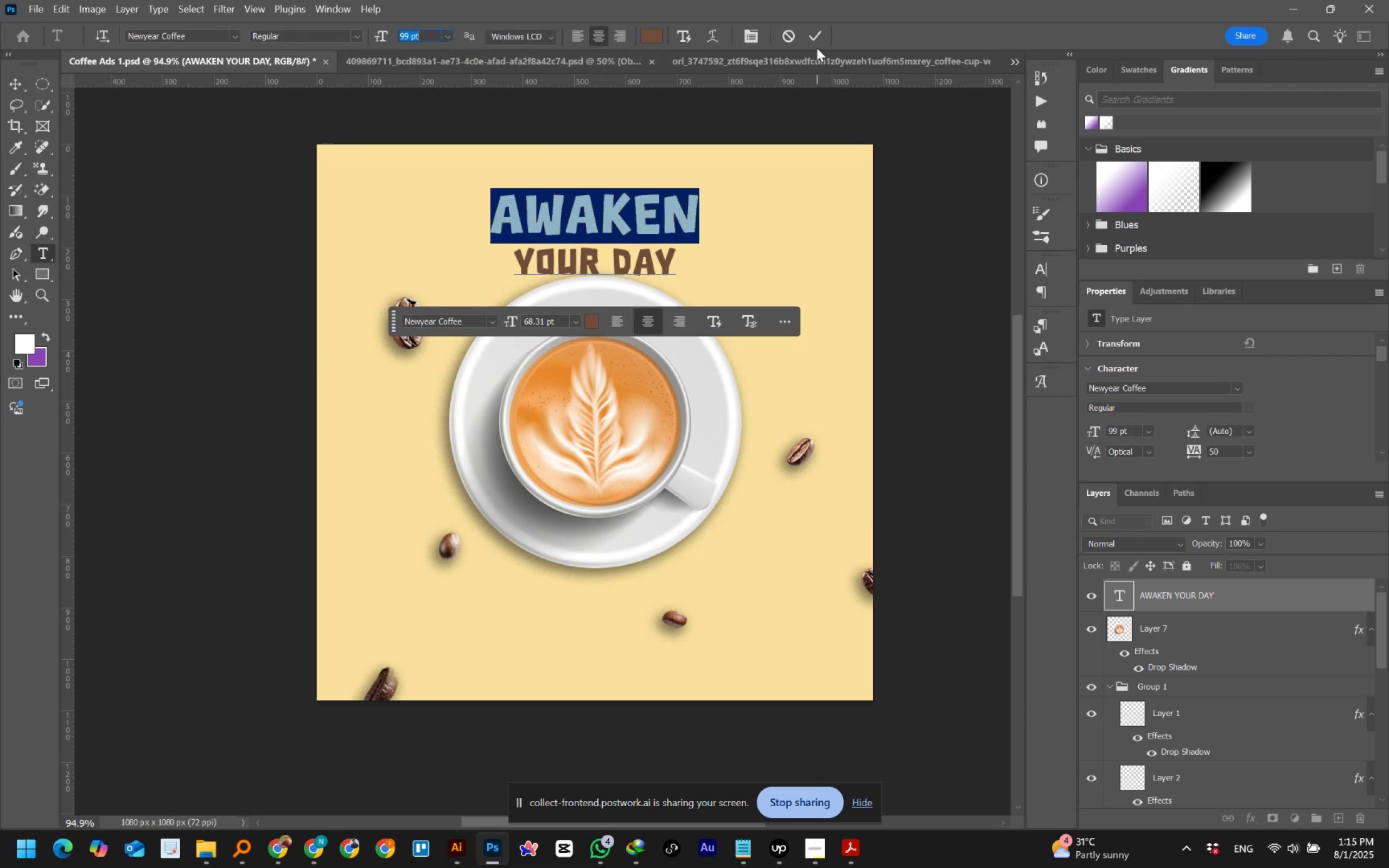 
left_click([813, 35])
 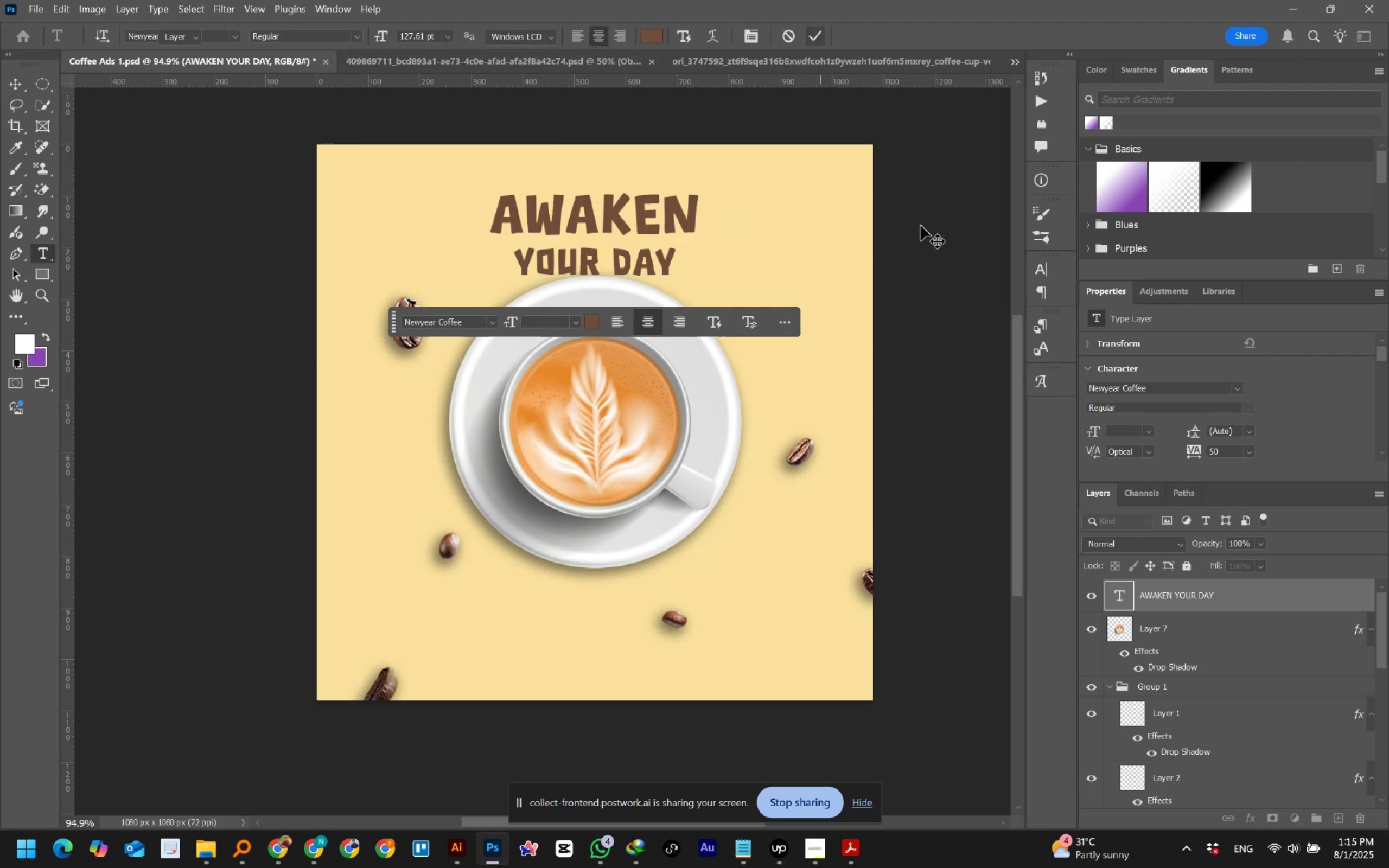 
left_click([921, 226])
 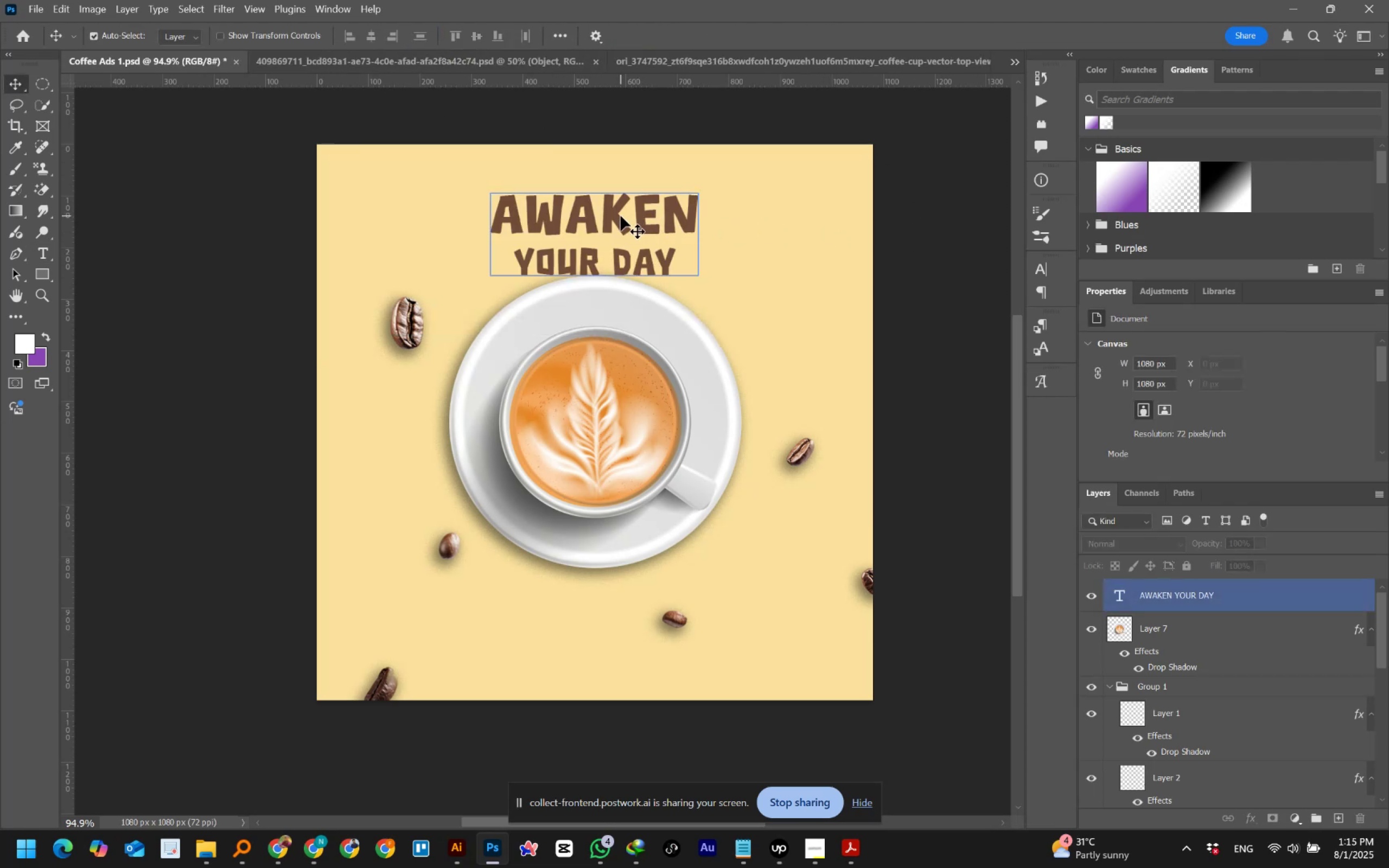 
left_click([618, 217])
 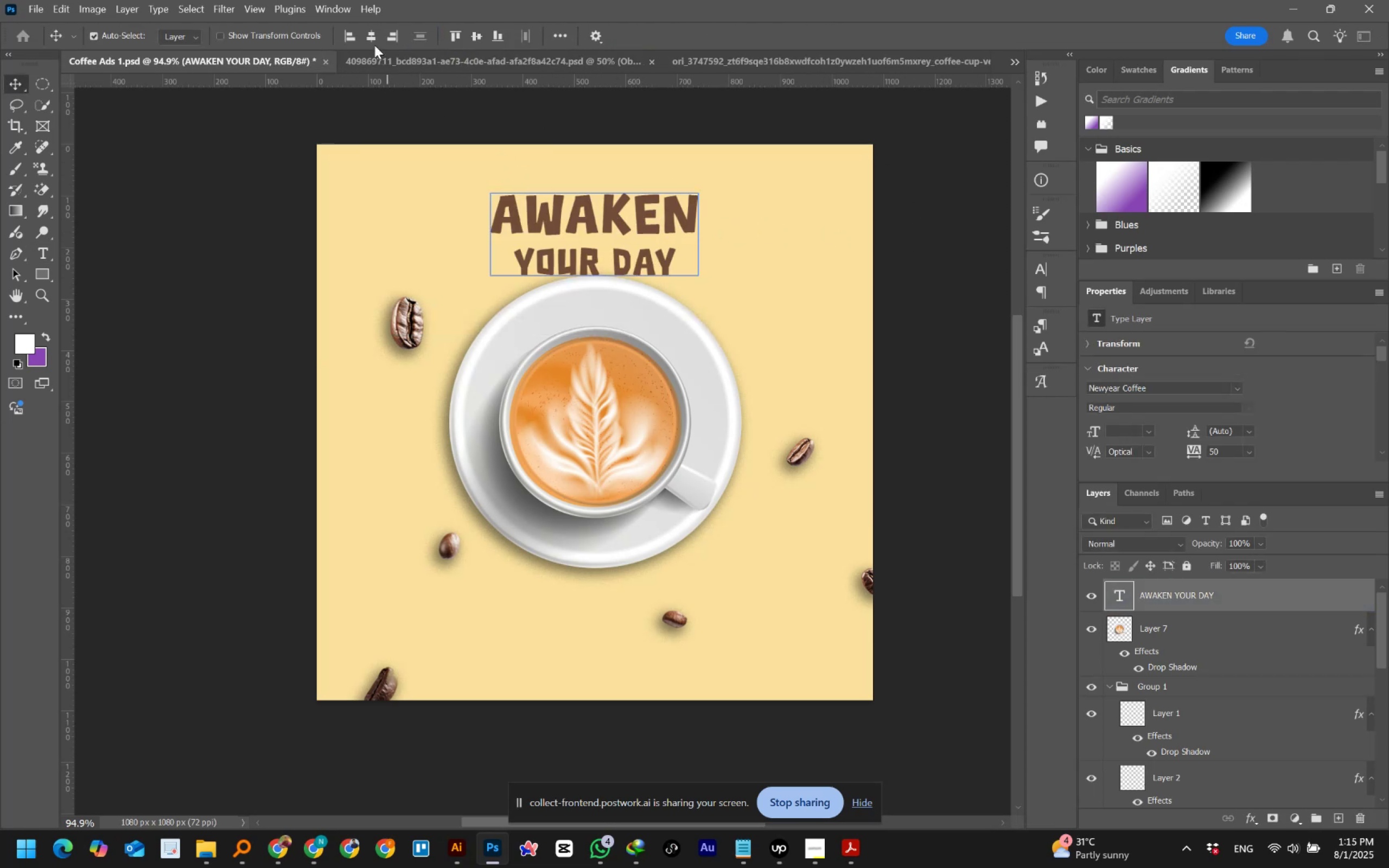 
left_click([373, 35])
 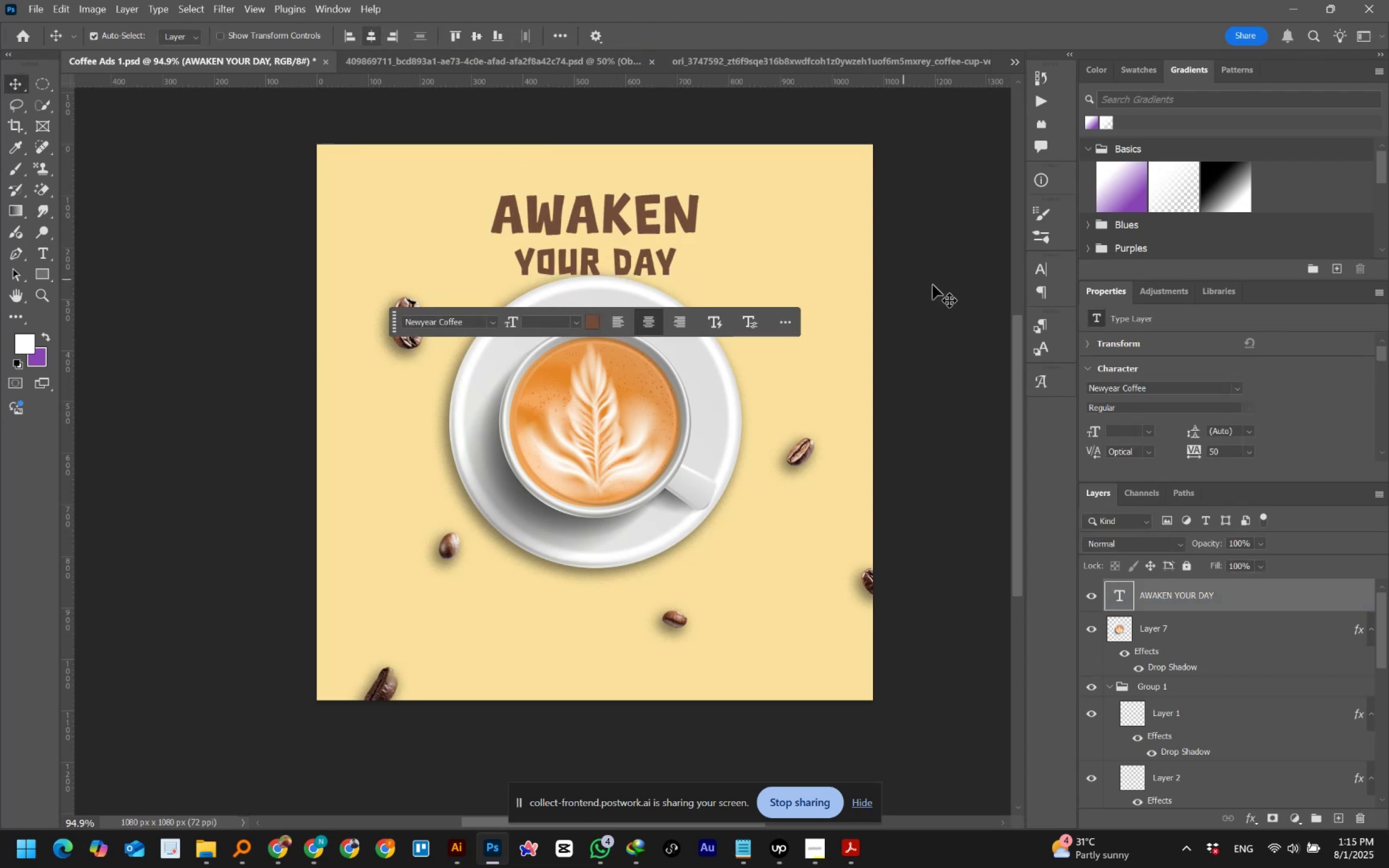 
left_click([984, 288])
 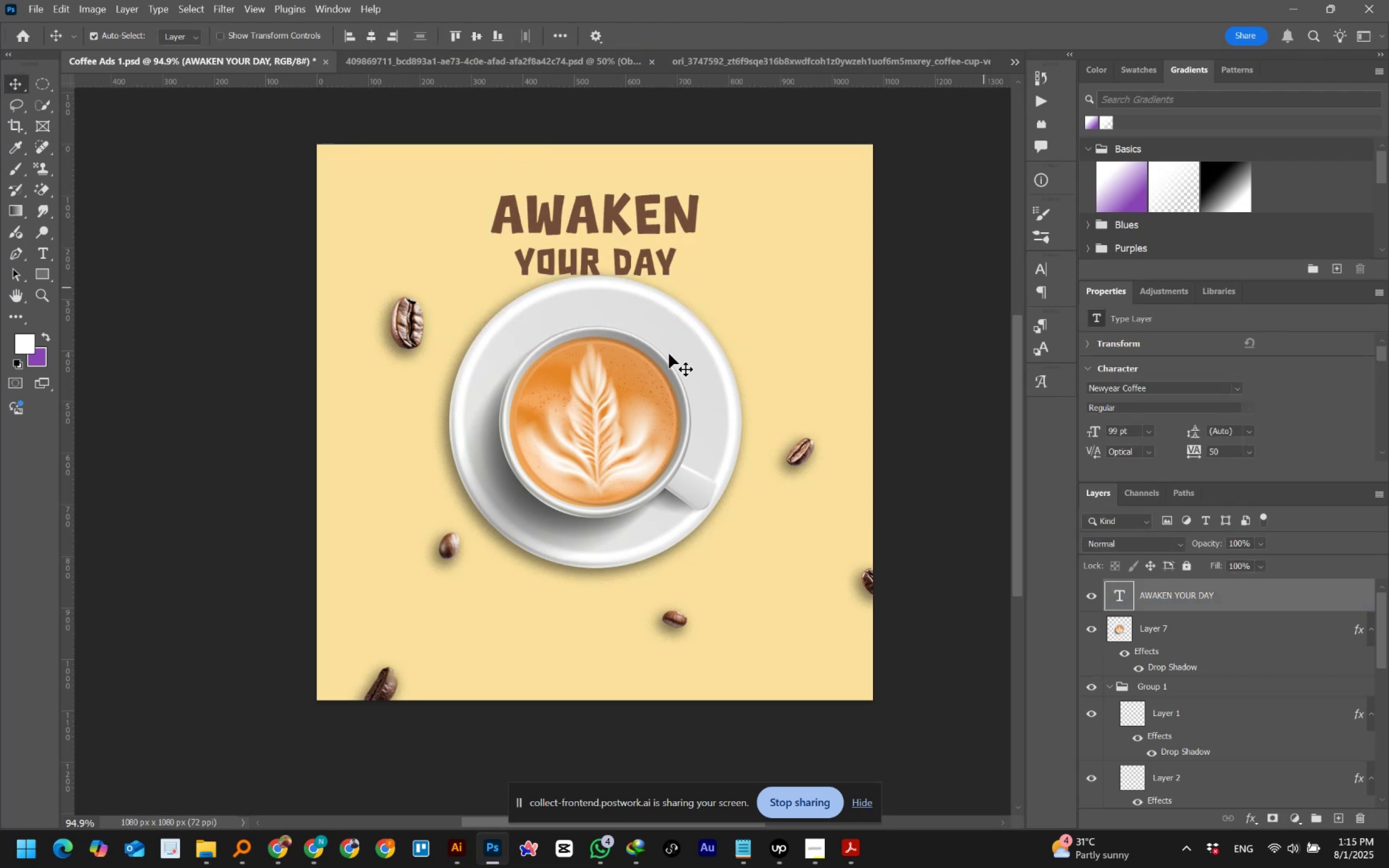 
left_click_drag(start_coordinate=[628, 371], to_coordinate=[629, 409])
 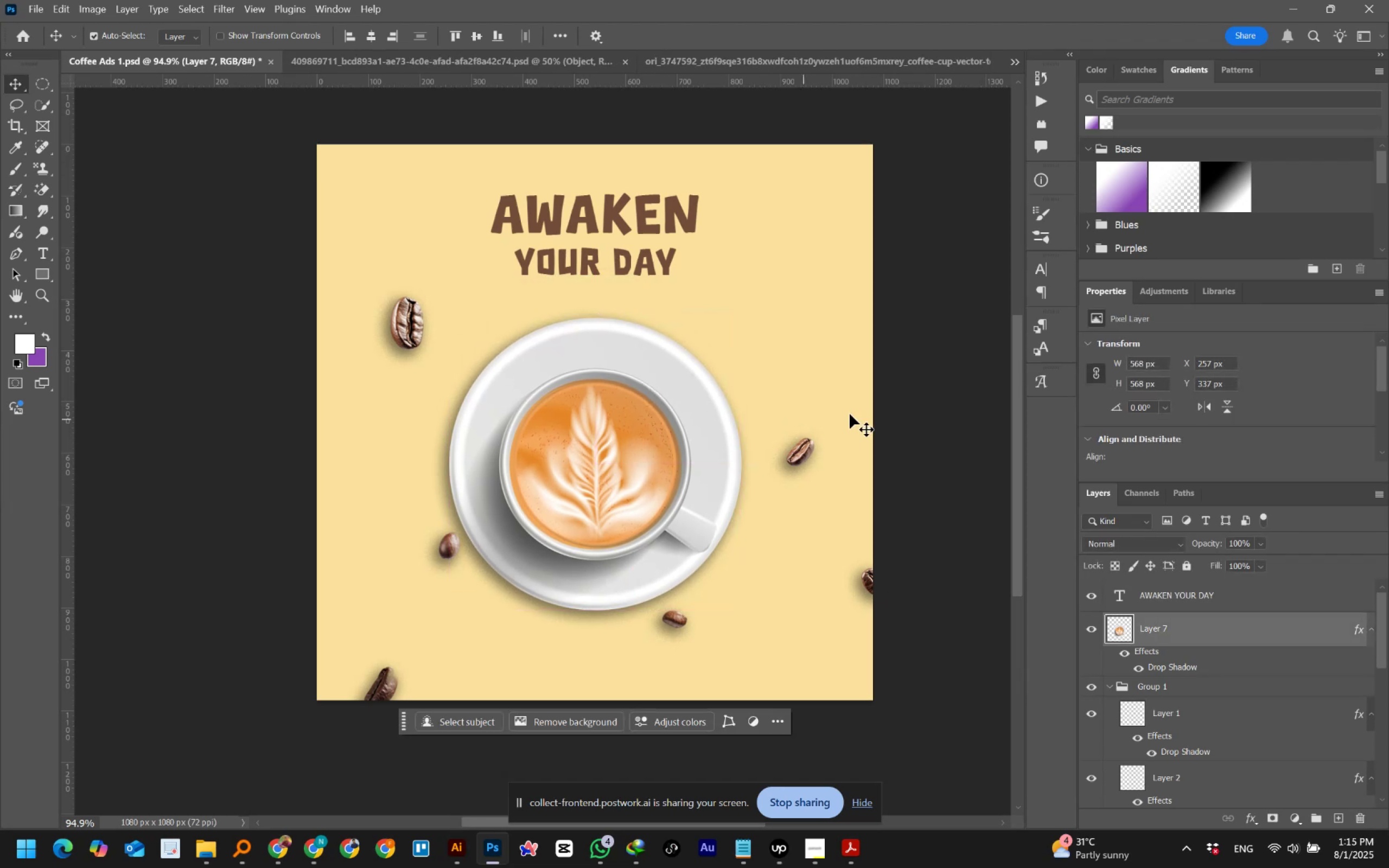 
hold_key(key=ShiftLeft, duration=1.53)
 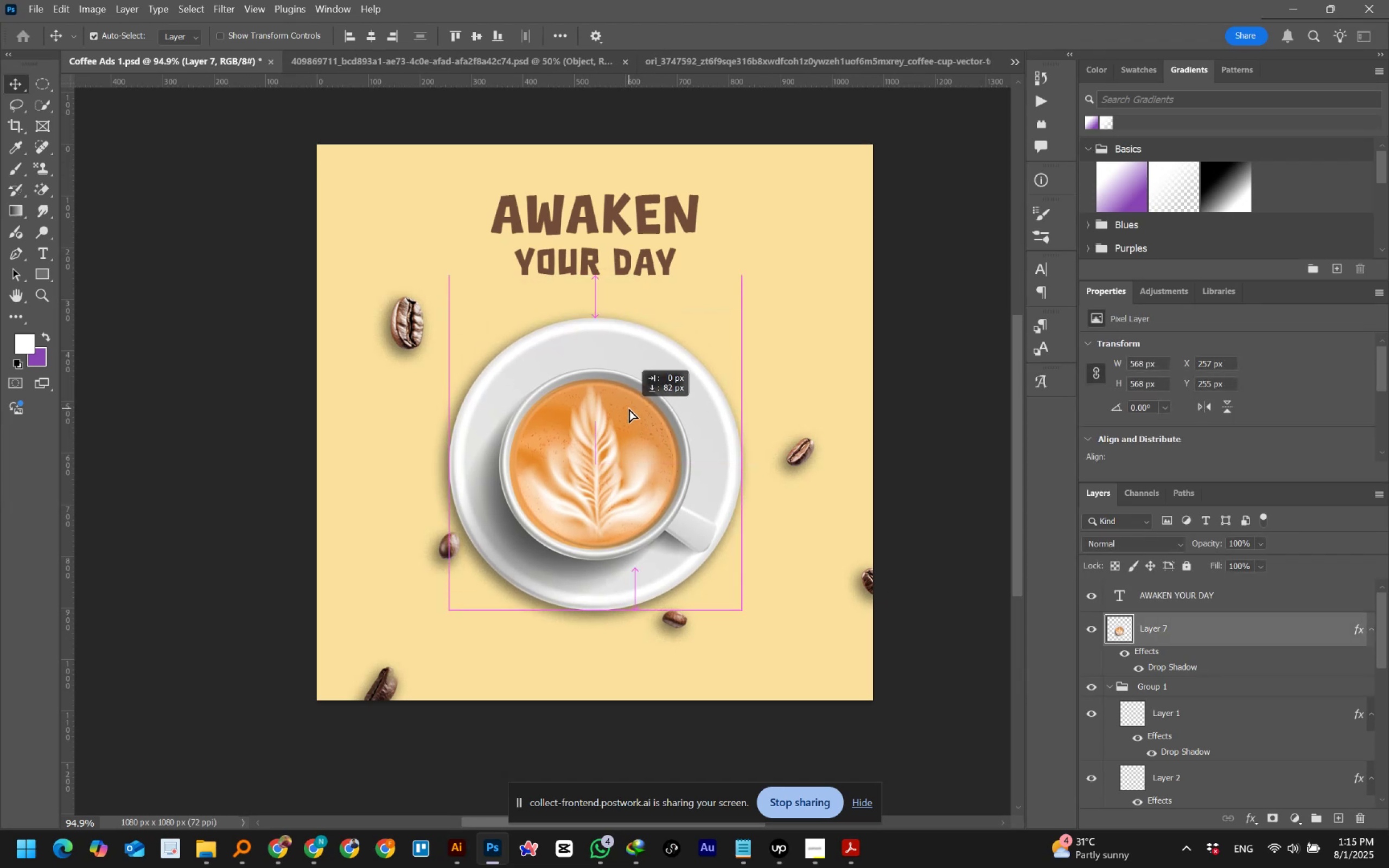 
hold_key(key=ShiftLeft, duration=0.65)
 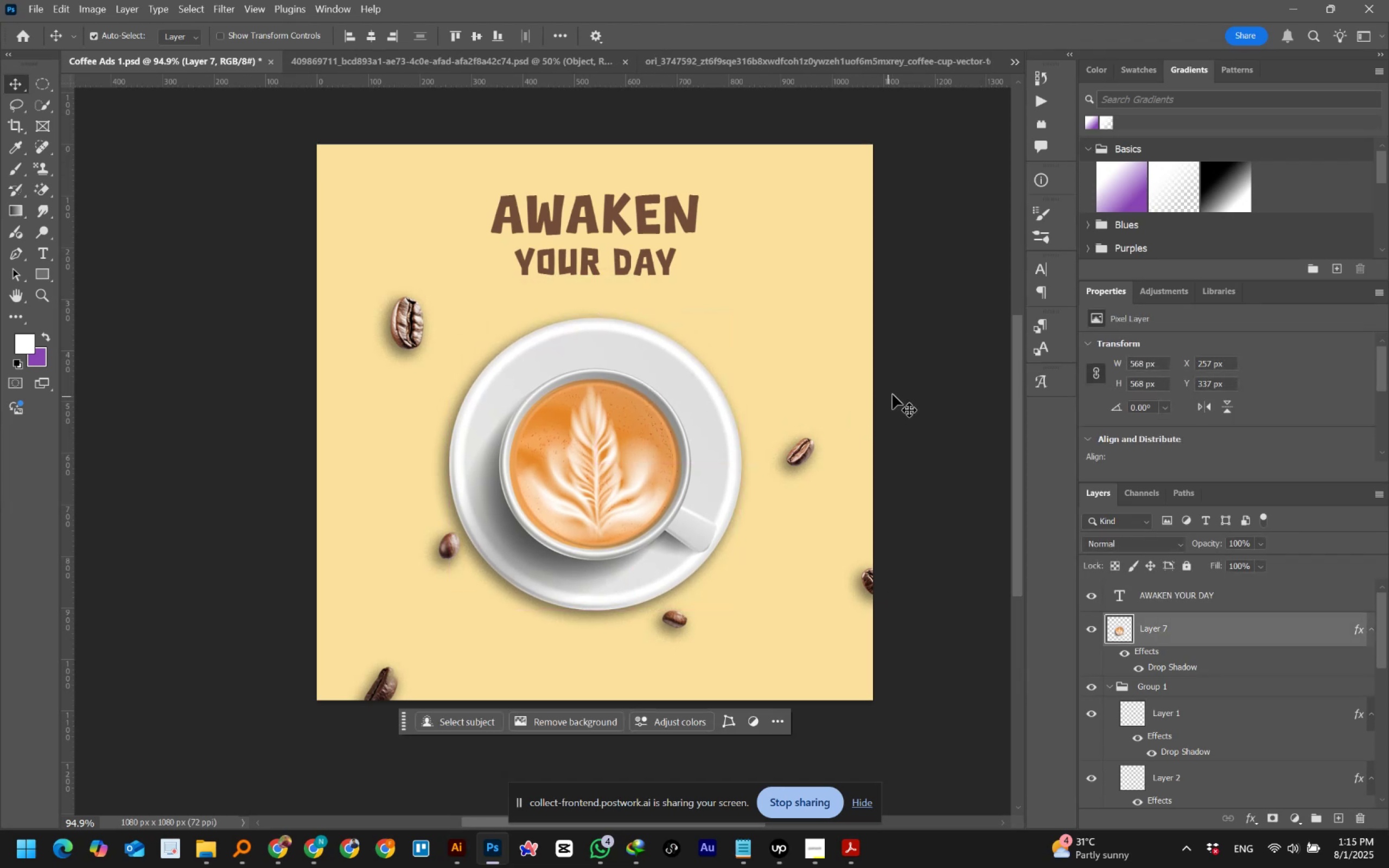 
left_click([920, 384])
 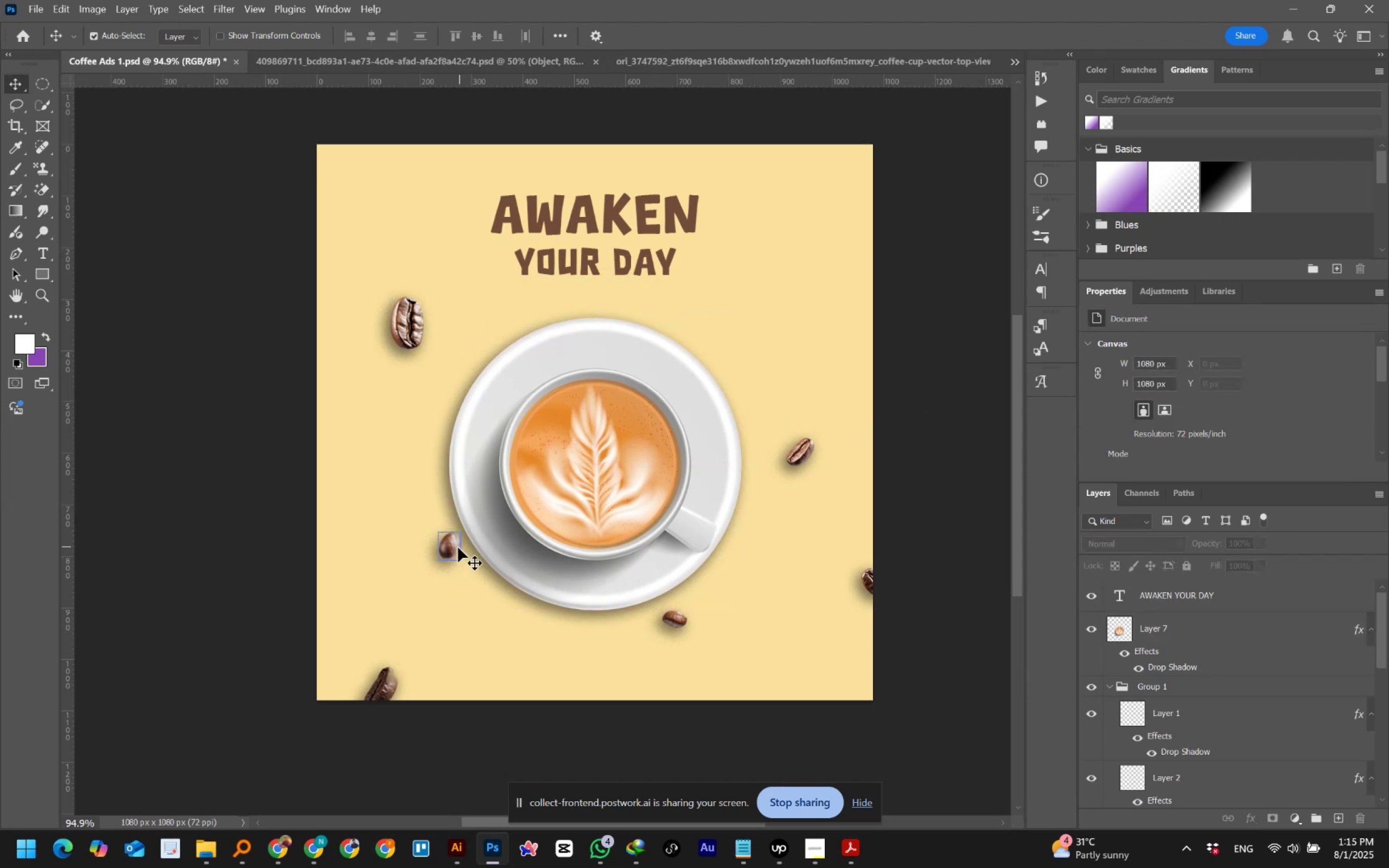 
left_click_drag(start_coordinate=[447, 550], to_coordinate=[347, 505])
 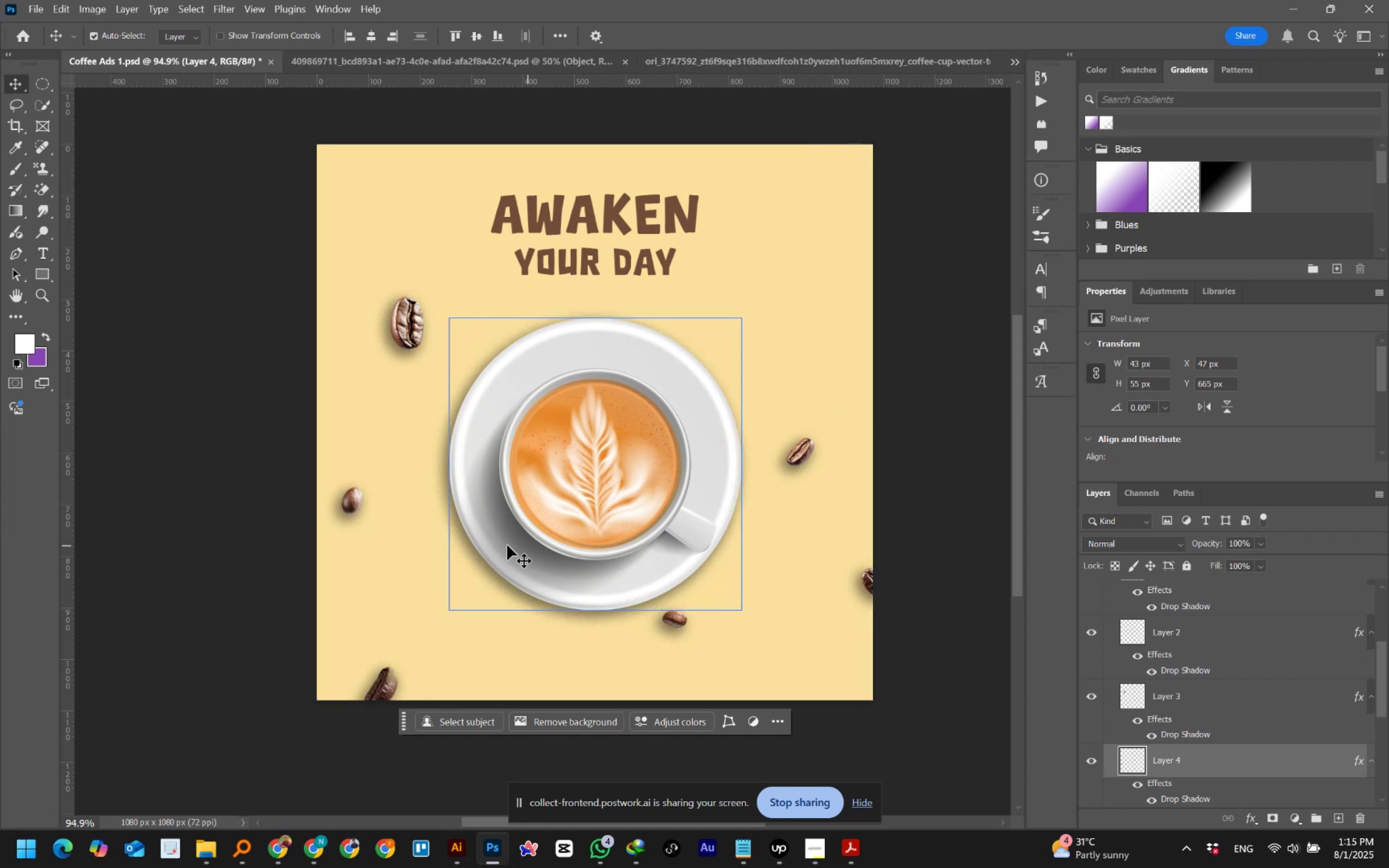 
wait(7.39)
 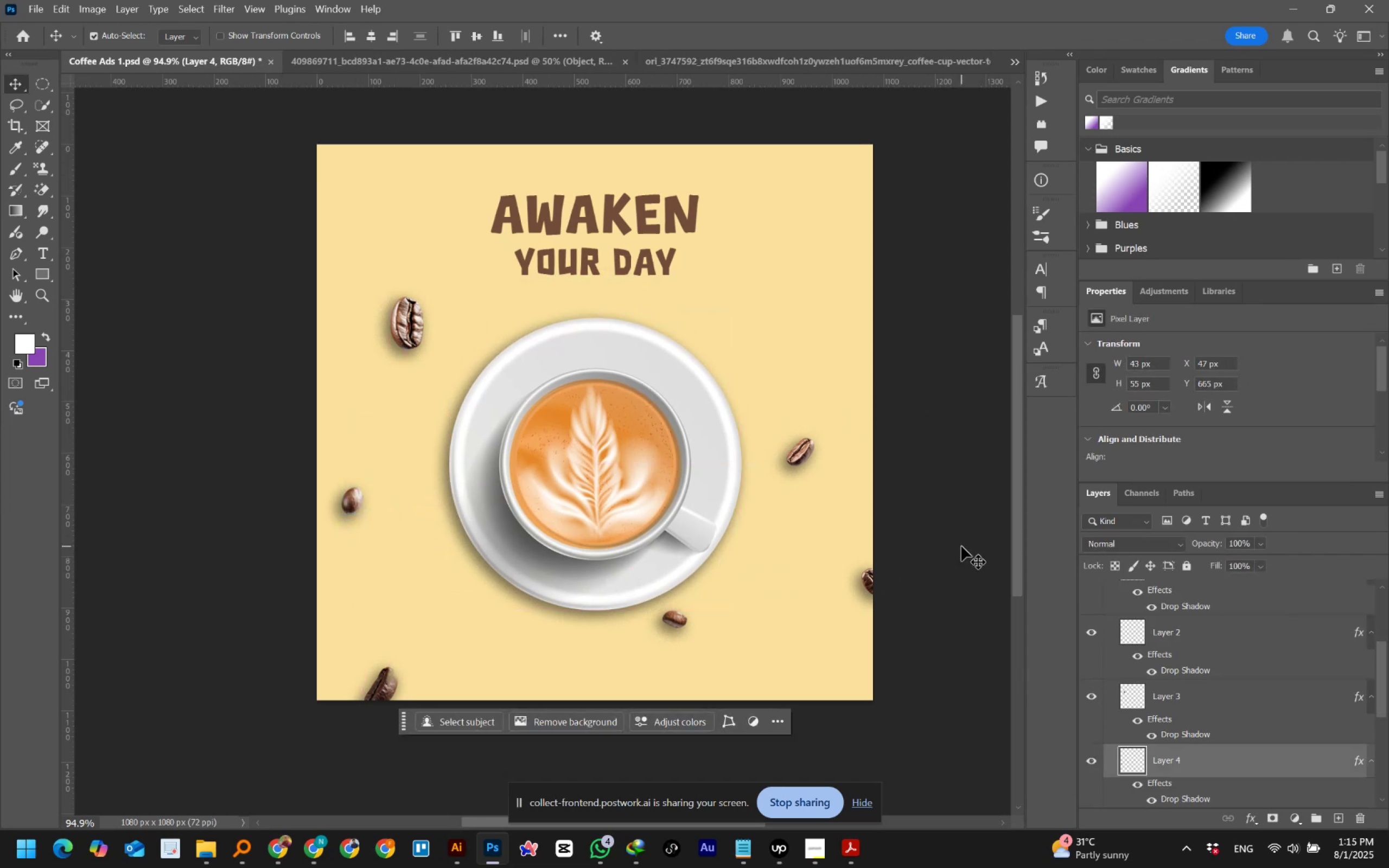 
left_click([348, 501])
 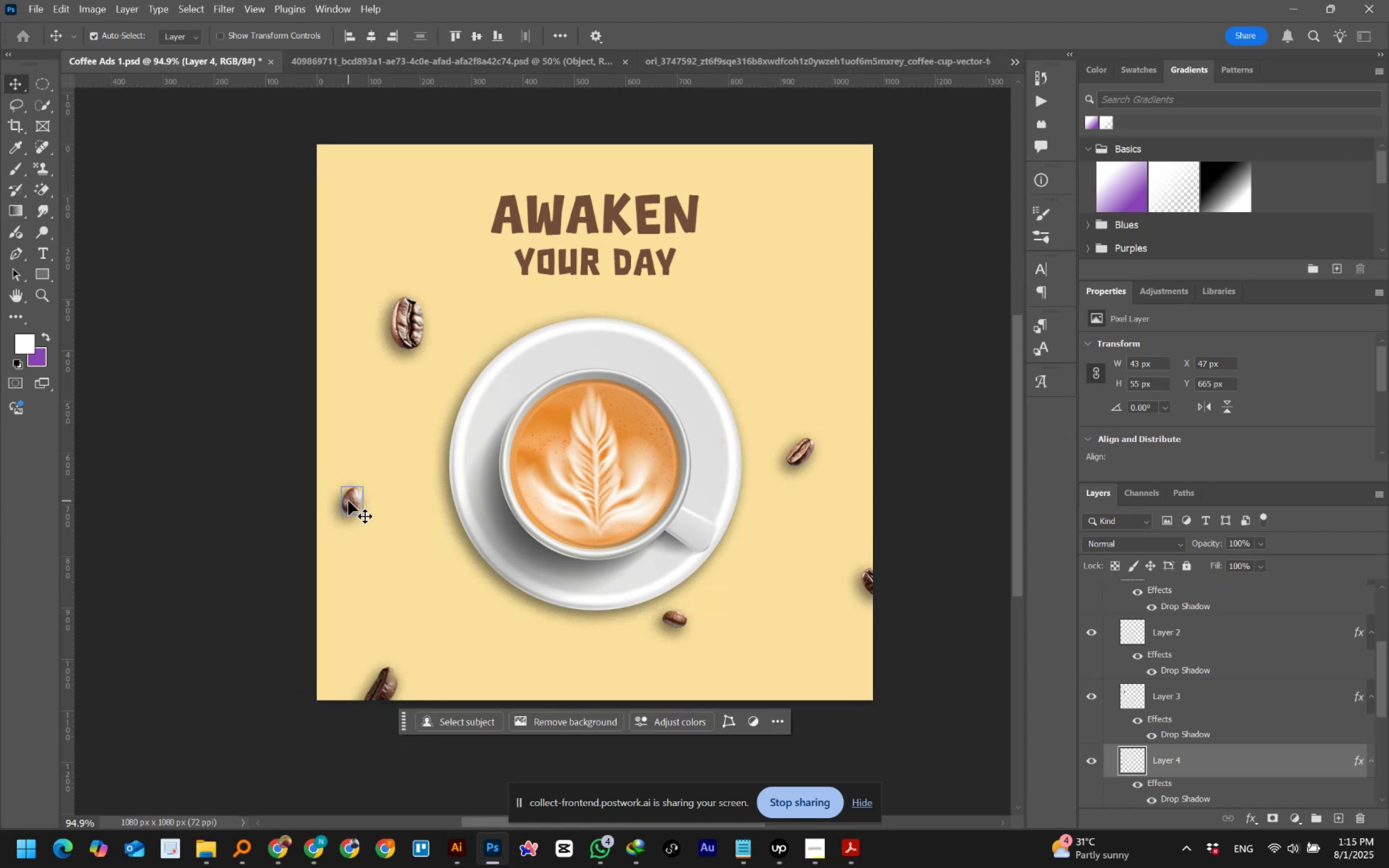 
left_click([997, 454])
 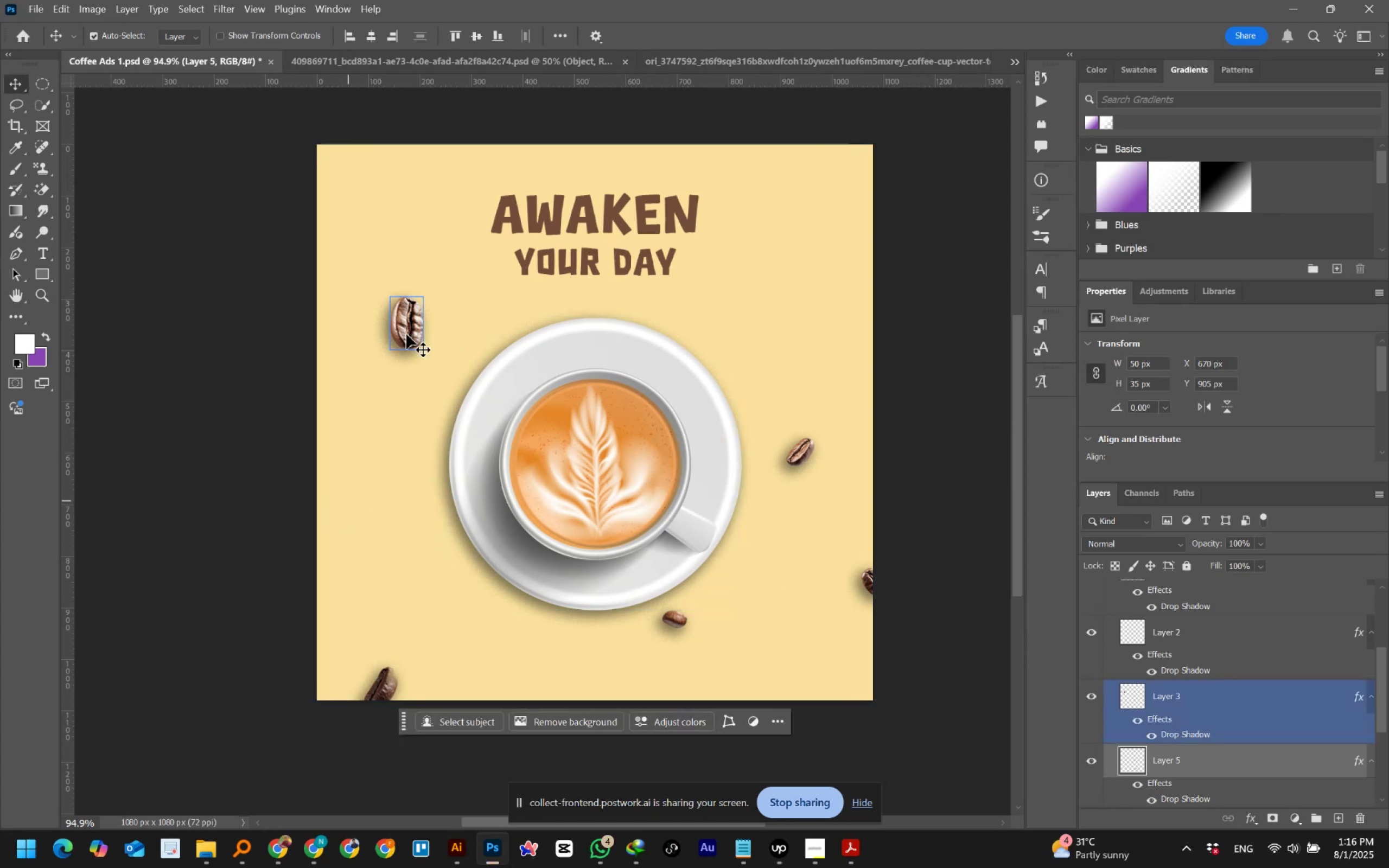 
left_click([406, 334])
 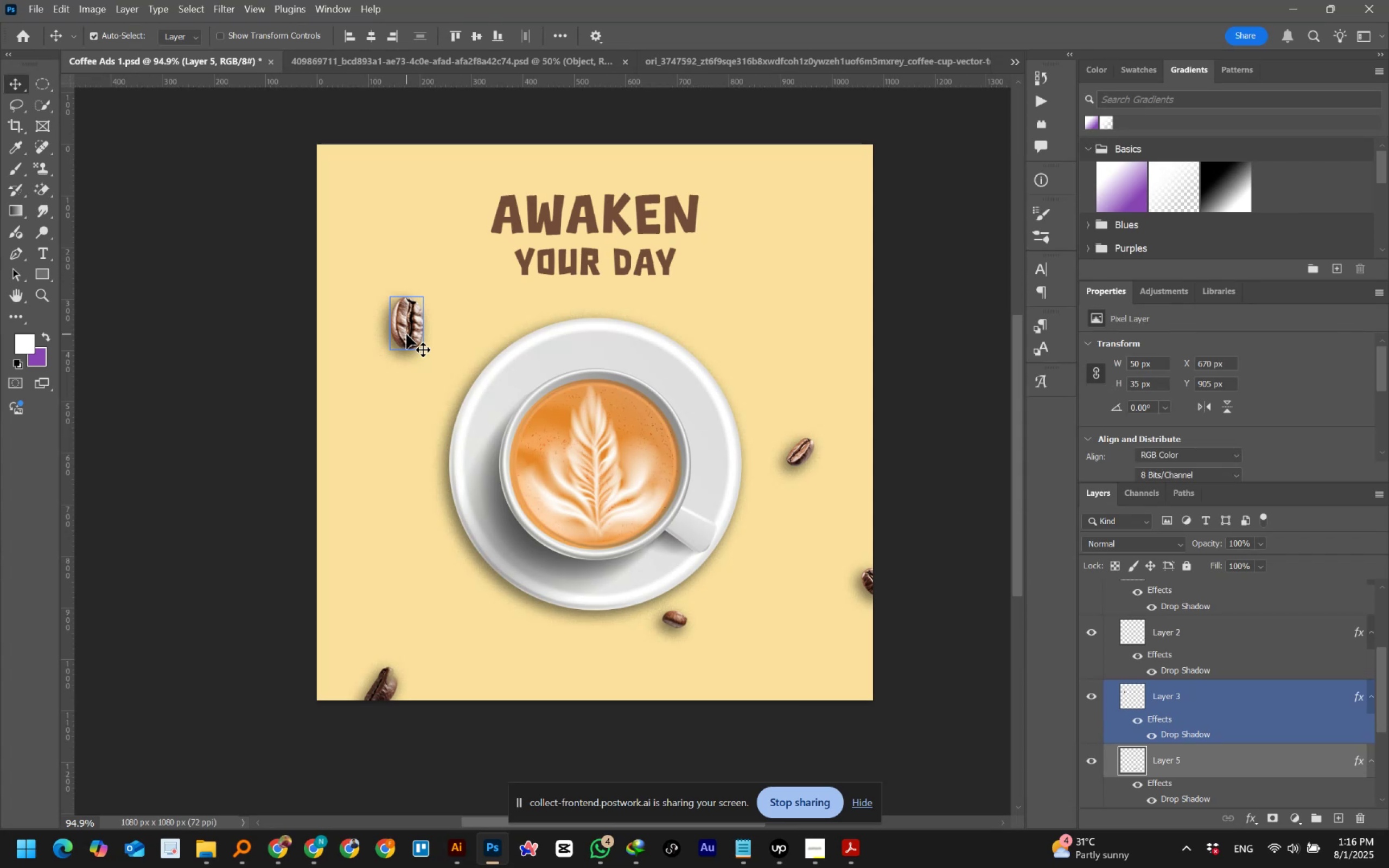 
key(Control+T)
 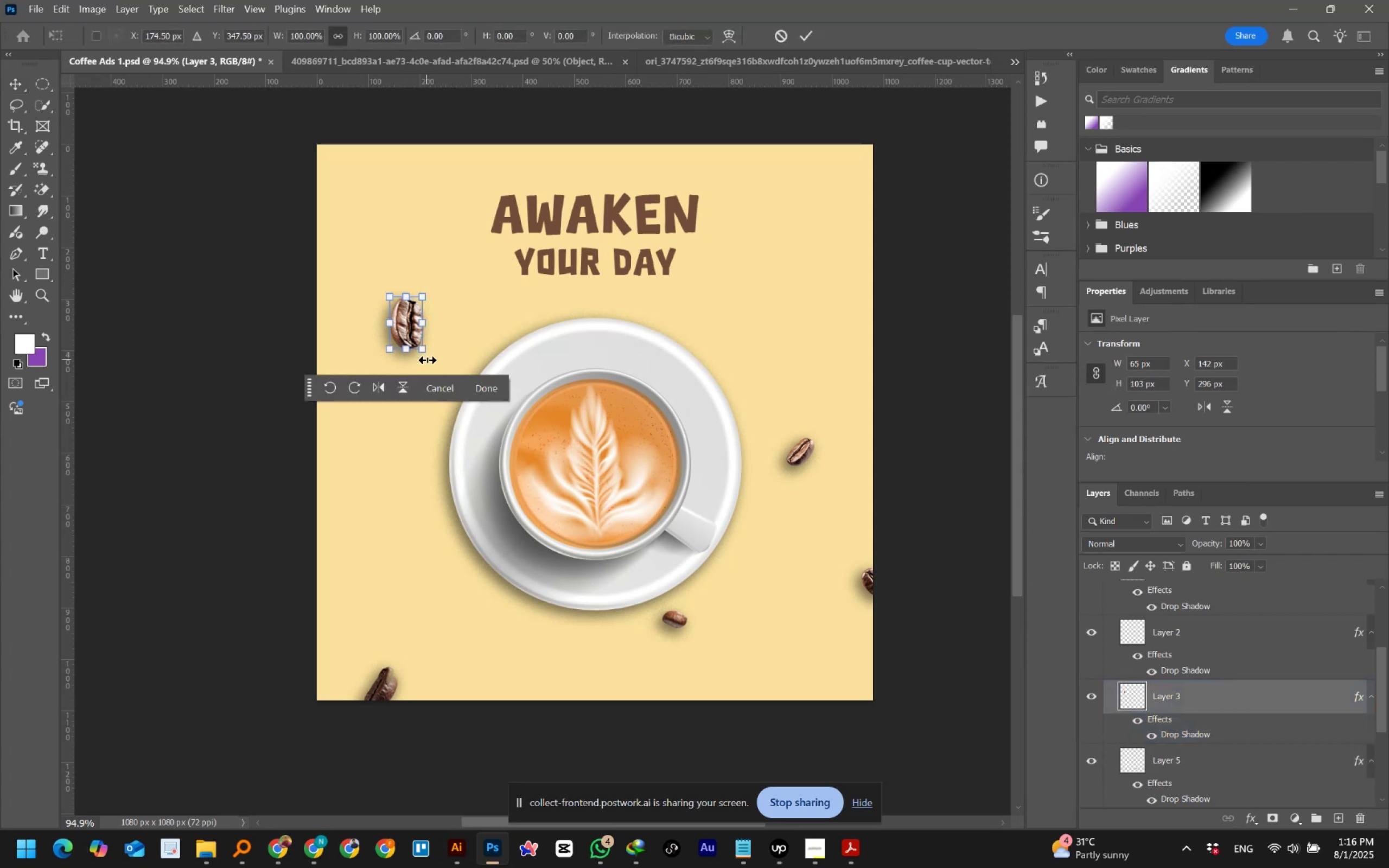 
left_click([427, 360])
 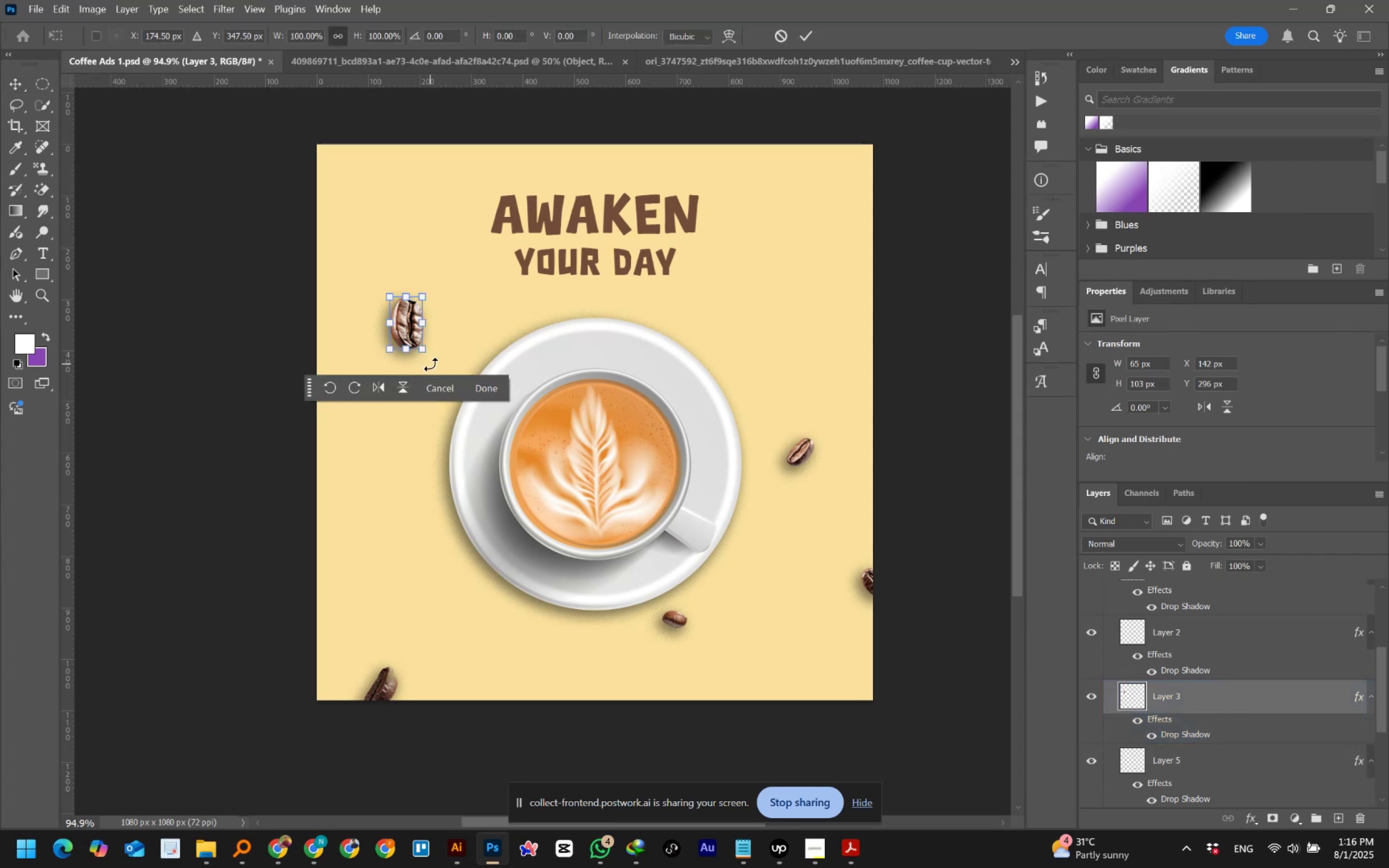 
left_click_drag(start_coordinate=[430, 364], to_coordinate=[415, 370])
 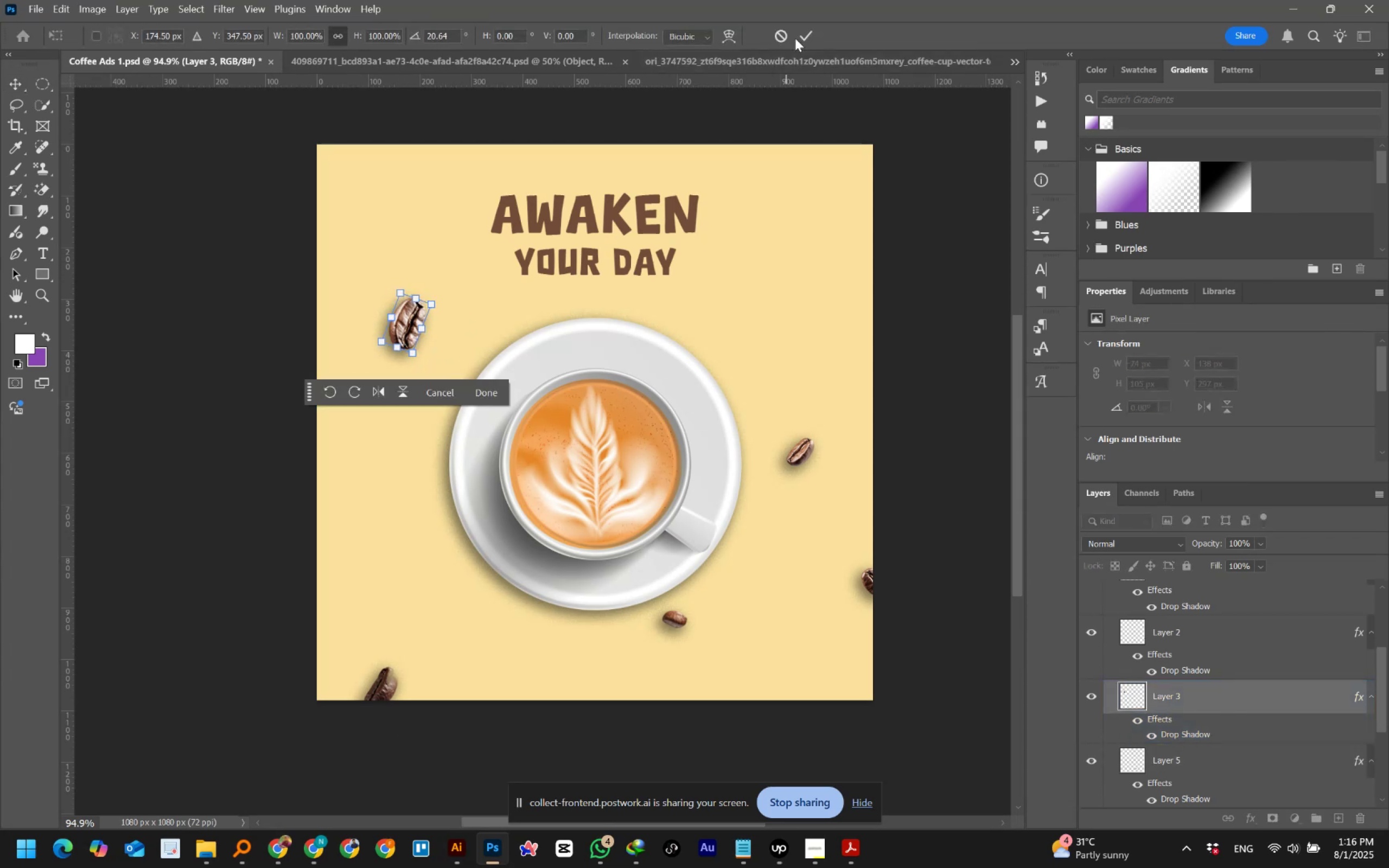 
left_click([799, 31])
 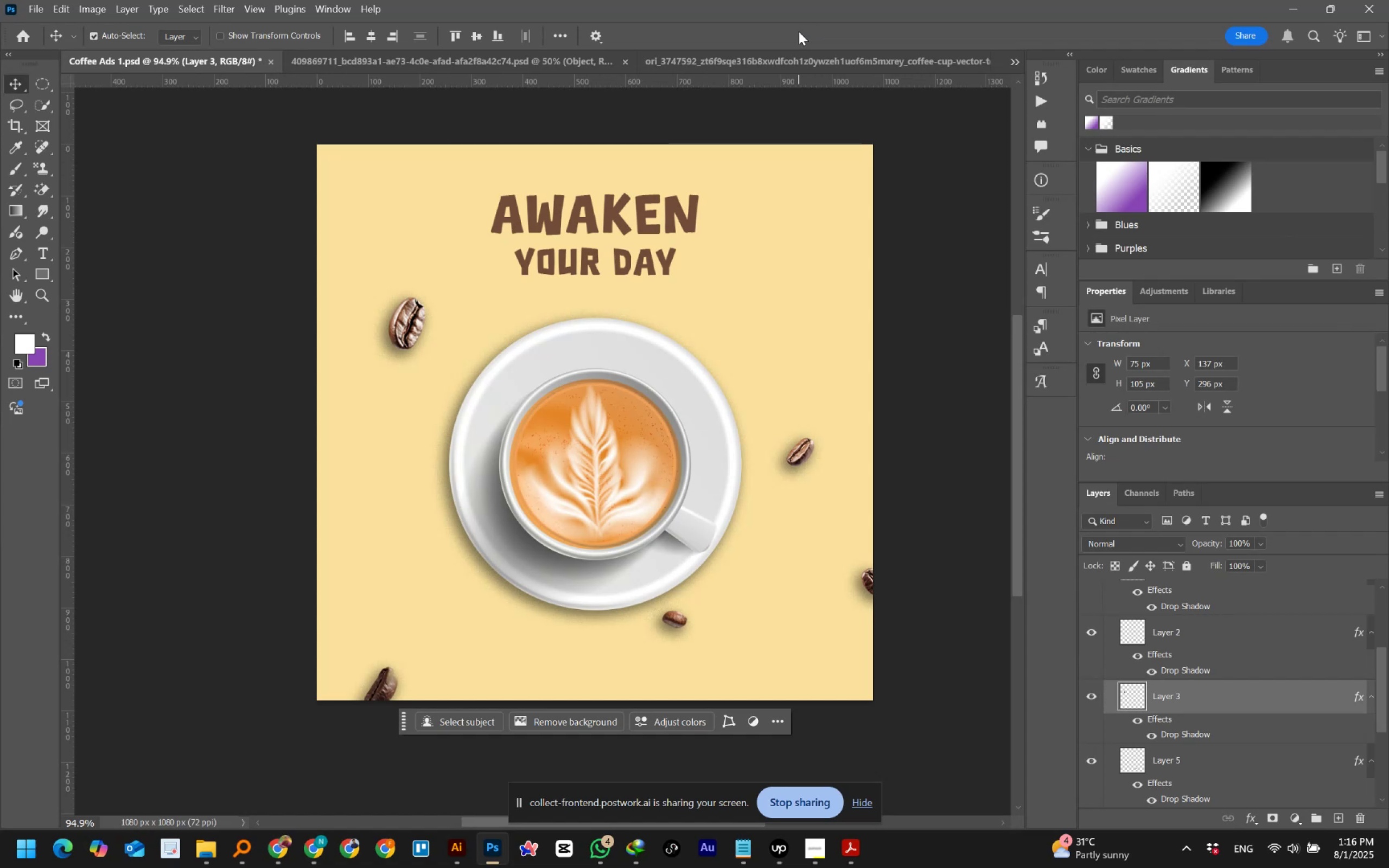 
wait(51.02)
 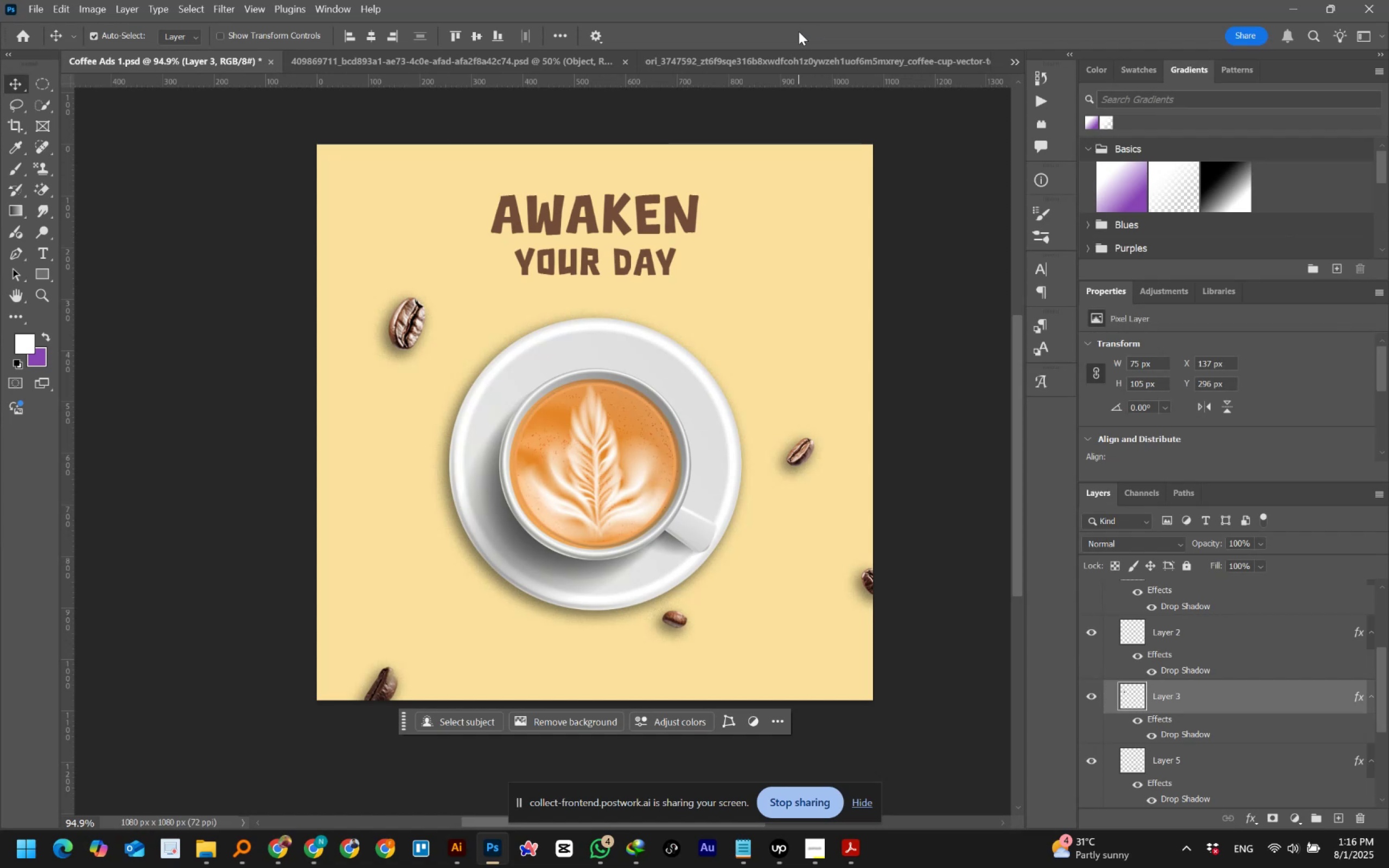 
left_click_drag(start_coordinate=[409, 328], to_coordinate=[407, 356])
 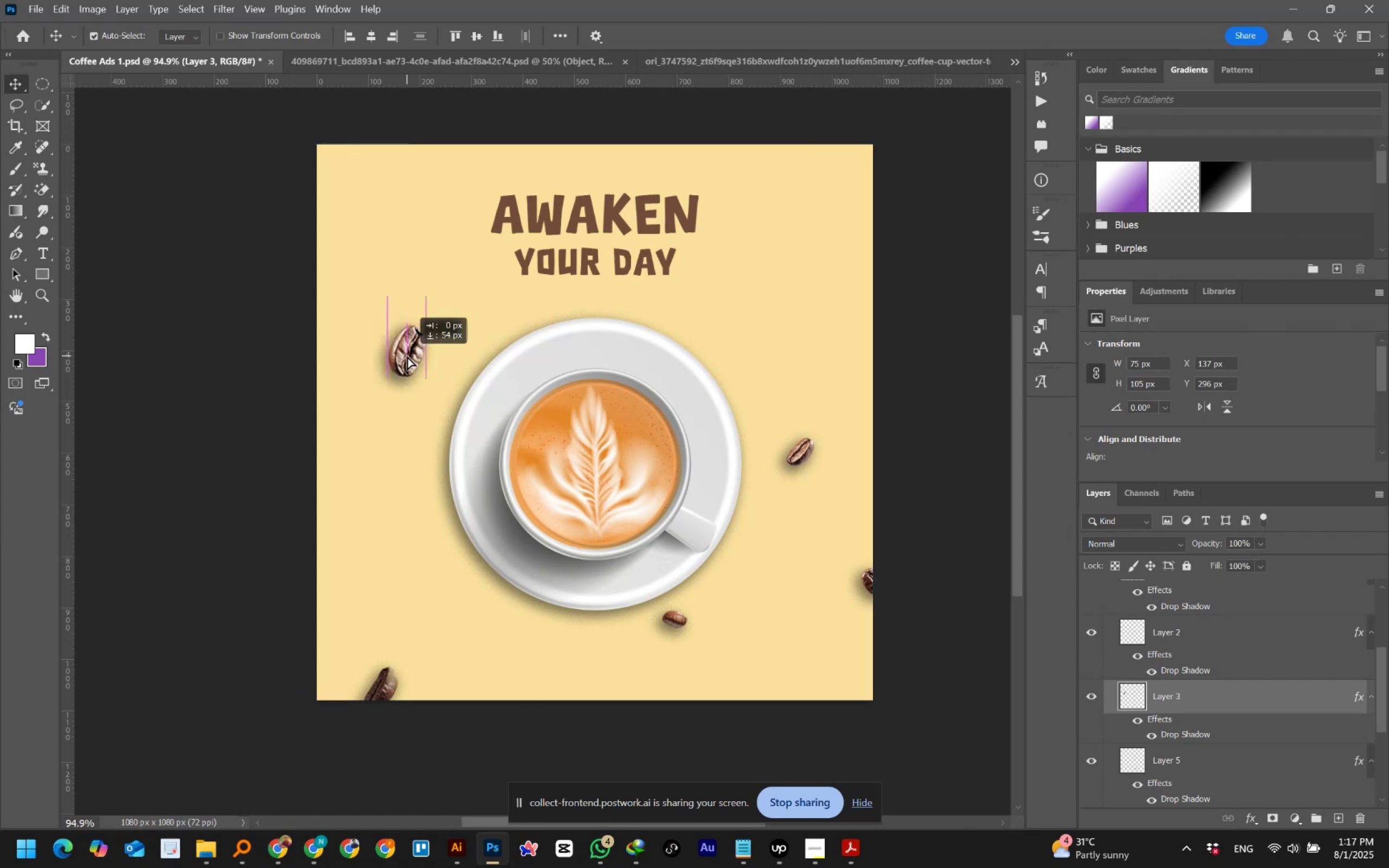 
left_click_drag(start_coordinate=[409, 349], to_coordinate=[403, 374])
 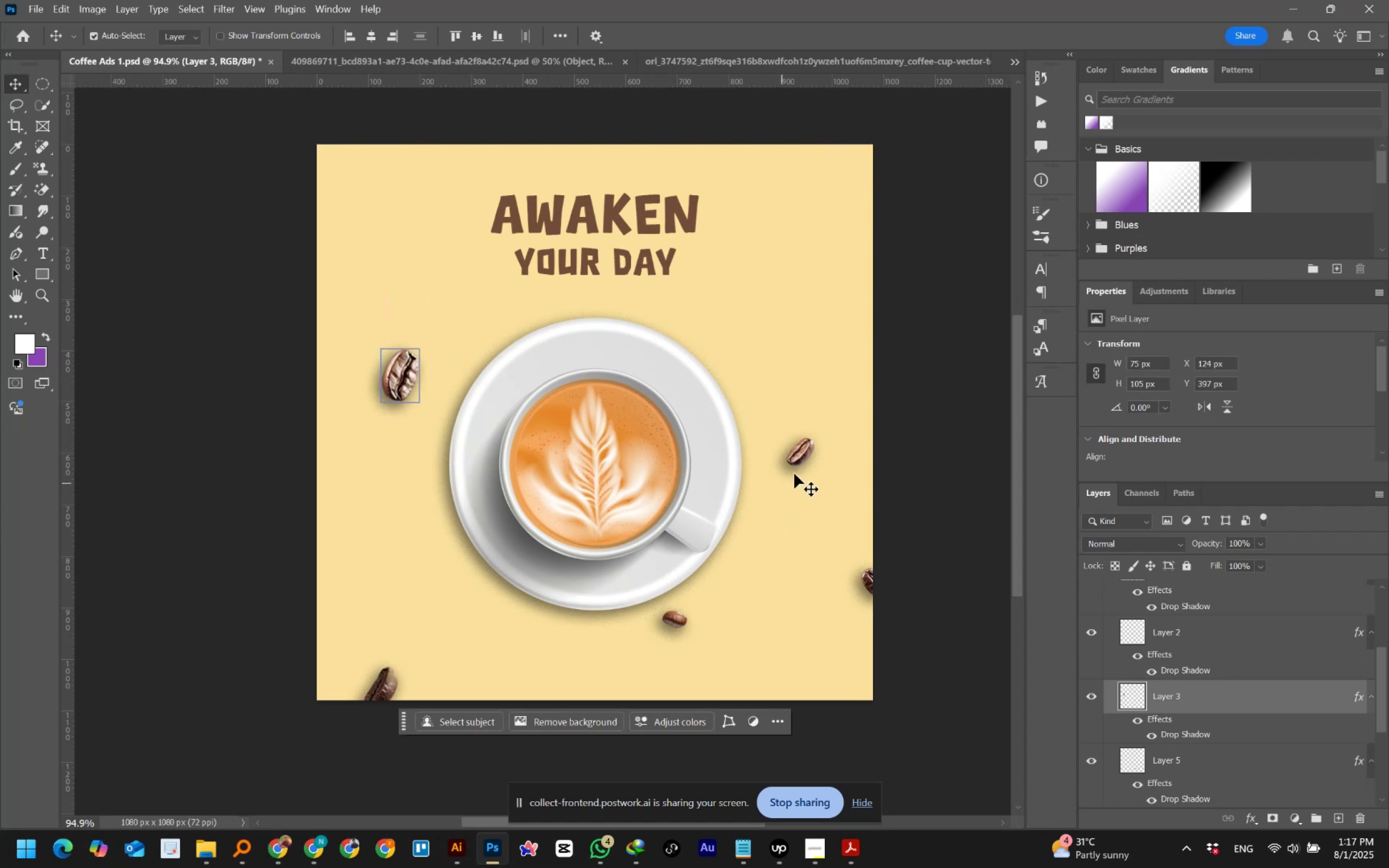 
left_click_drag(start_coordinate=[801, 457], to_coordinate=[801, 469])
 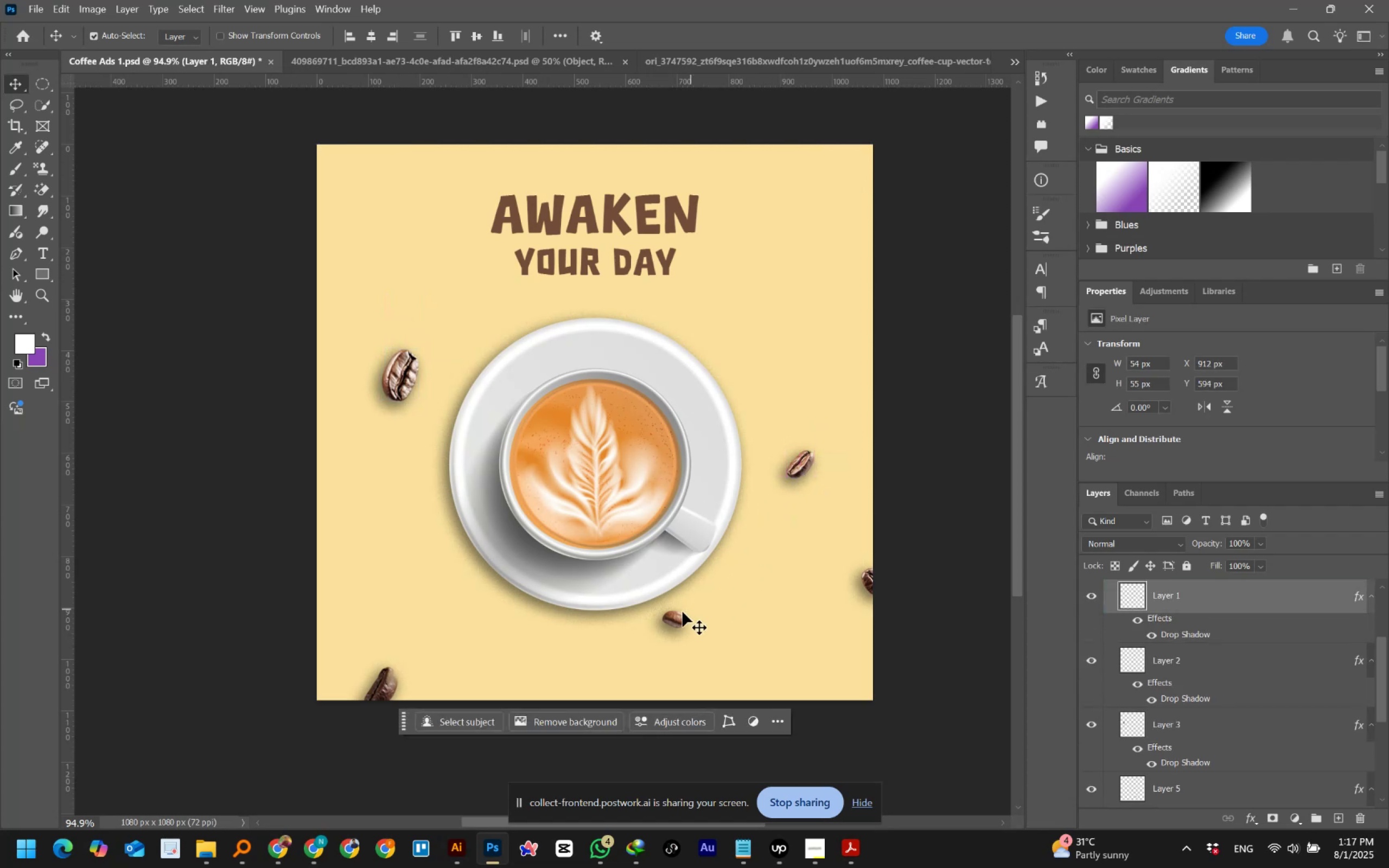 
left_click_drag(start_coordinate=[674, 617], to_coordinate=[763, 515])
 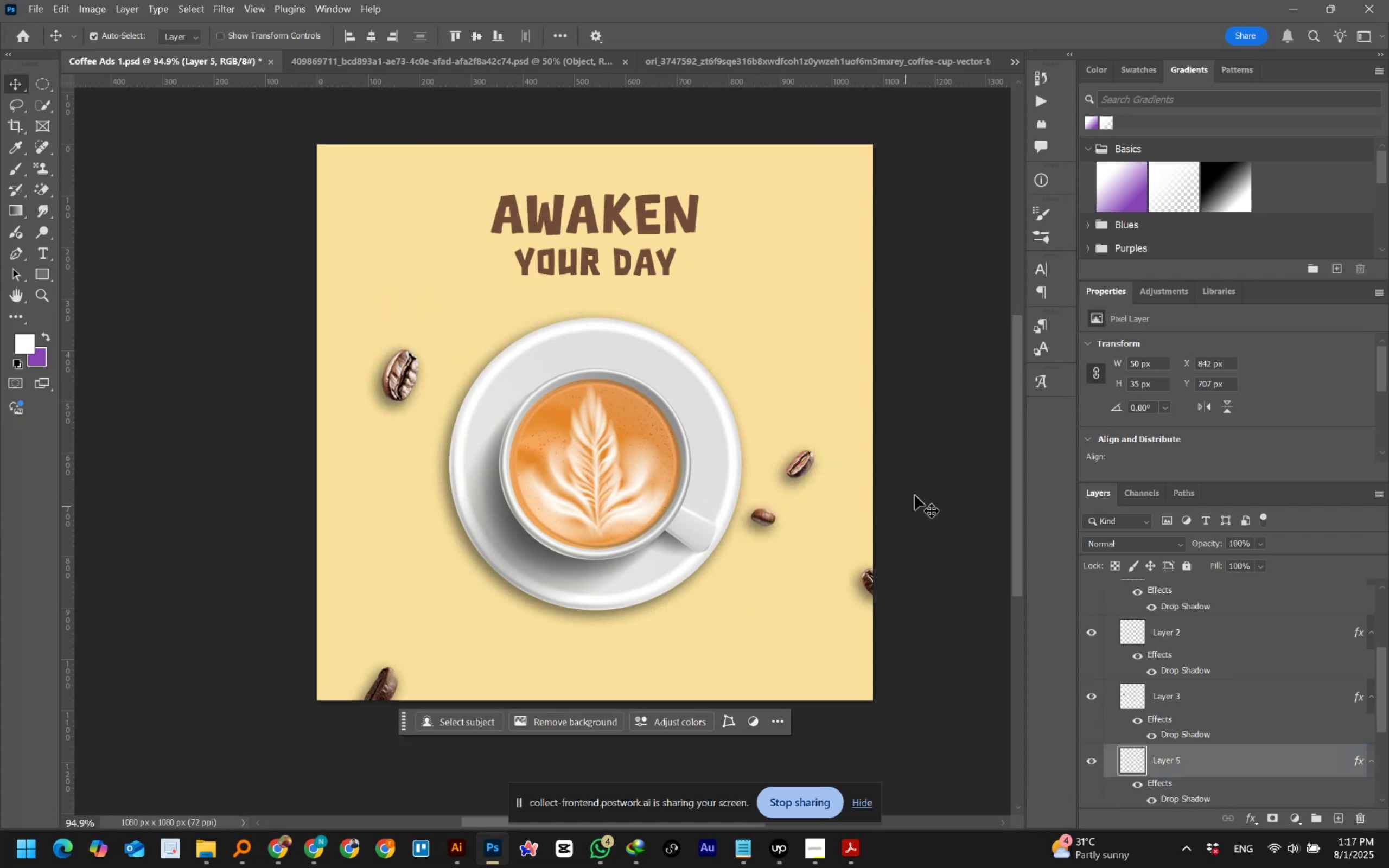 
left_click([917, 493])
 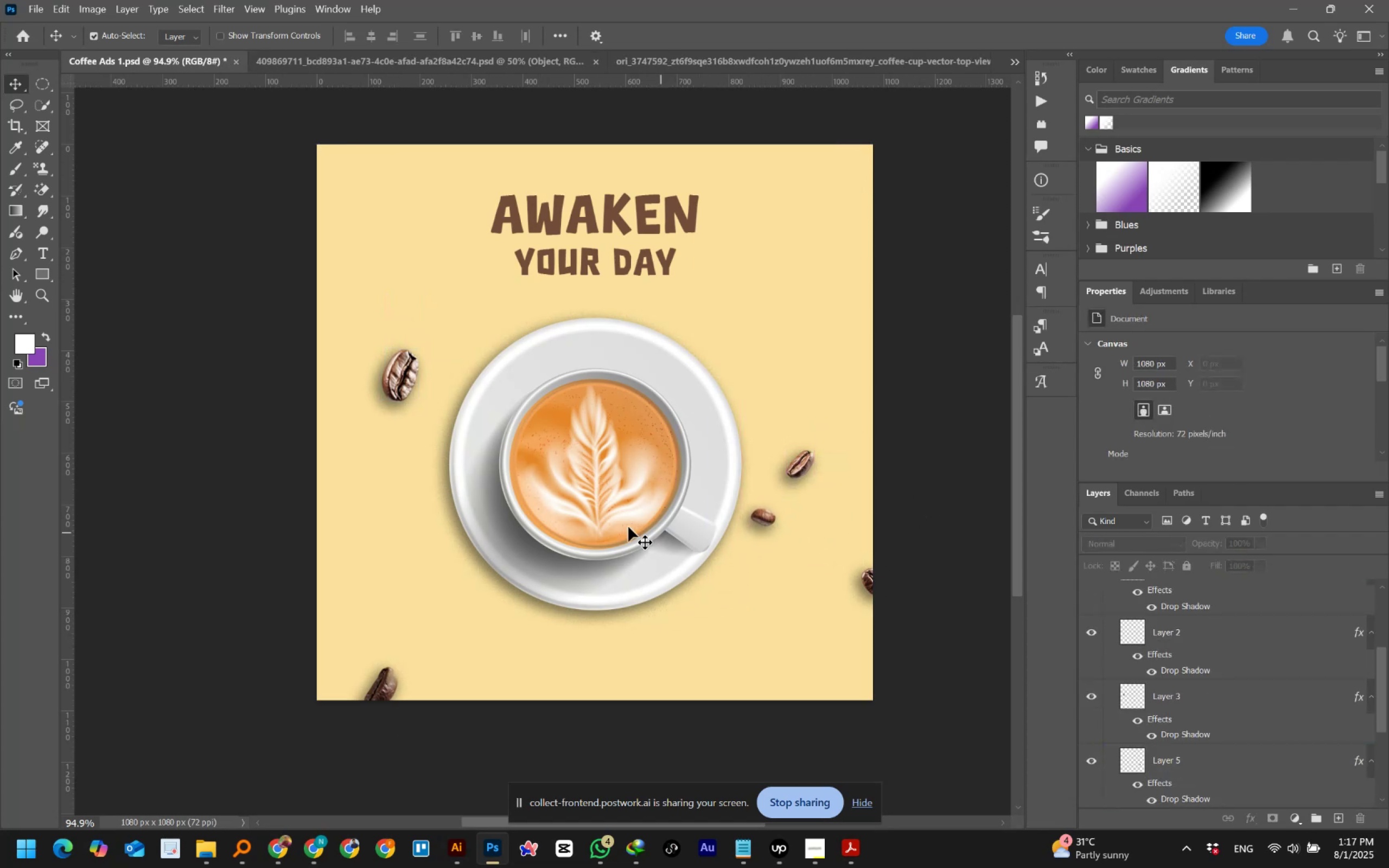 
left_click_drag(start_coordinate=[611, 525], to_coordinate=[610, 533])
 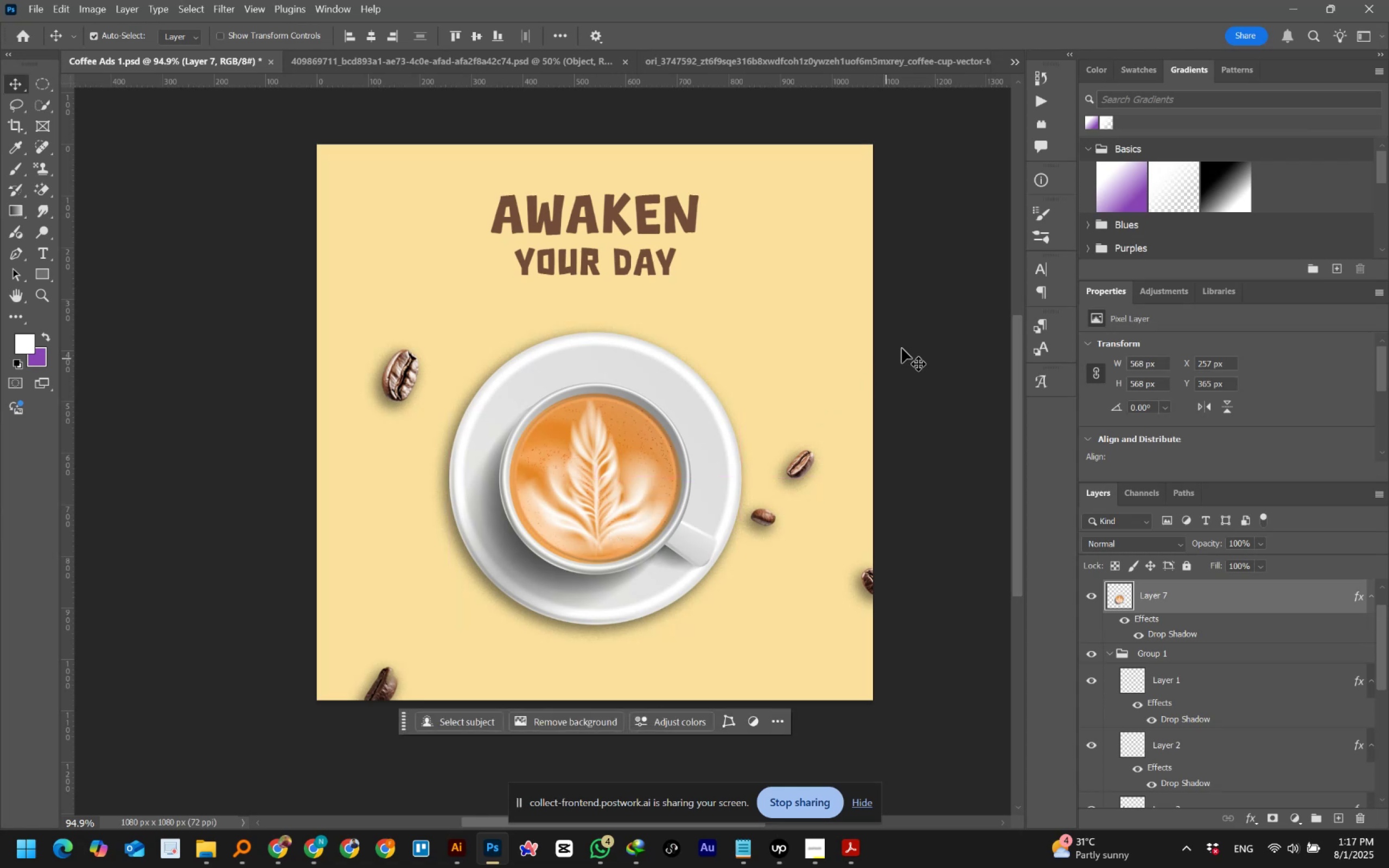 
hold_key(key=ShiftLeft, duration=1.52)
 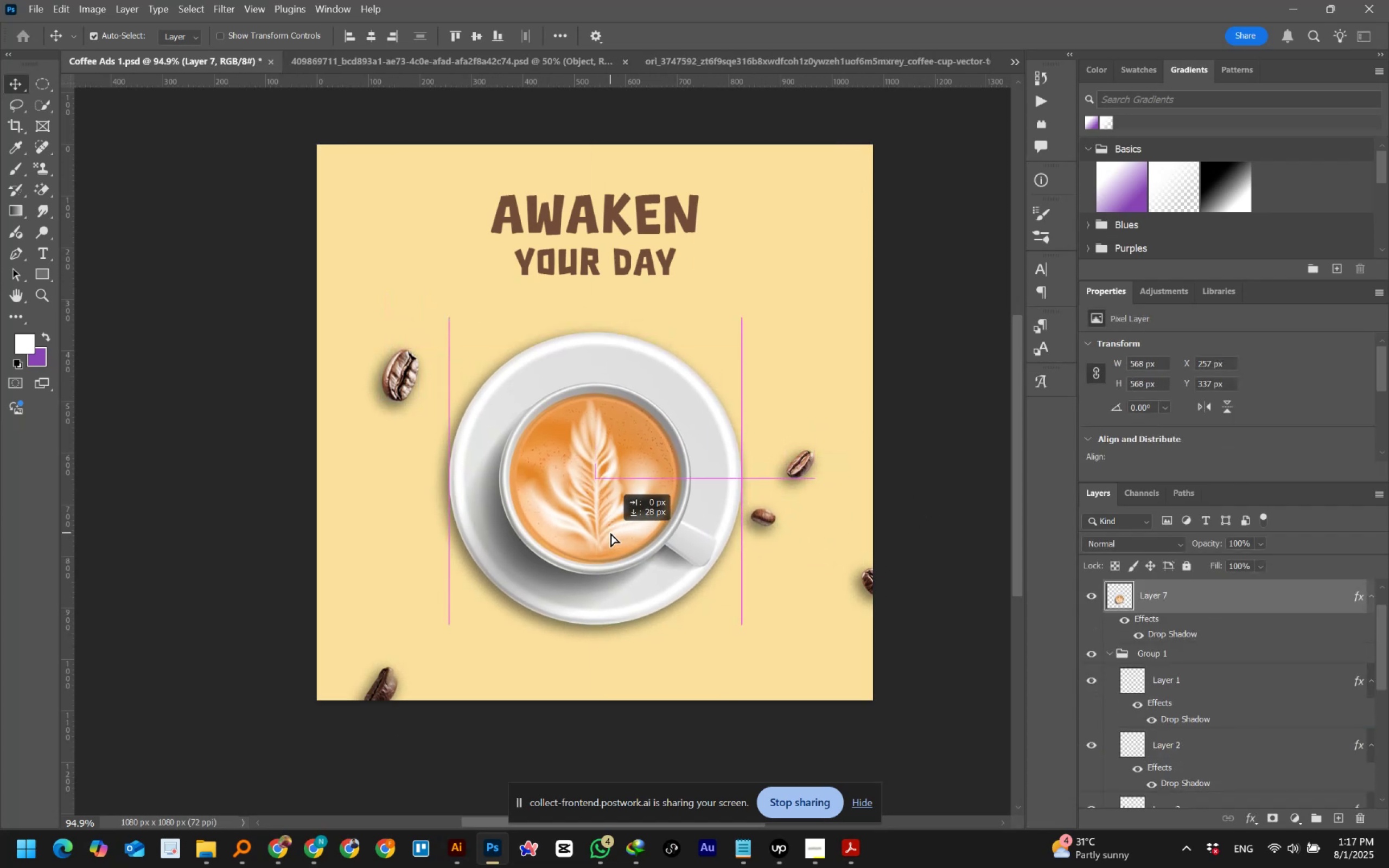 
key(Shift+ShiftLeft)
 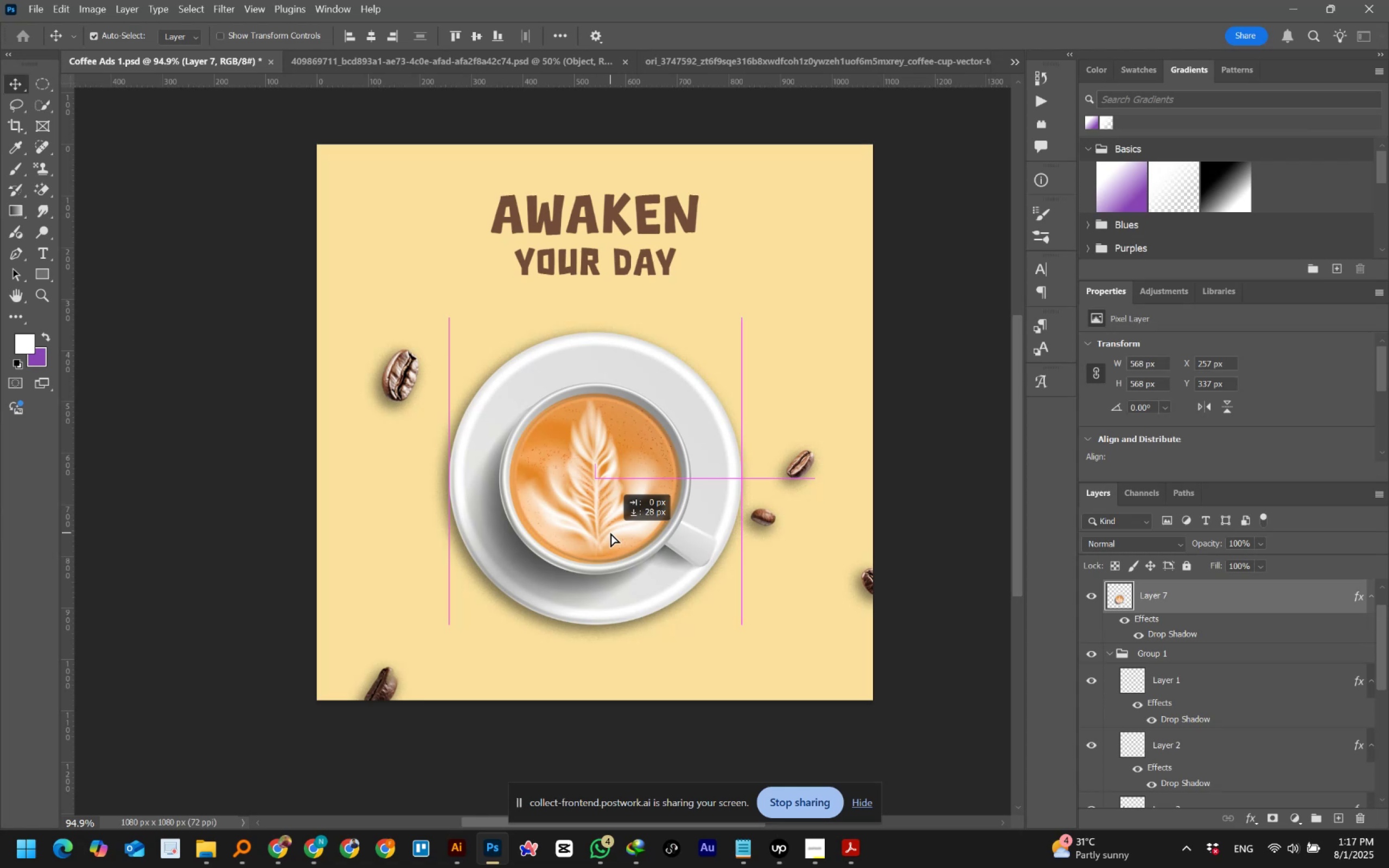 
key(Shift+ShiftLeft)
 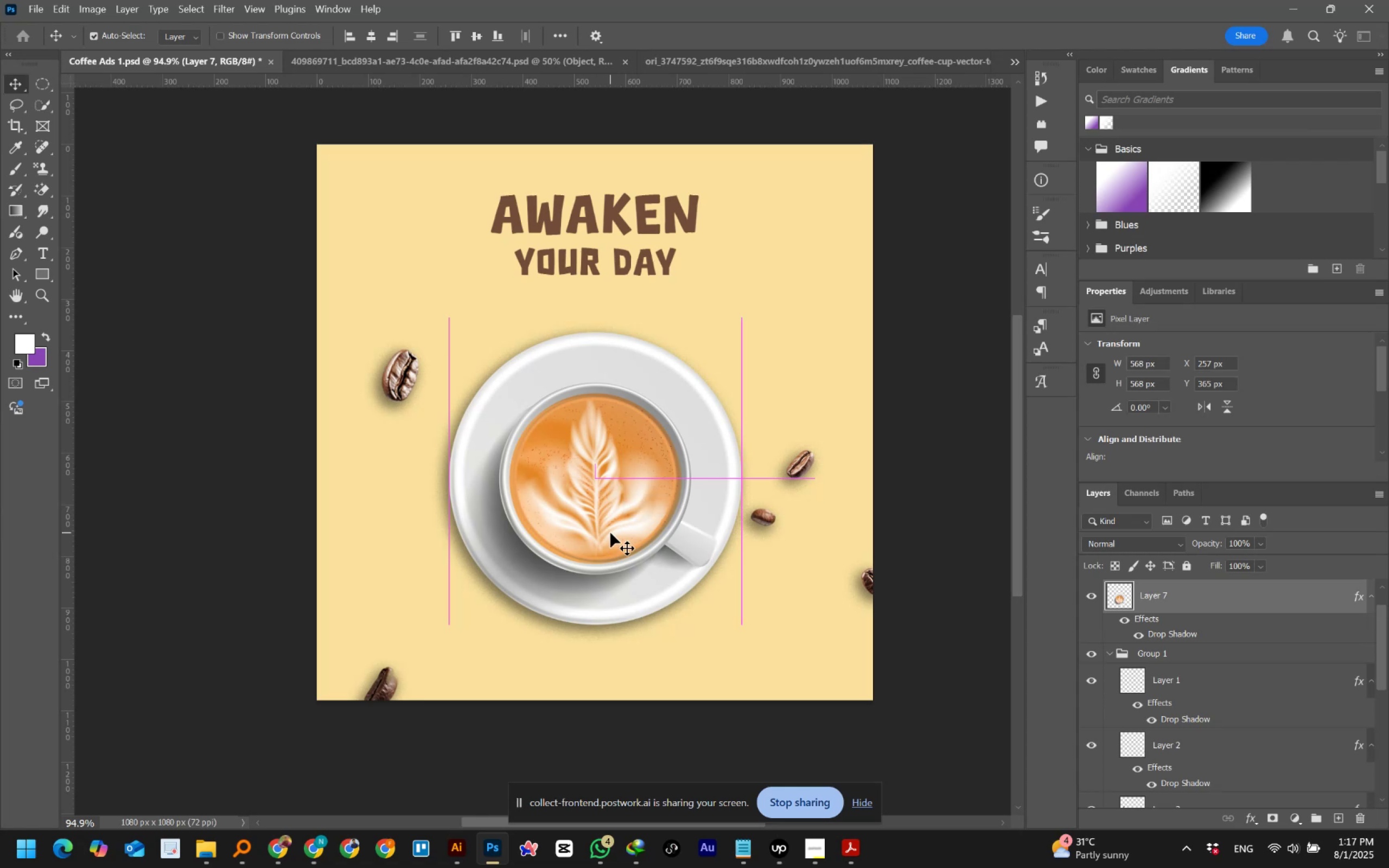 
key(Shift+ShiftLeft)
 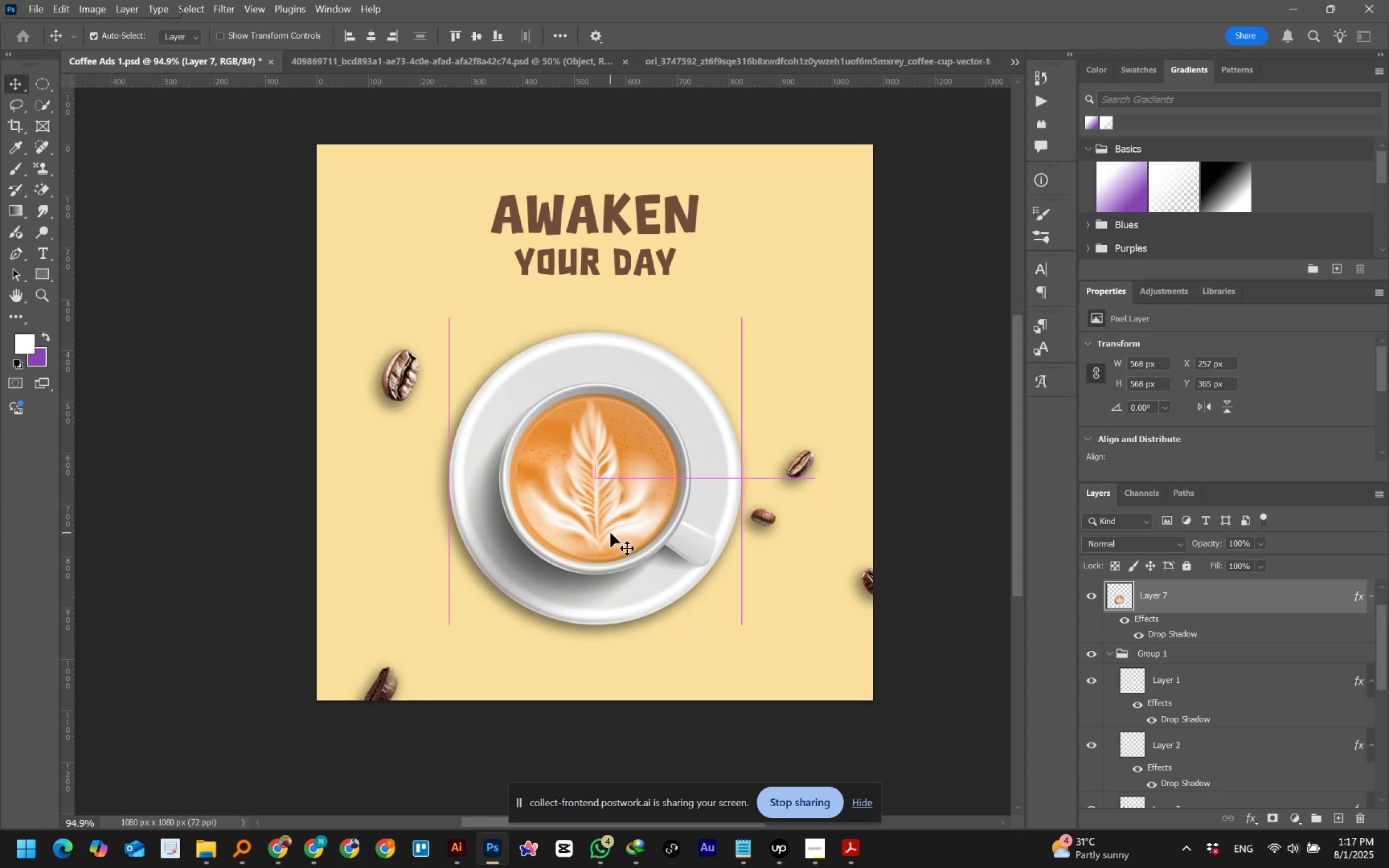 
key(Shift+ShiftLeft)
 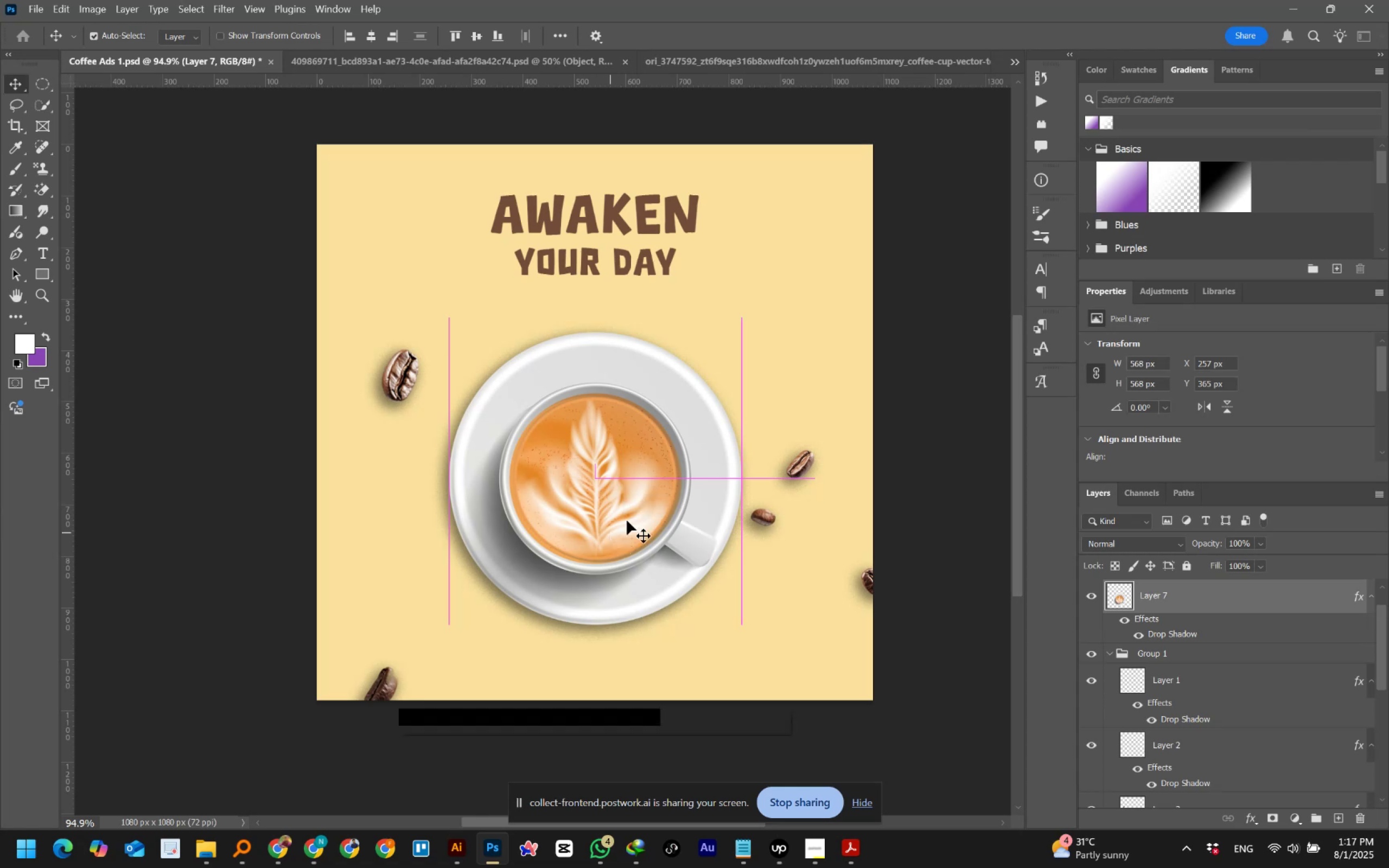 
key(Shift+ShiftLeft)
 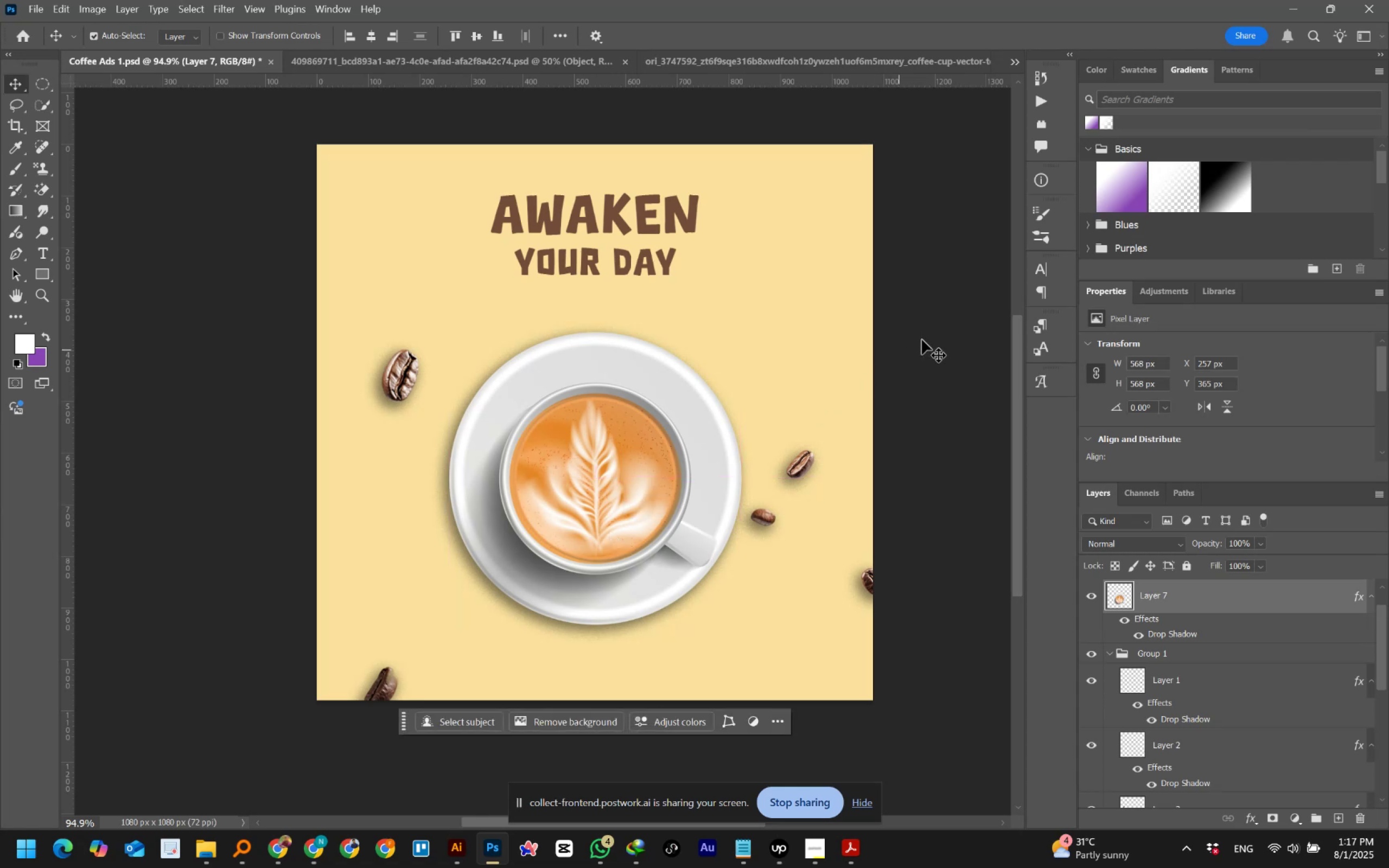 
left_click([922, 339])
 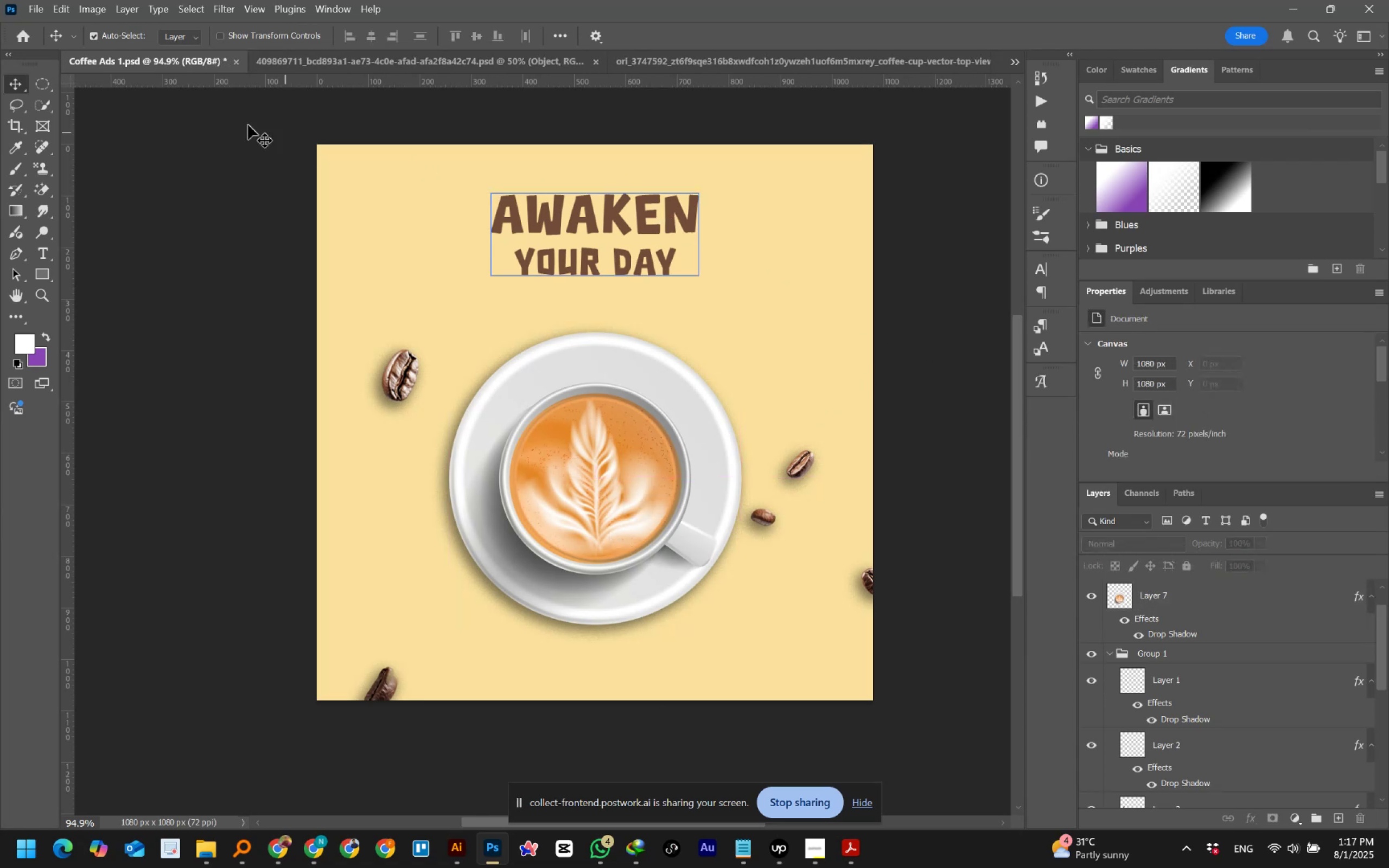 
left_click([39, 4])
 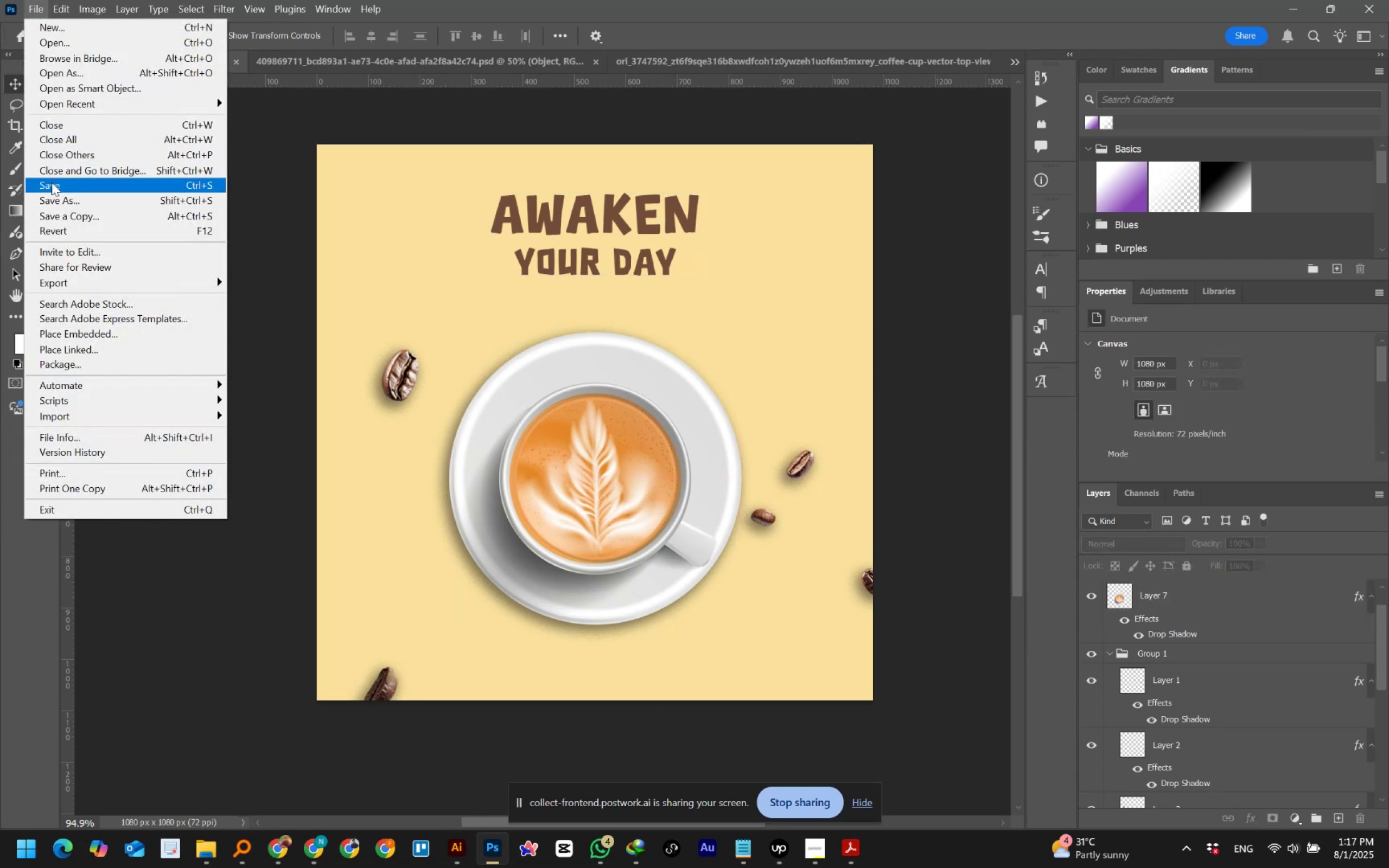 
left_click([52, 186])
 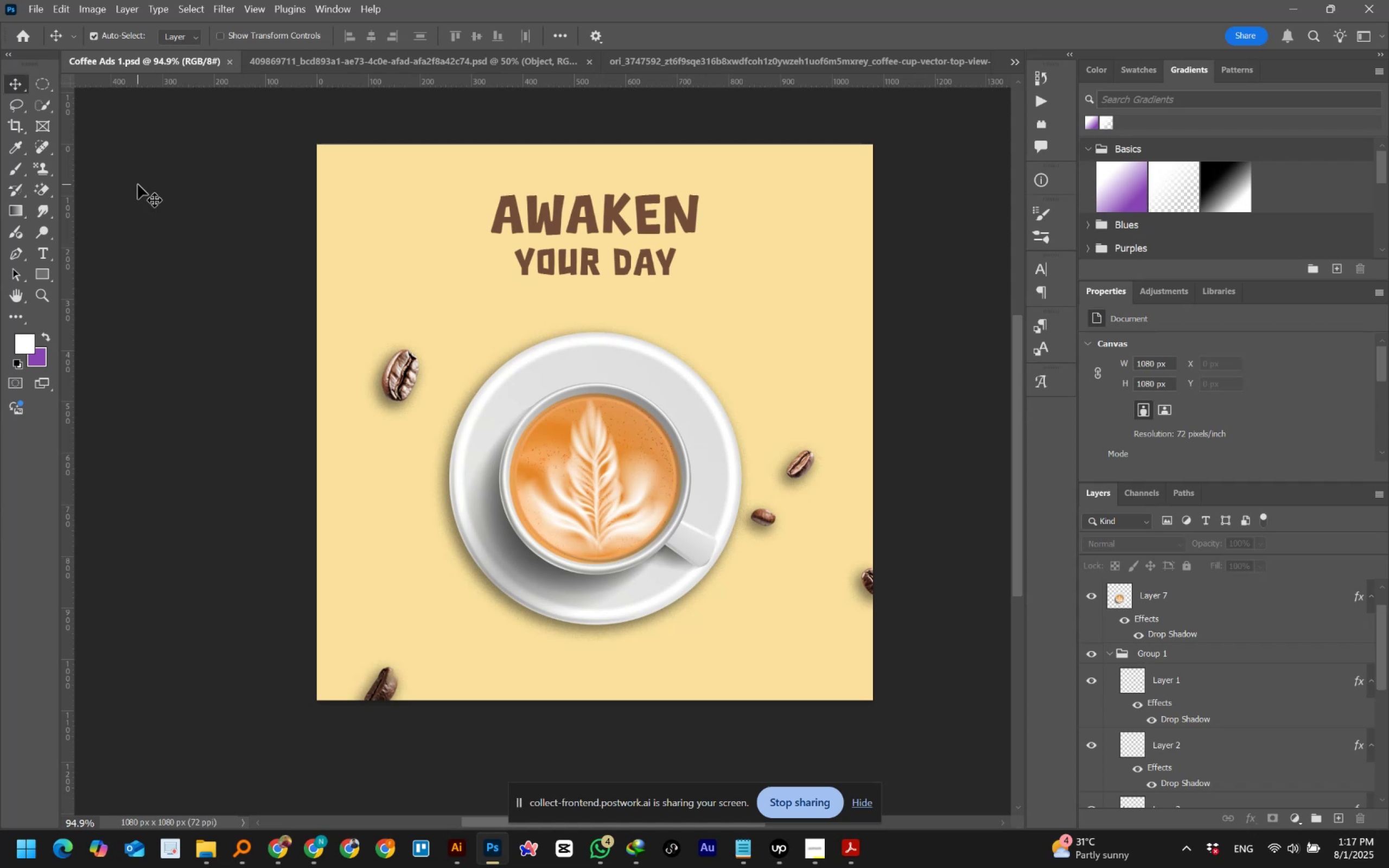 
wait(9.85)
 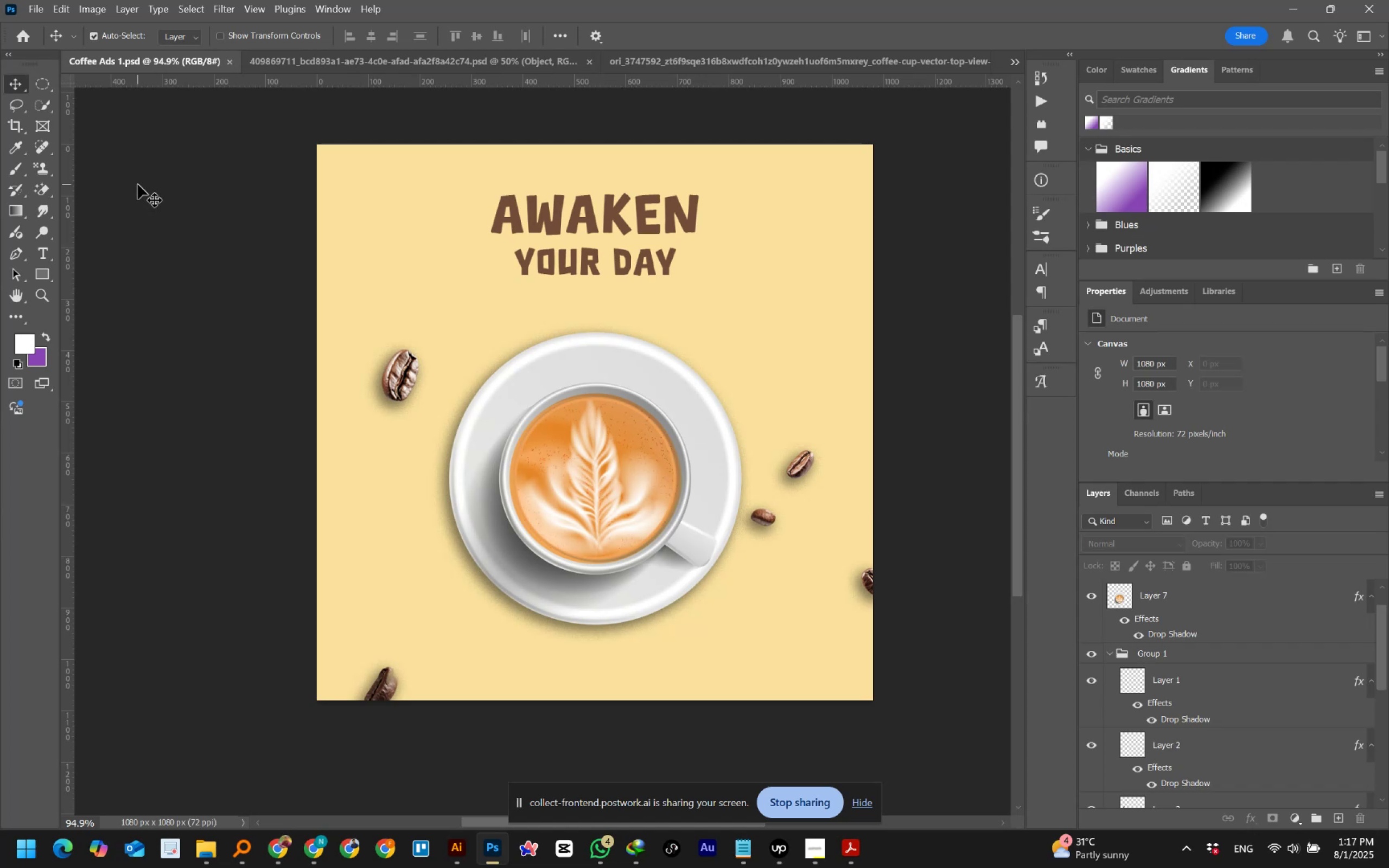 
left_click_drag(start_coordinate=[869, 578], to_coordinate=[863, 576])
 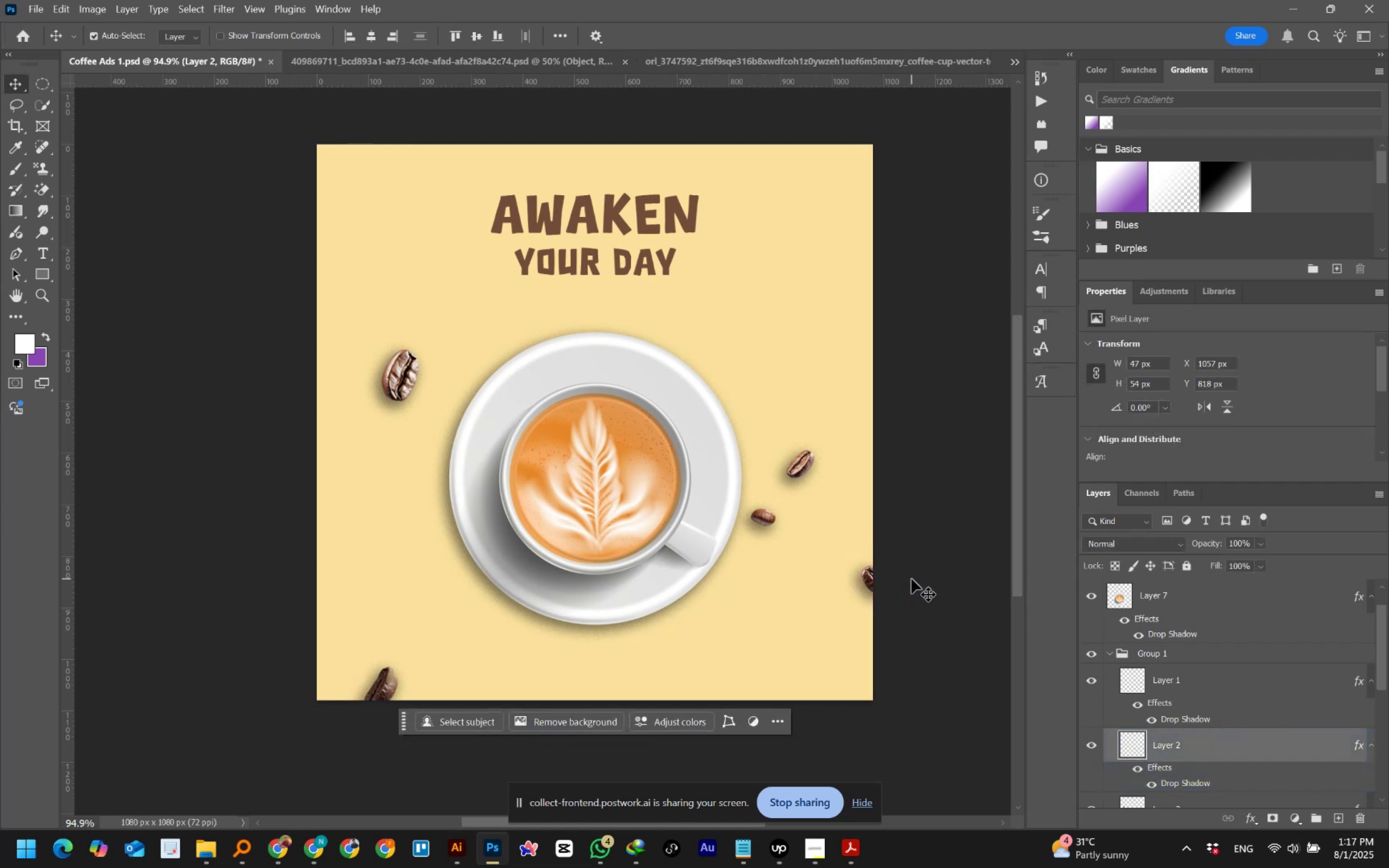 
left_click([949, 489])
 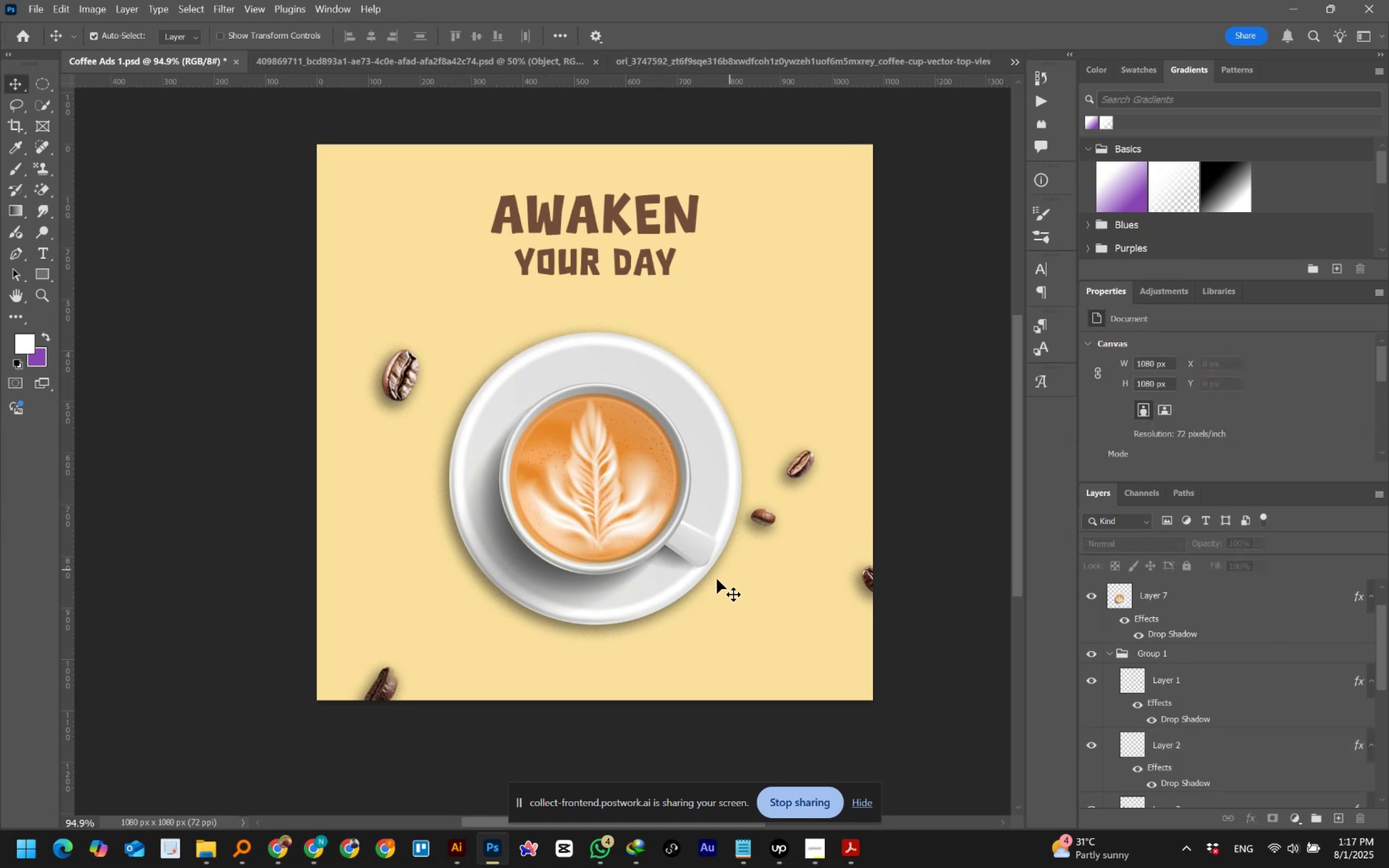 
key(Control+S)
 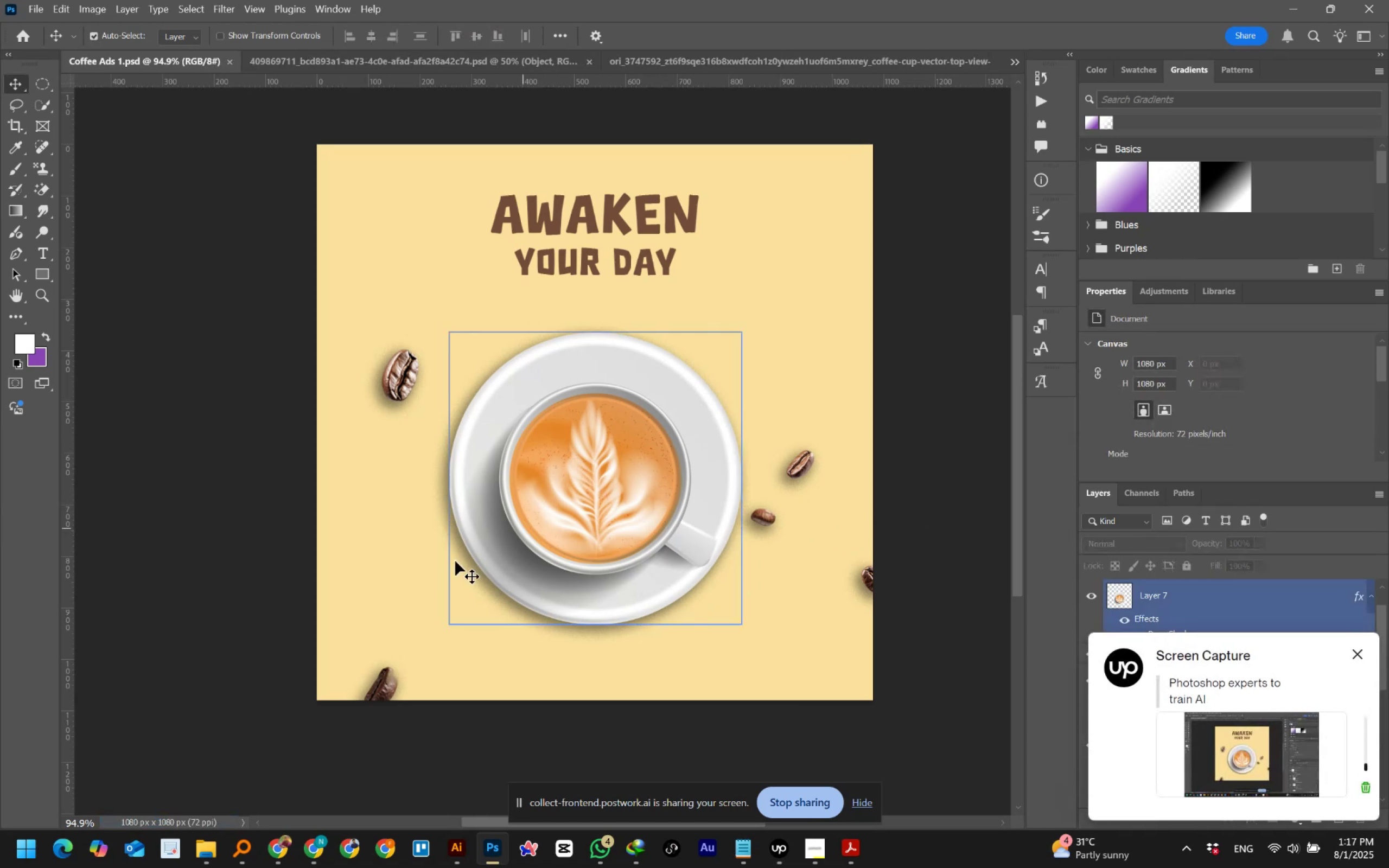 
left_click([266, 866])
 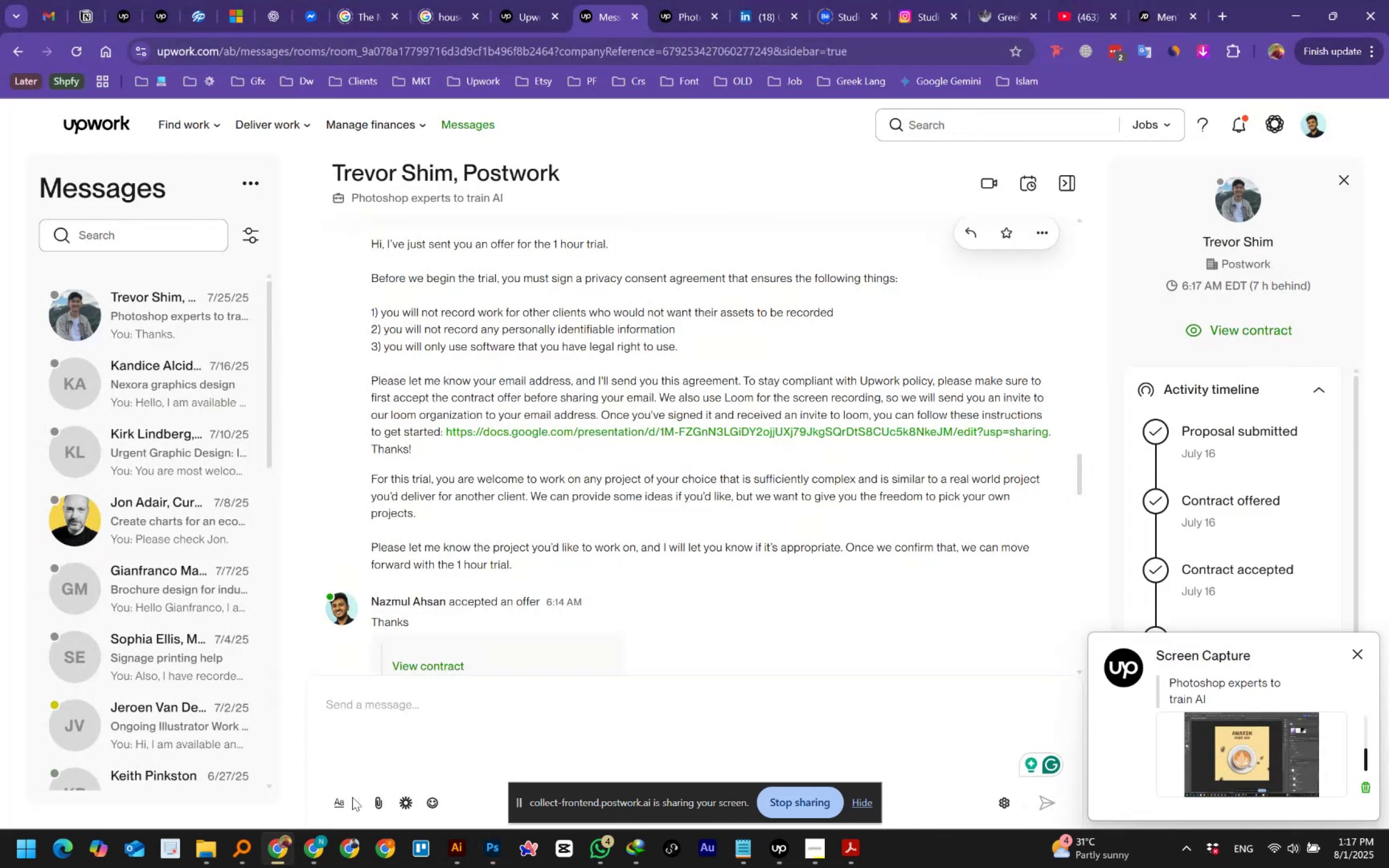 
left_click([320, 859])
 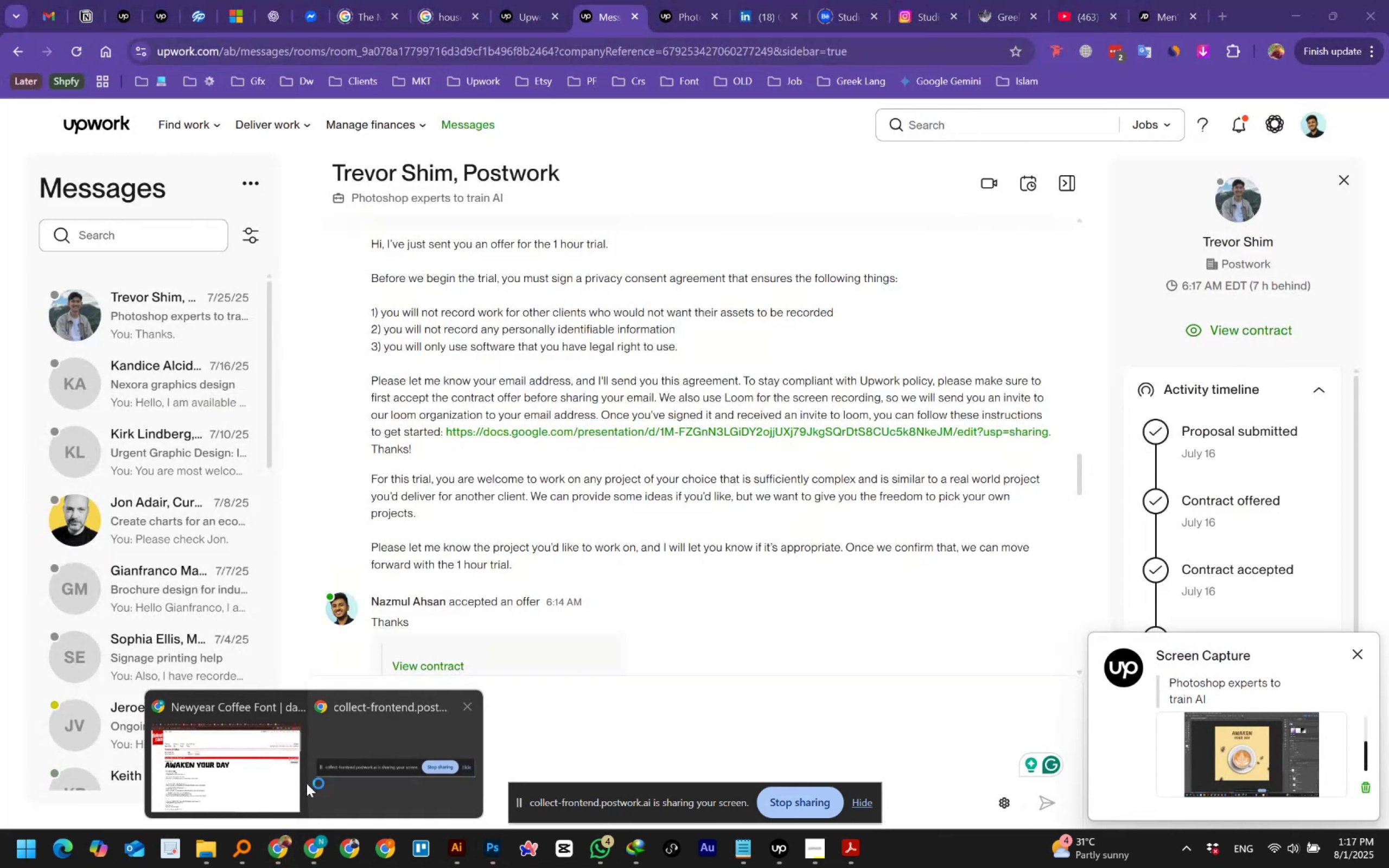 
left_click([256, 747])
 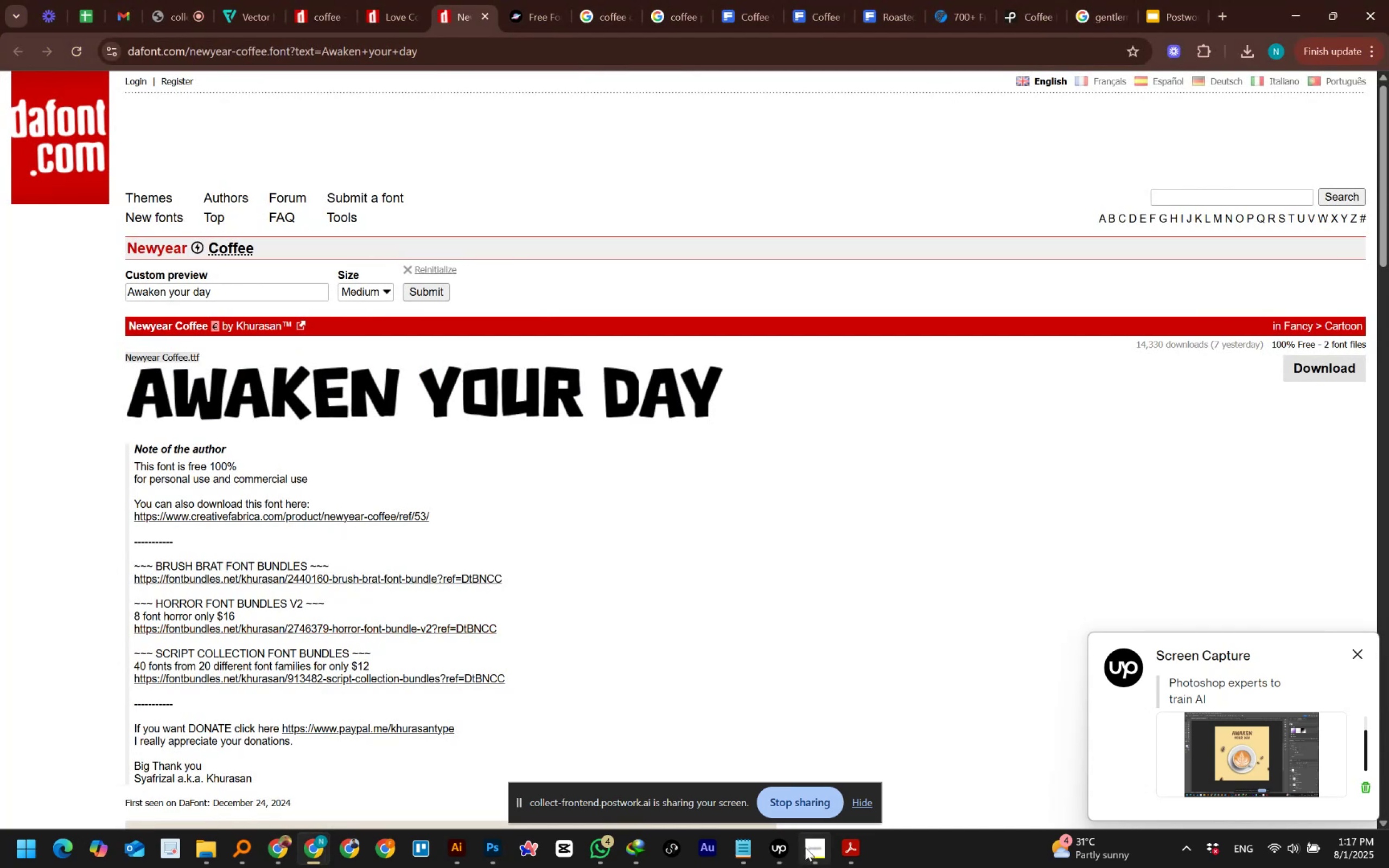 
left_click([785, 850])
 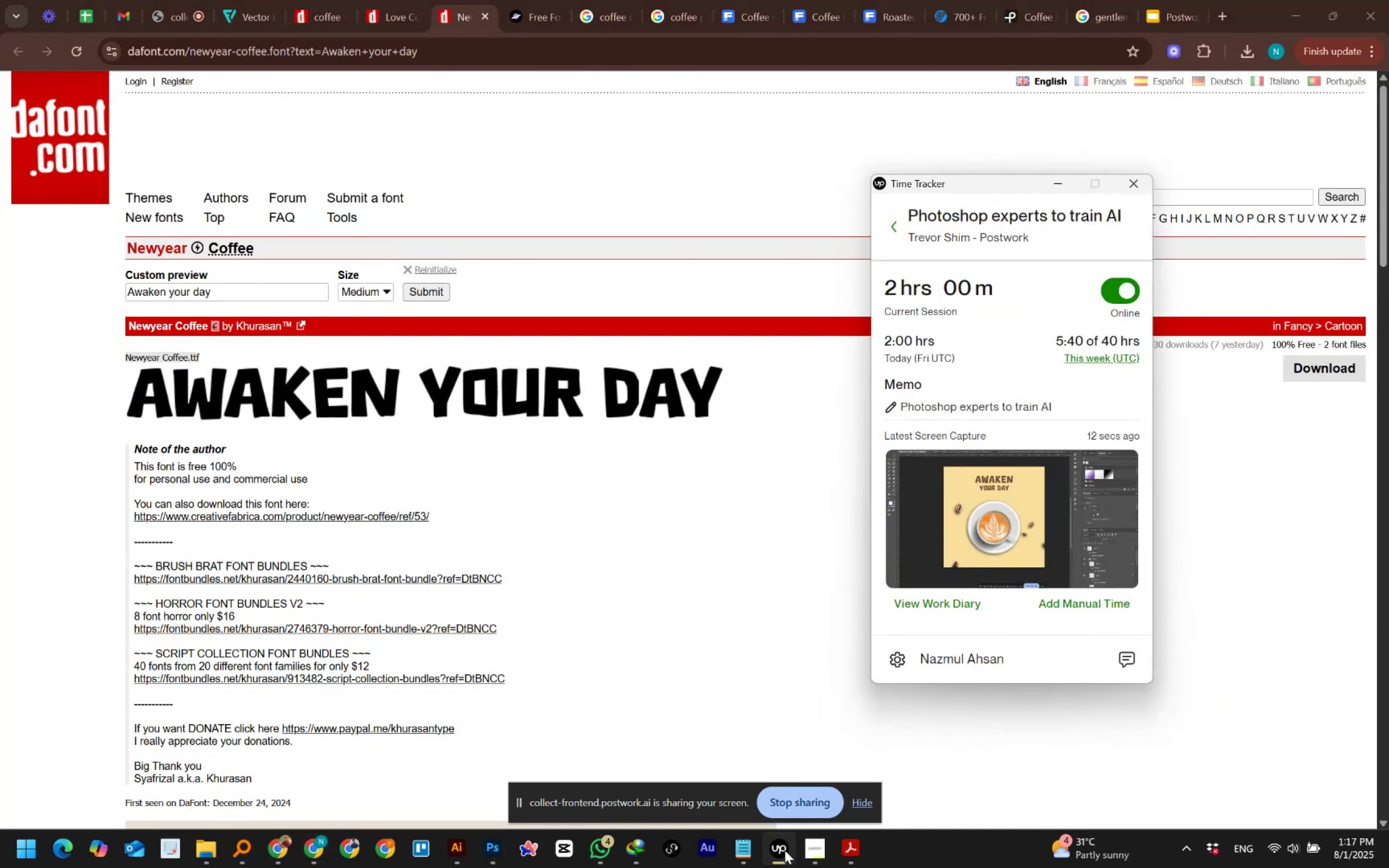 
left_click([785, 850])
 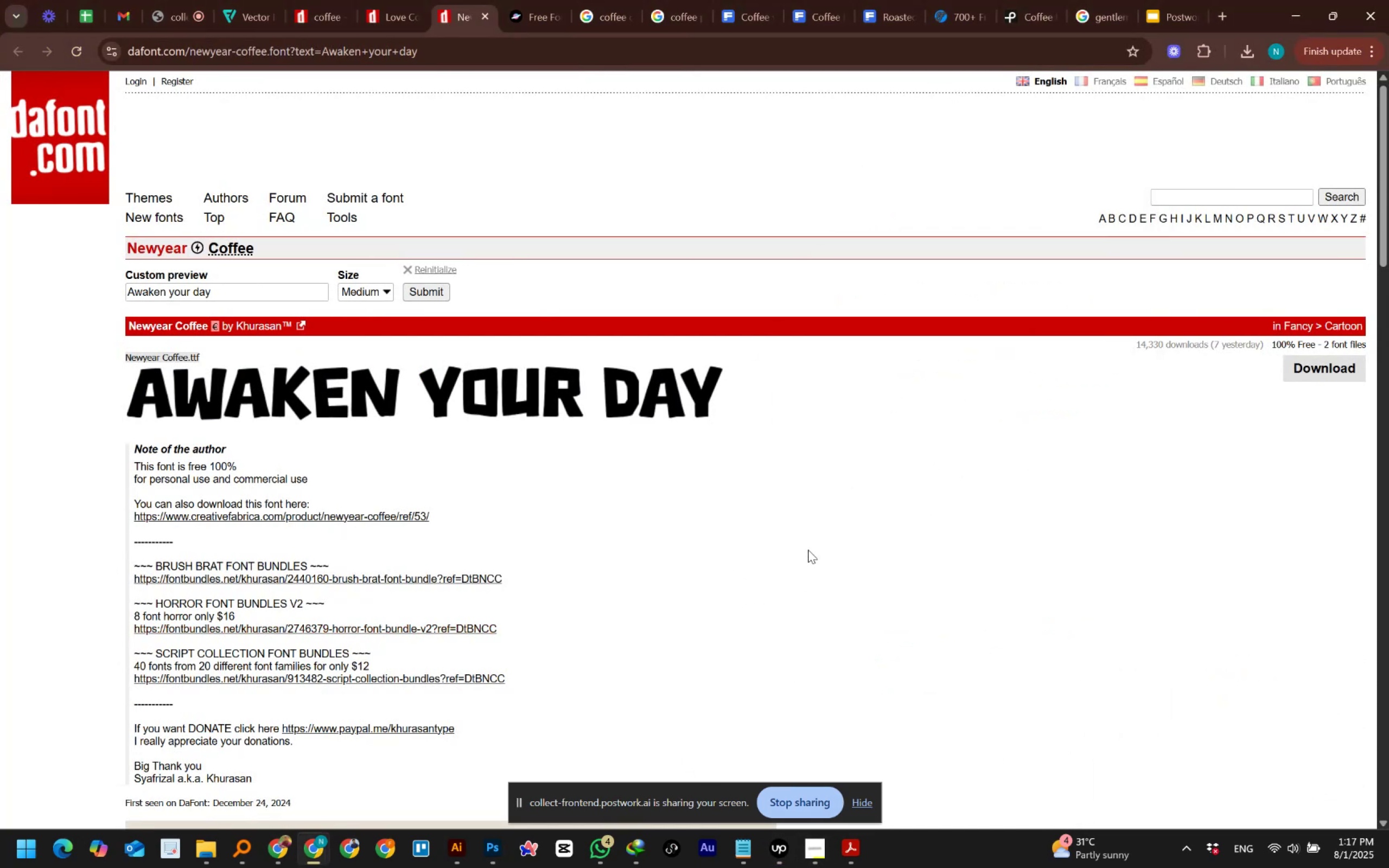 
wait(5.94)
 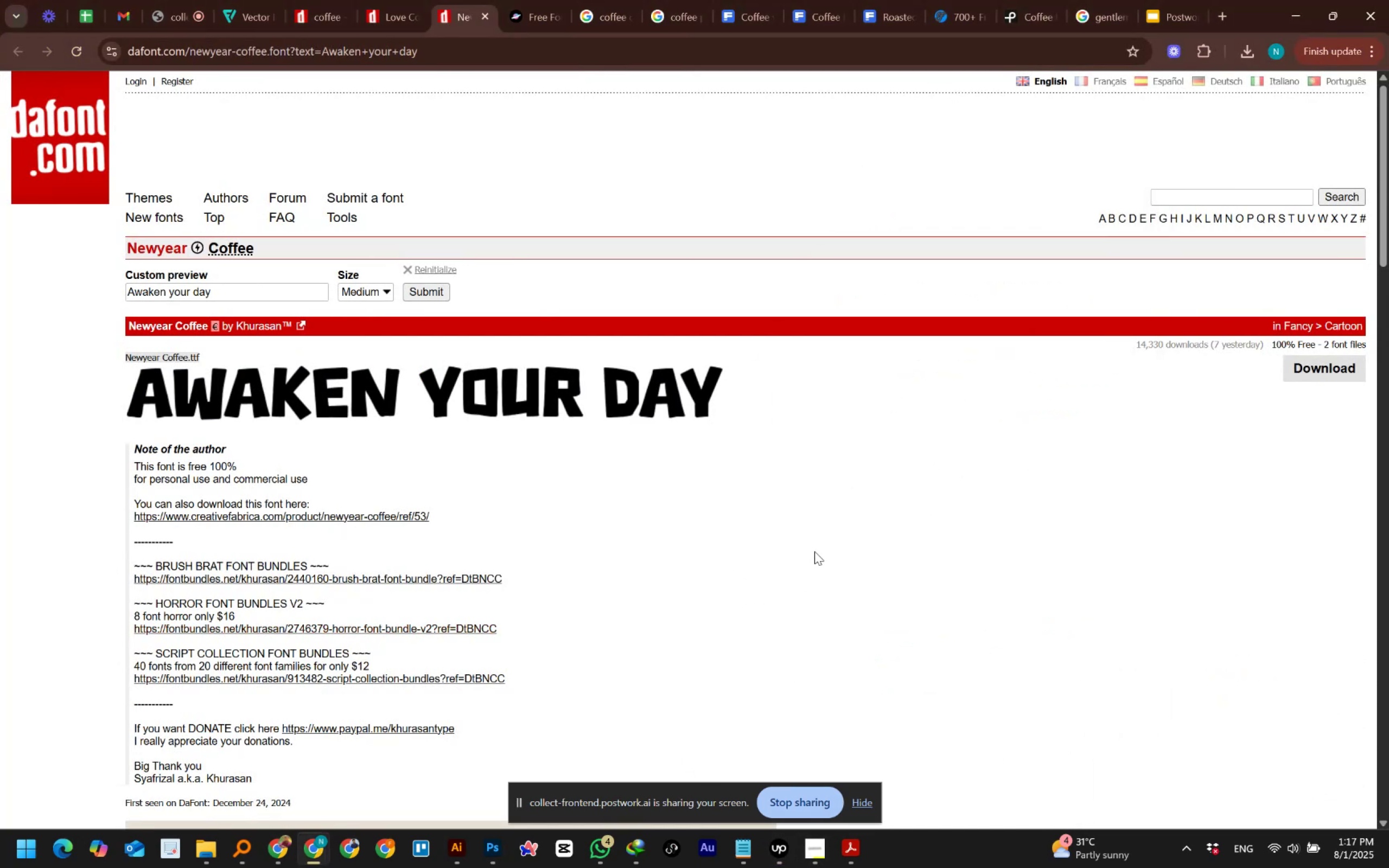 
mouse_move([1188, 20])
 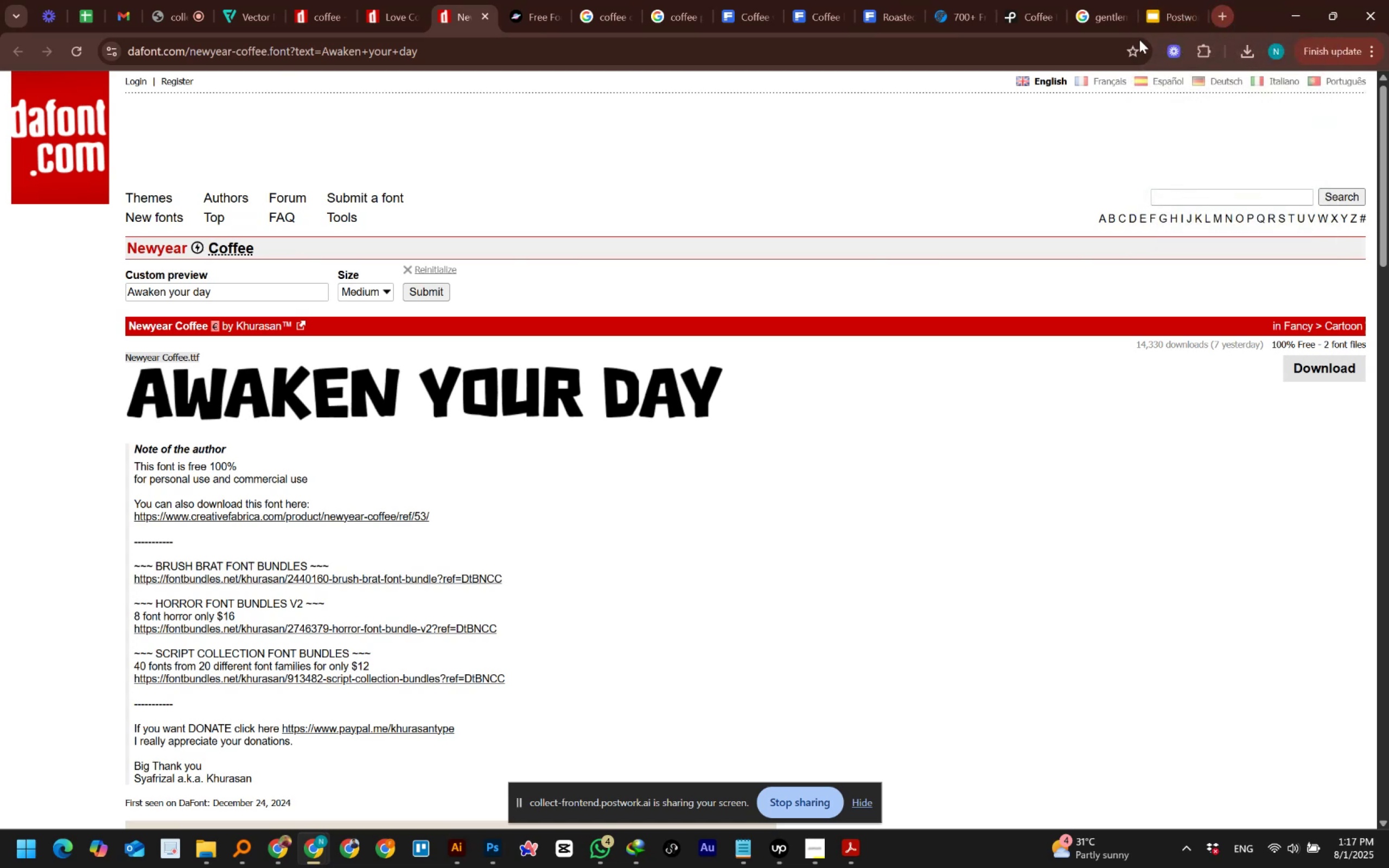 
left_click([604, 14])
 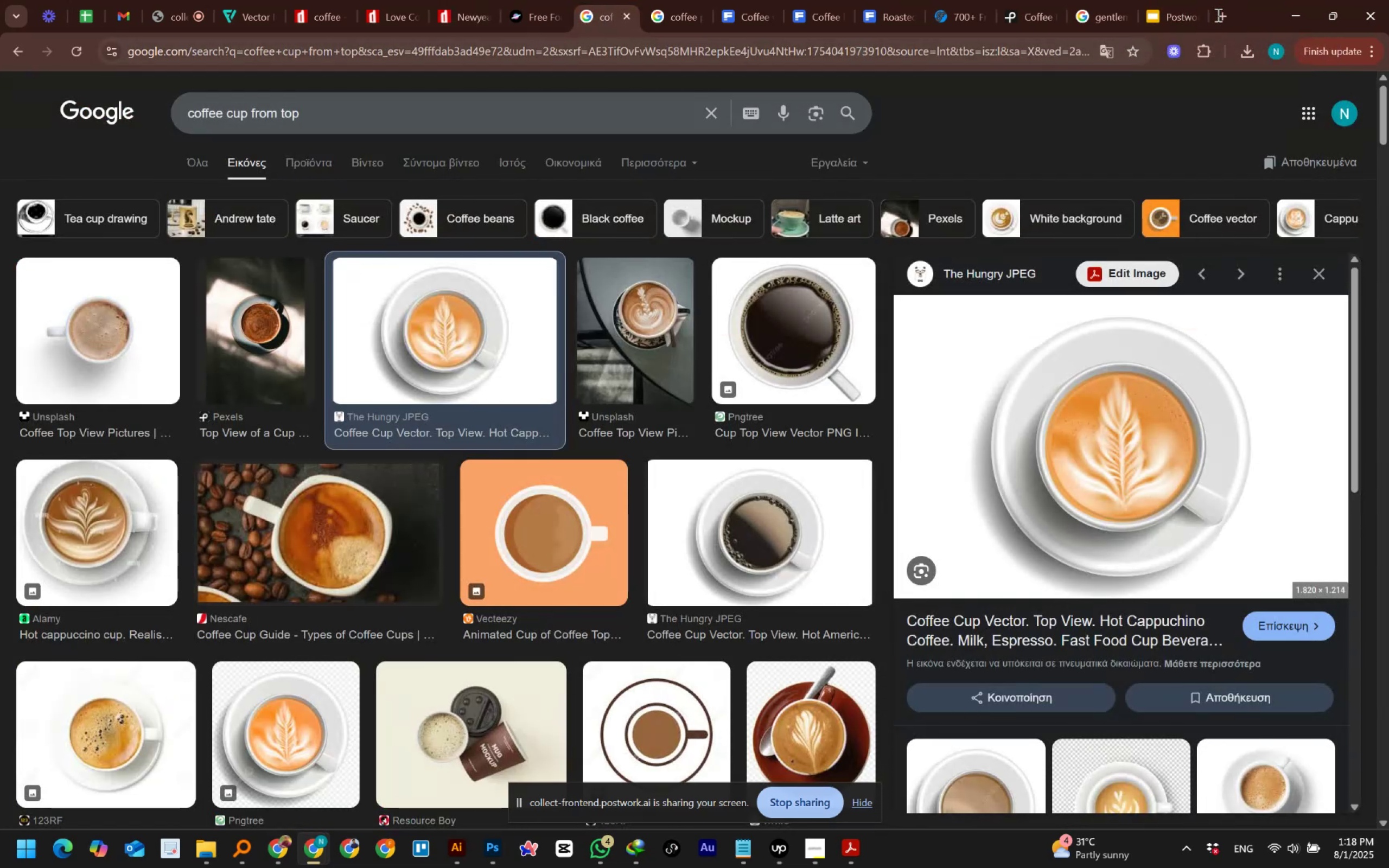 
wait(6.61)
 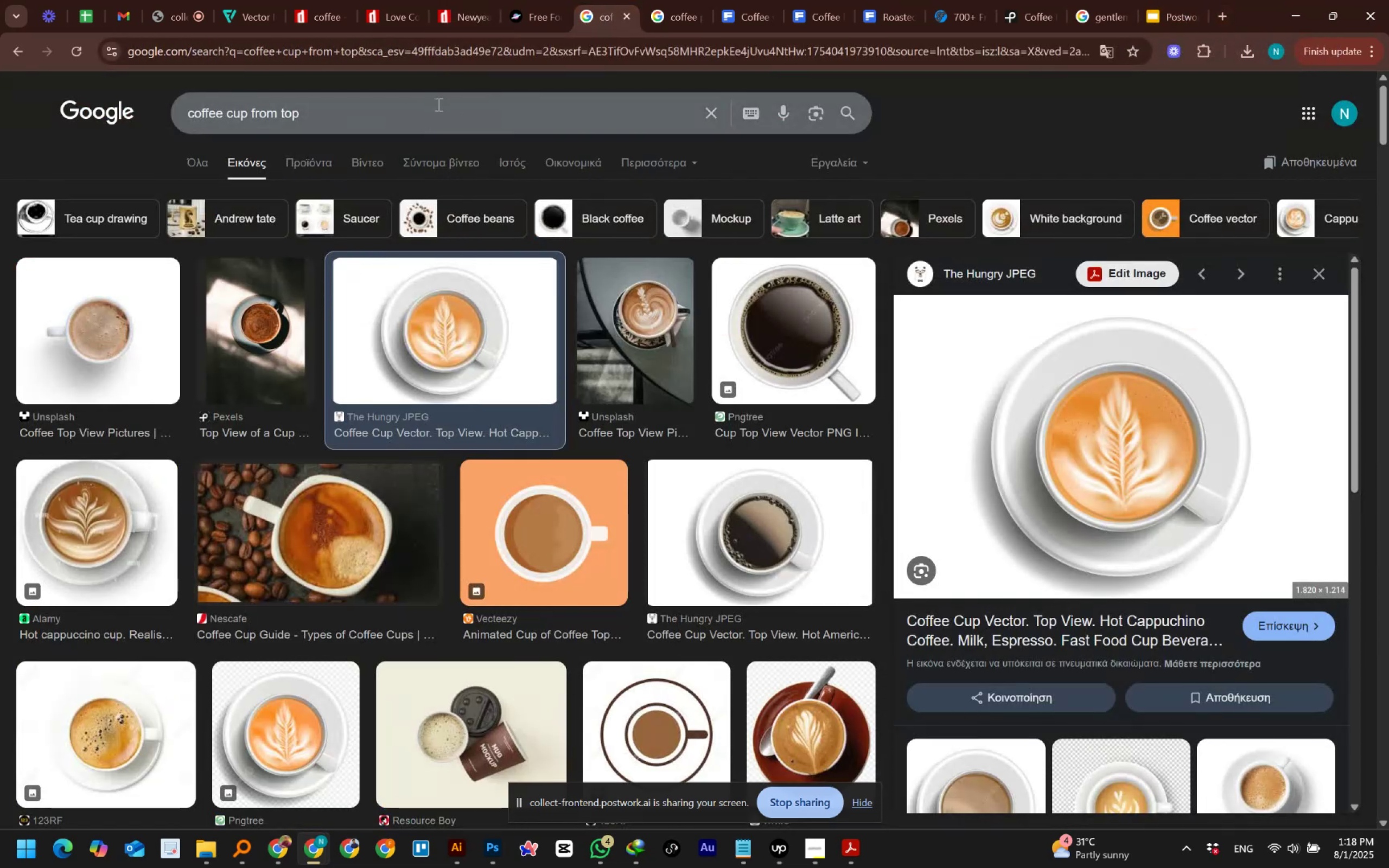 
left_click([754, 14])
 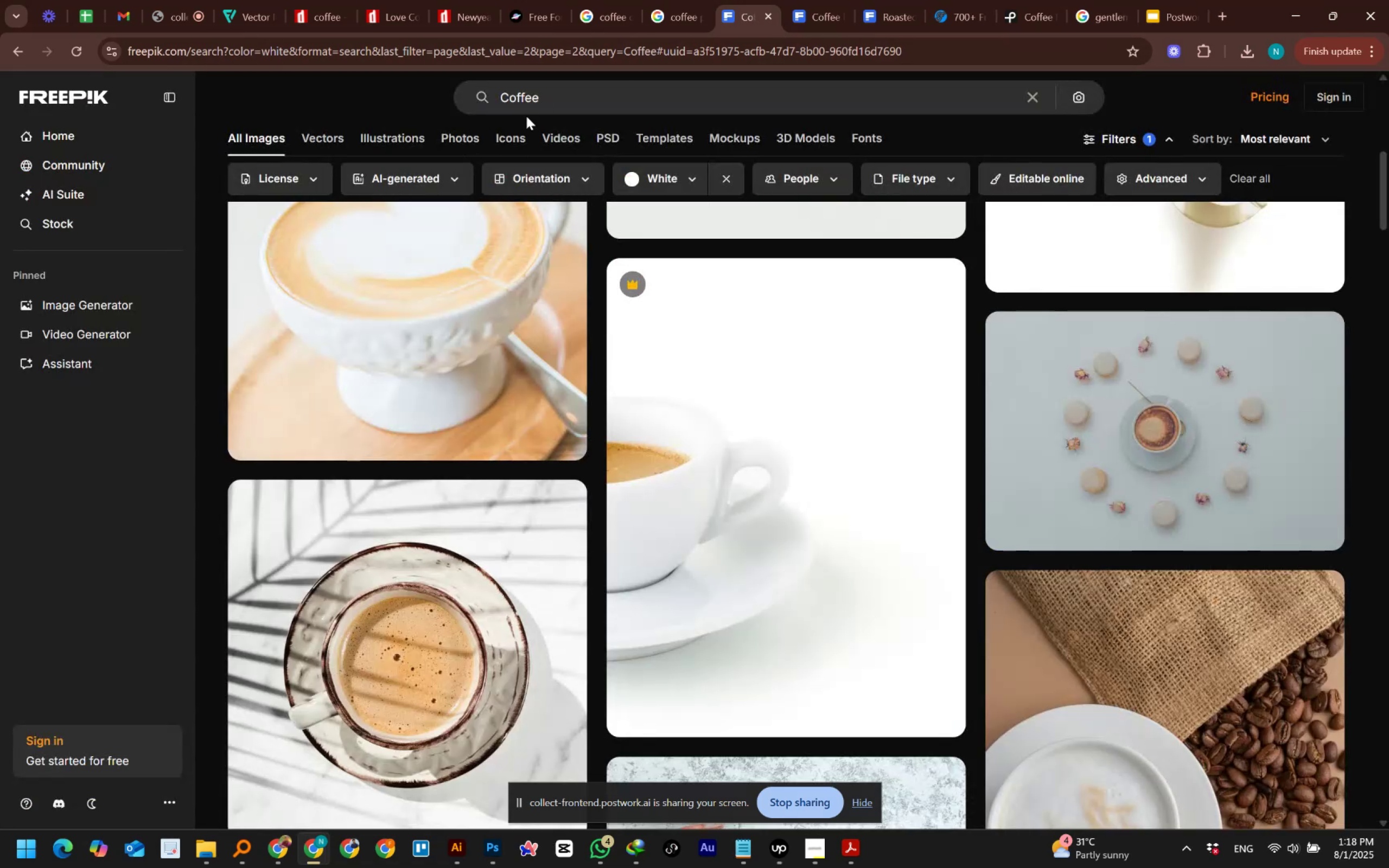 
left_click([601, 104])
 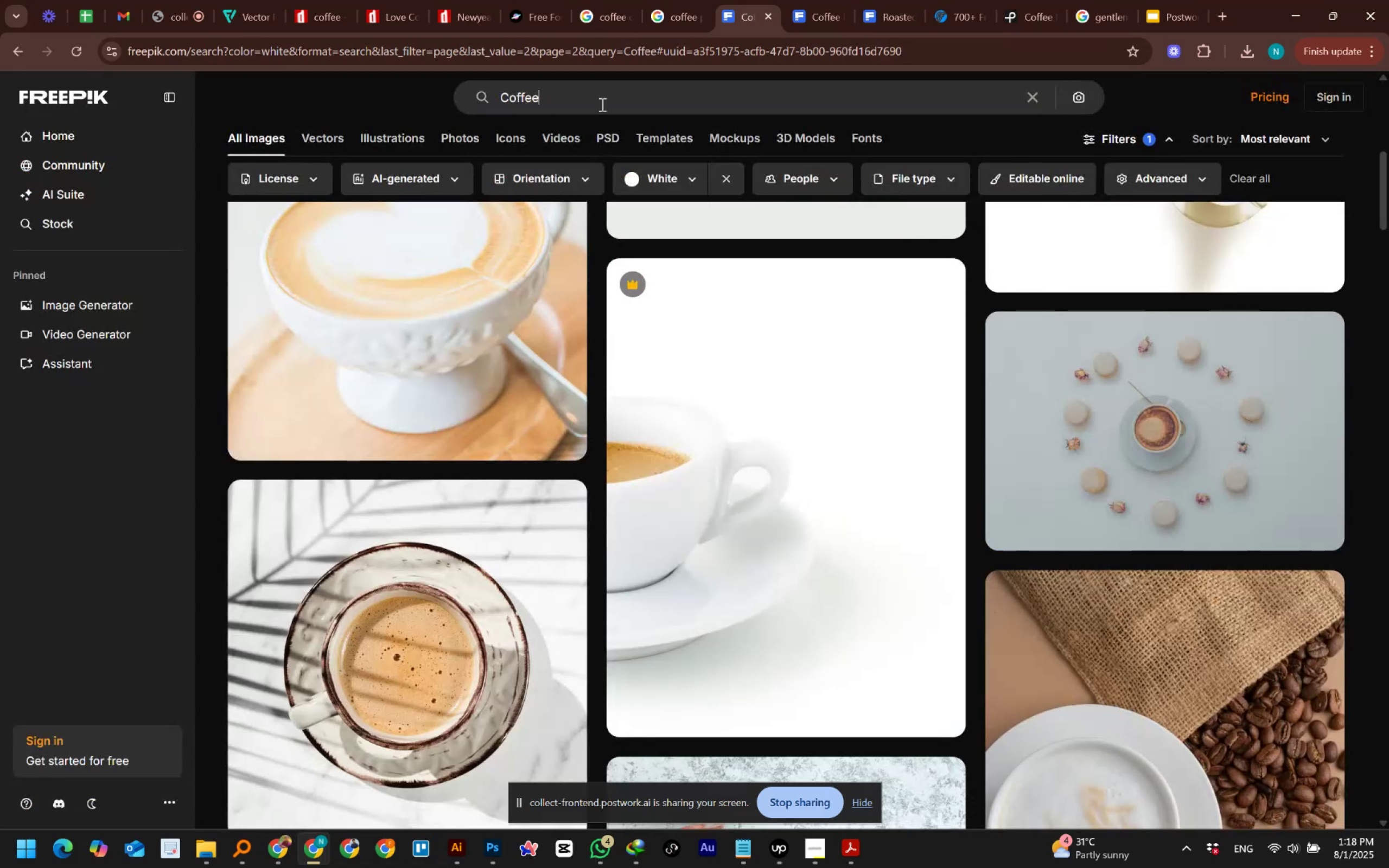 
type( leaves)
 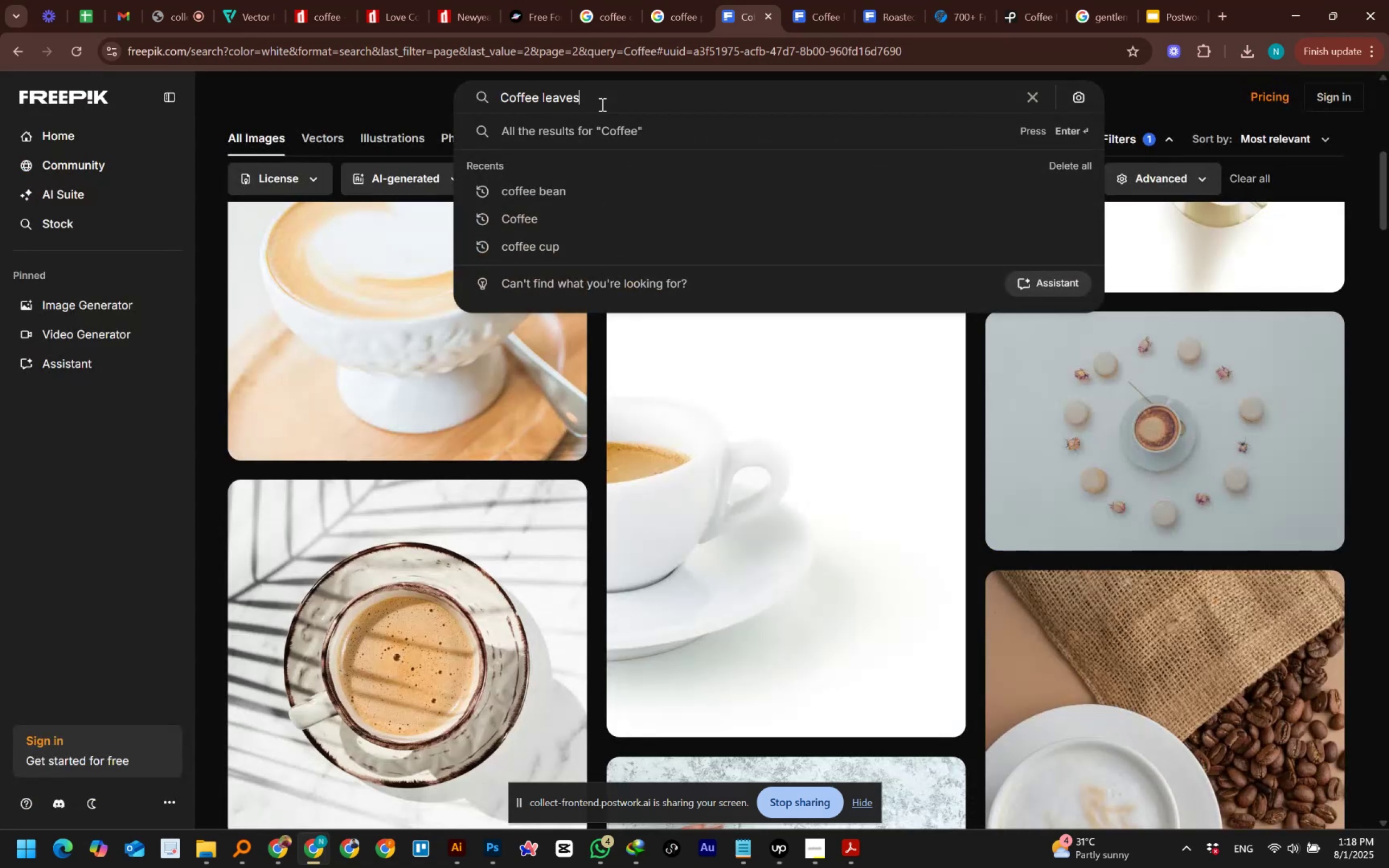 
key(Enter)
 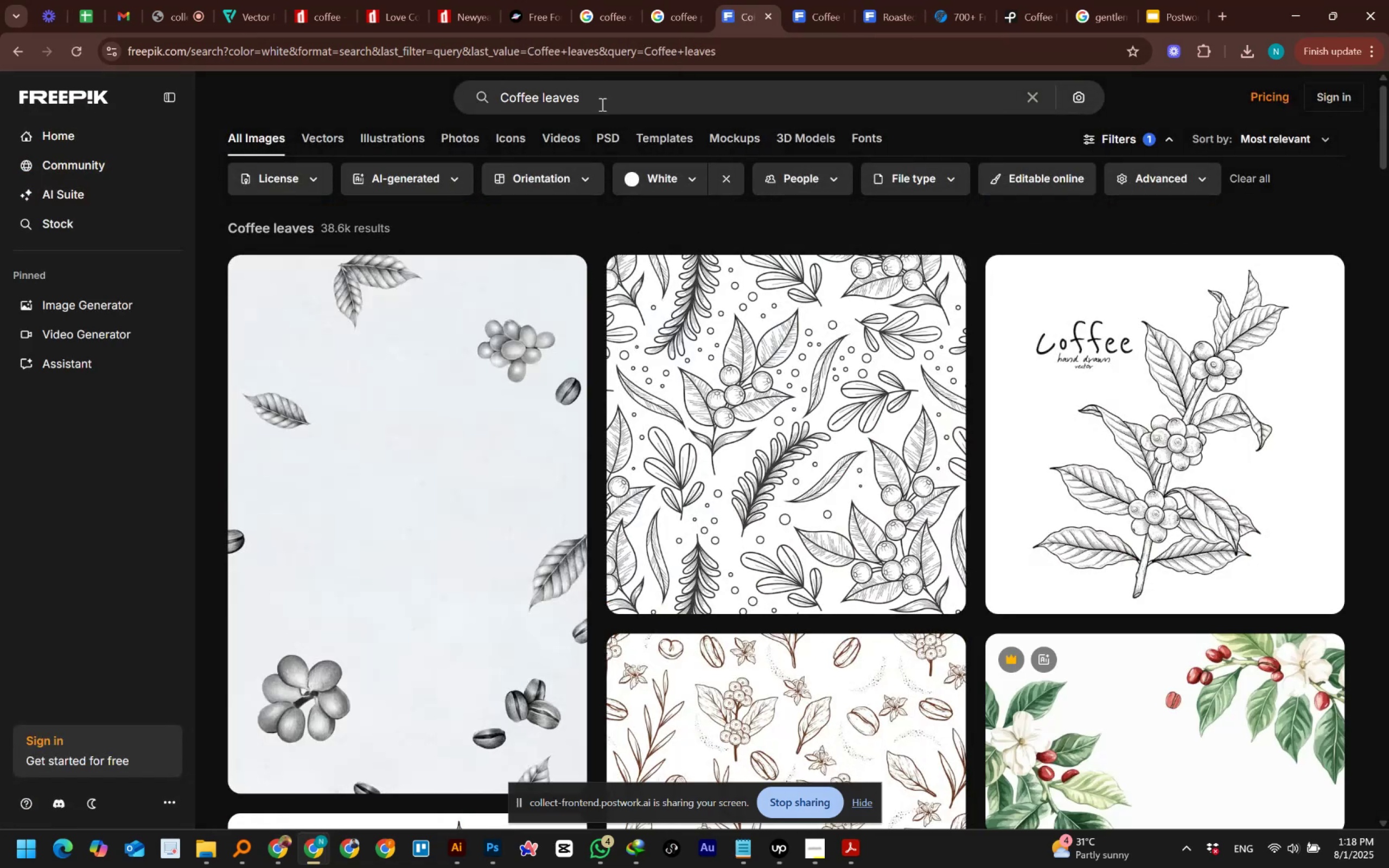 
wait(10.68)
 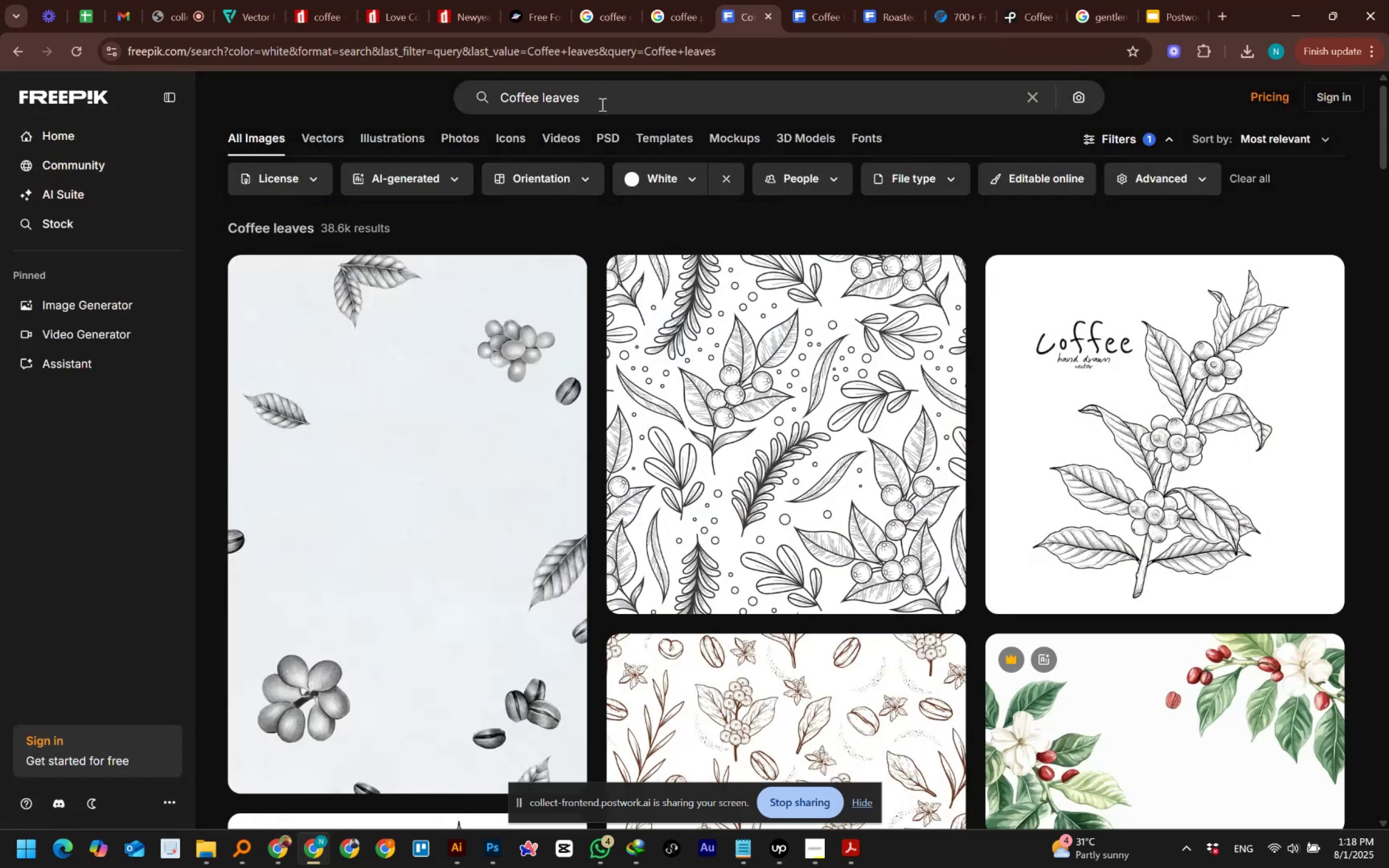 
scroll: coordinate [573, 179], scroll_direction: down, amount: 9.0
 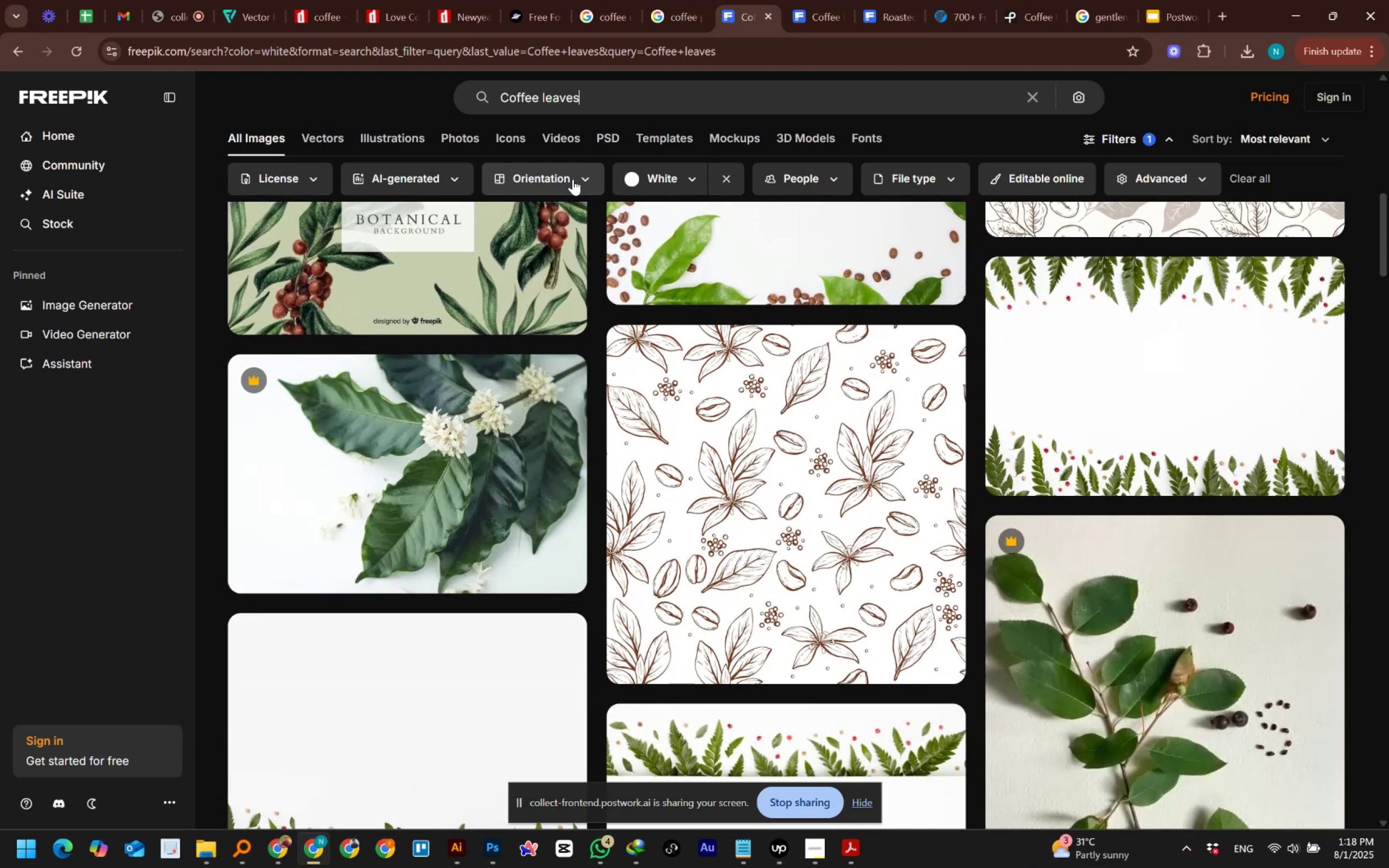 
wait(5.13)
 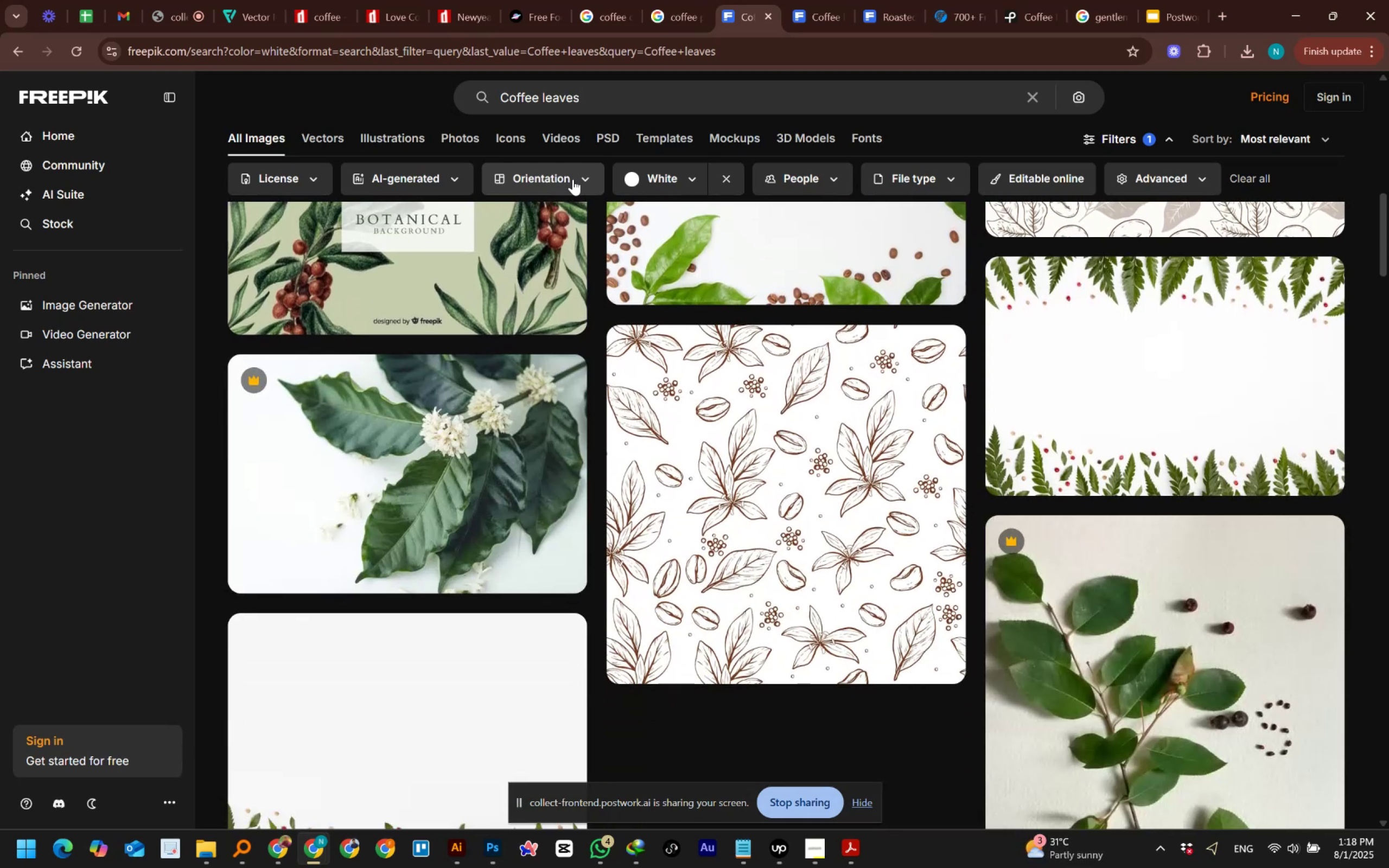 
scroll: coordinate [573, 179], scroll_direction: down, amount: 4.0
 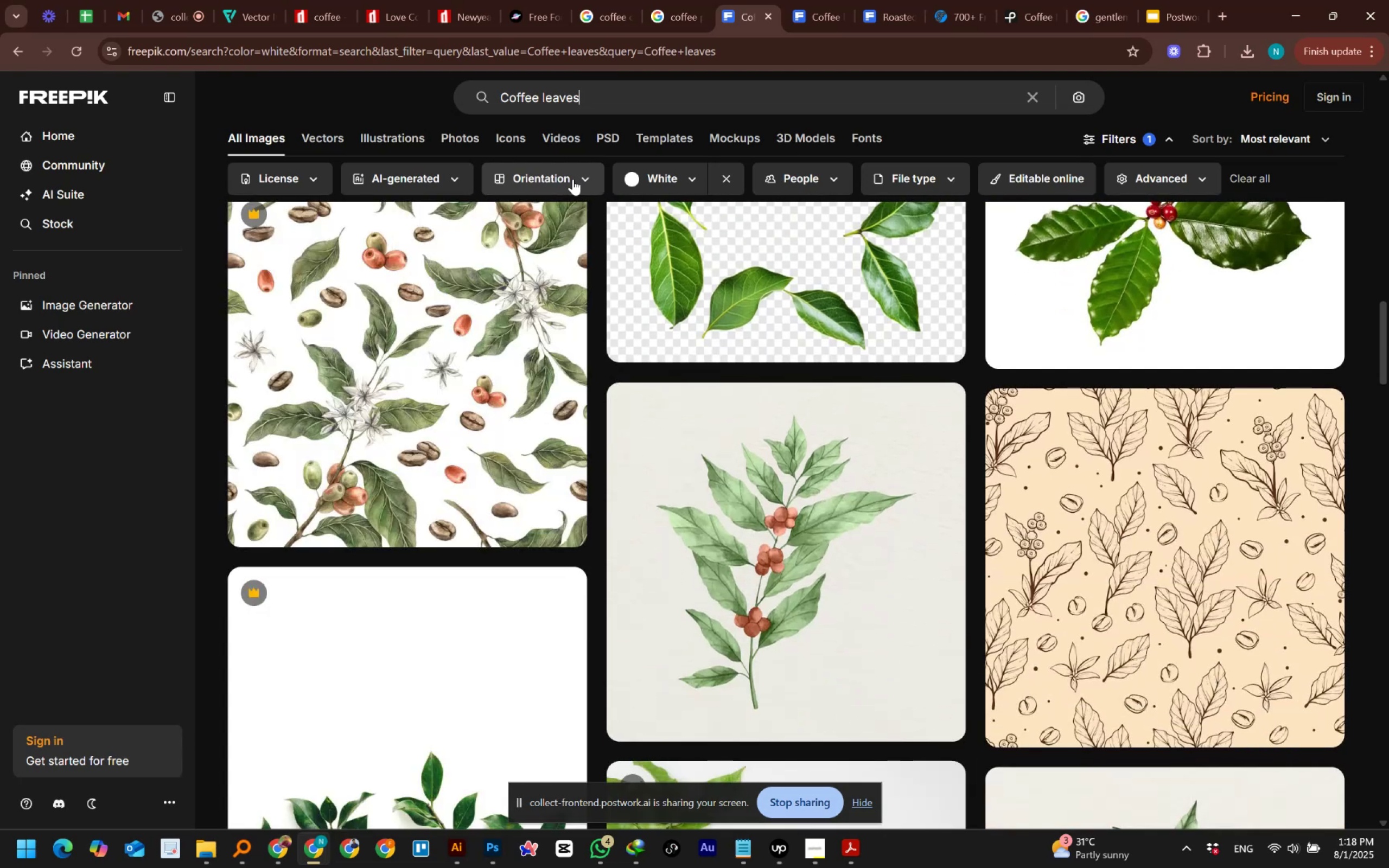 
wait(6.79)
 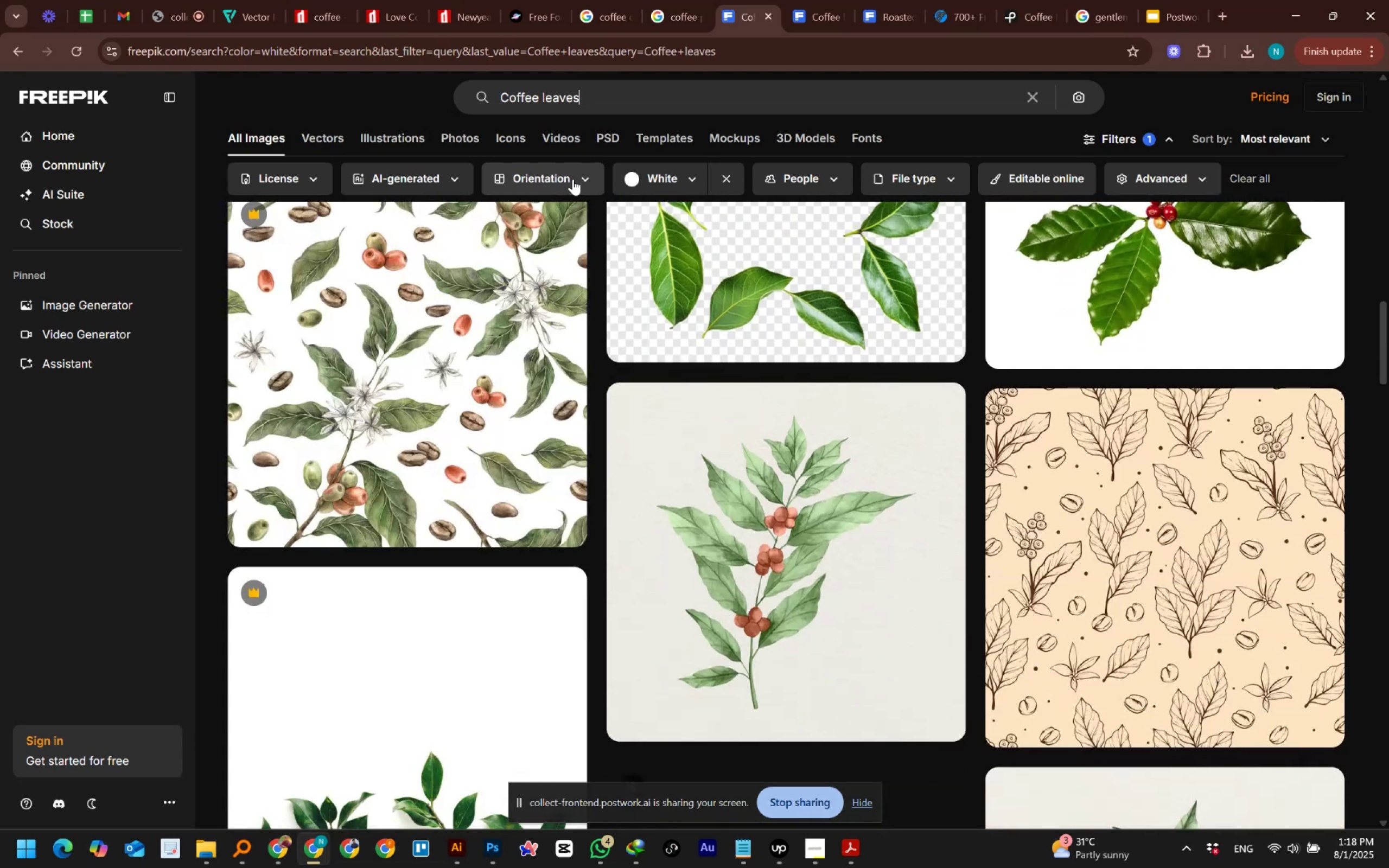 
scroll: coordinate [573, 179], scroll_direction: down, amount: 11.0
 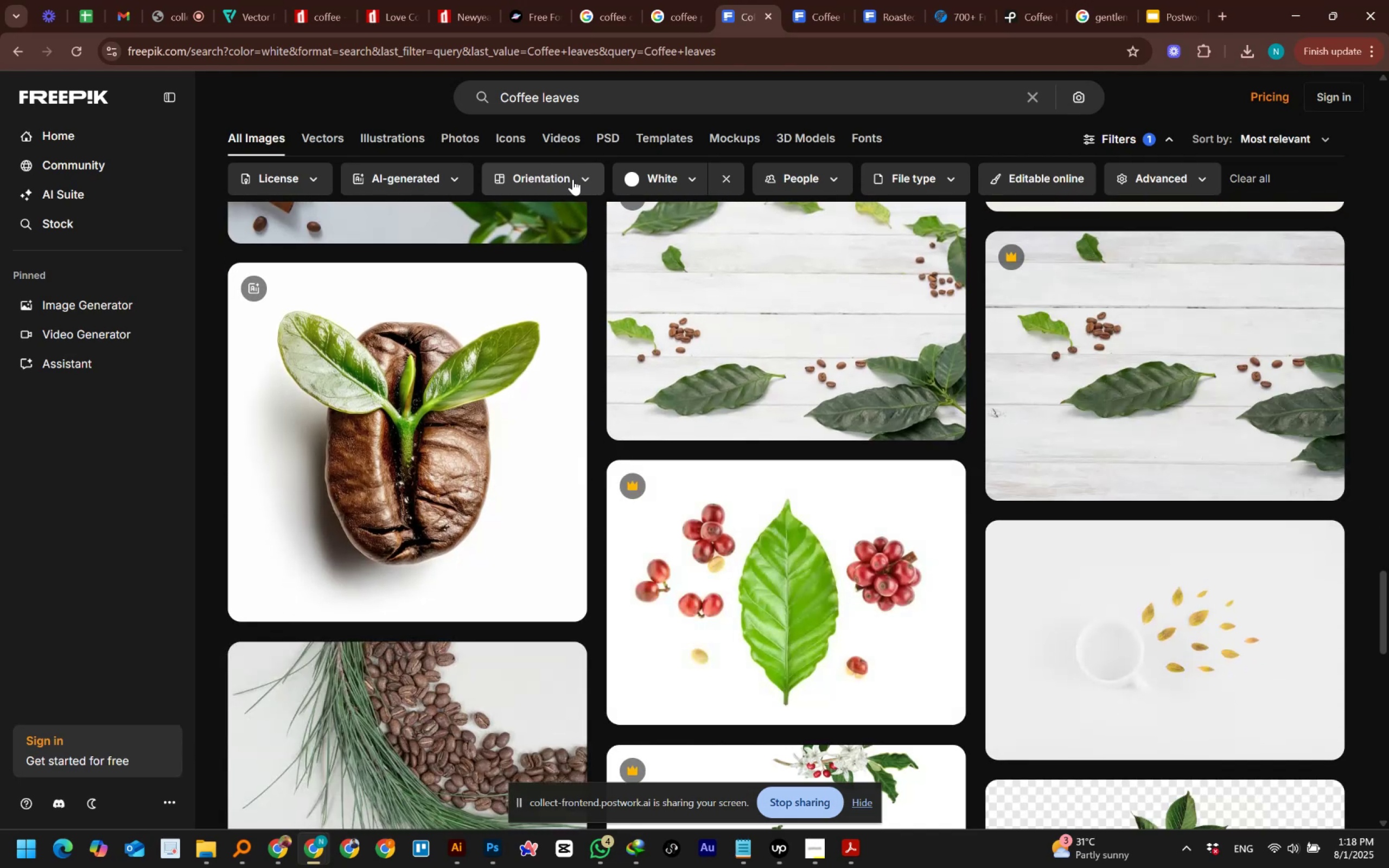 
wait(5.62)
 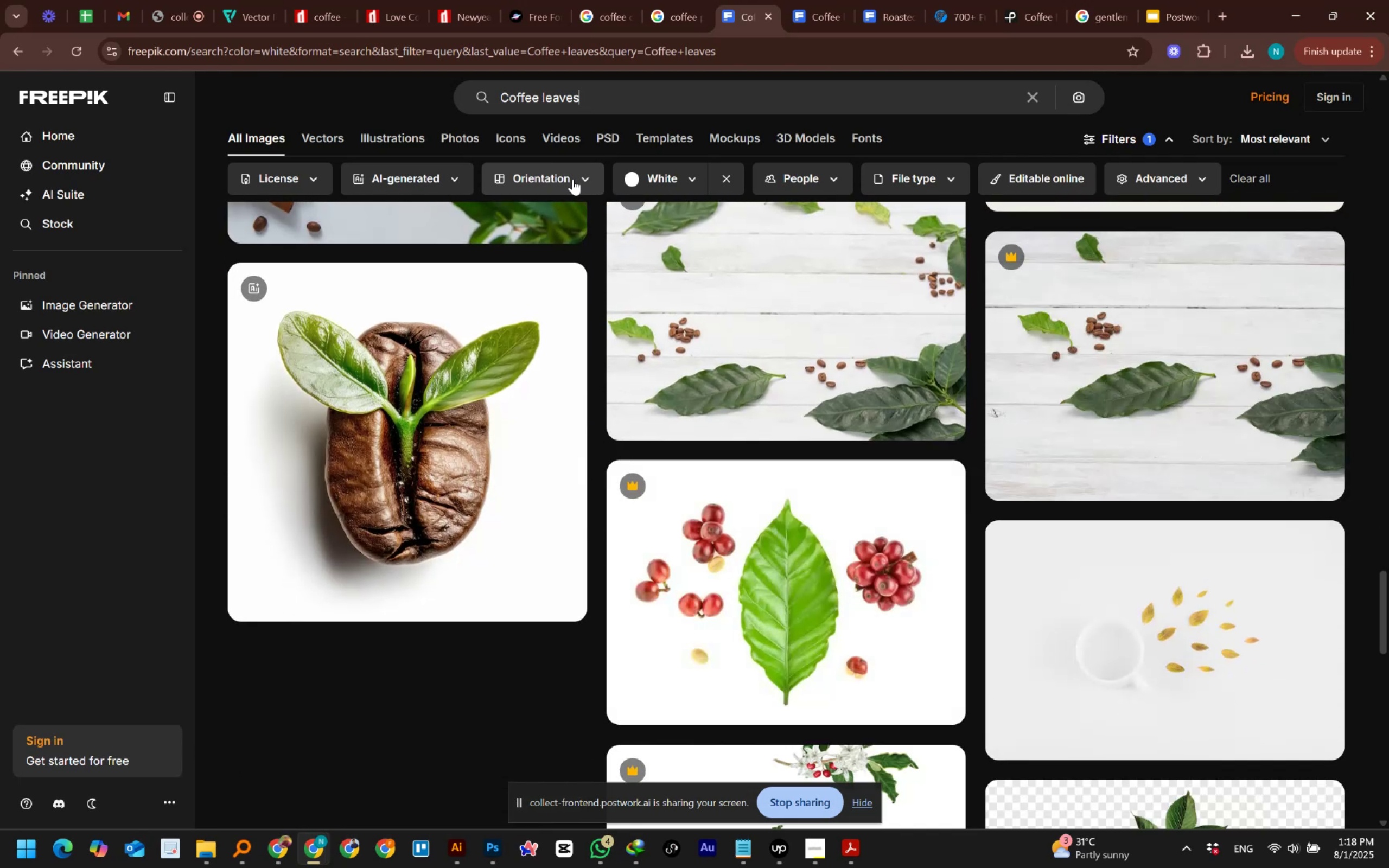 
scroll: coordinate [573, 179], scroll_direction: down, amount: 3.0
 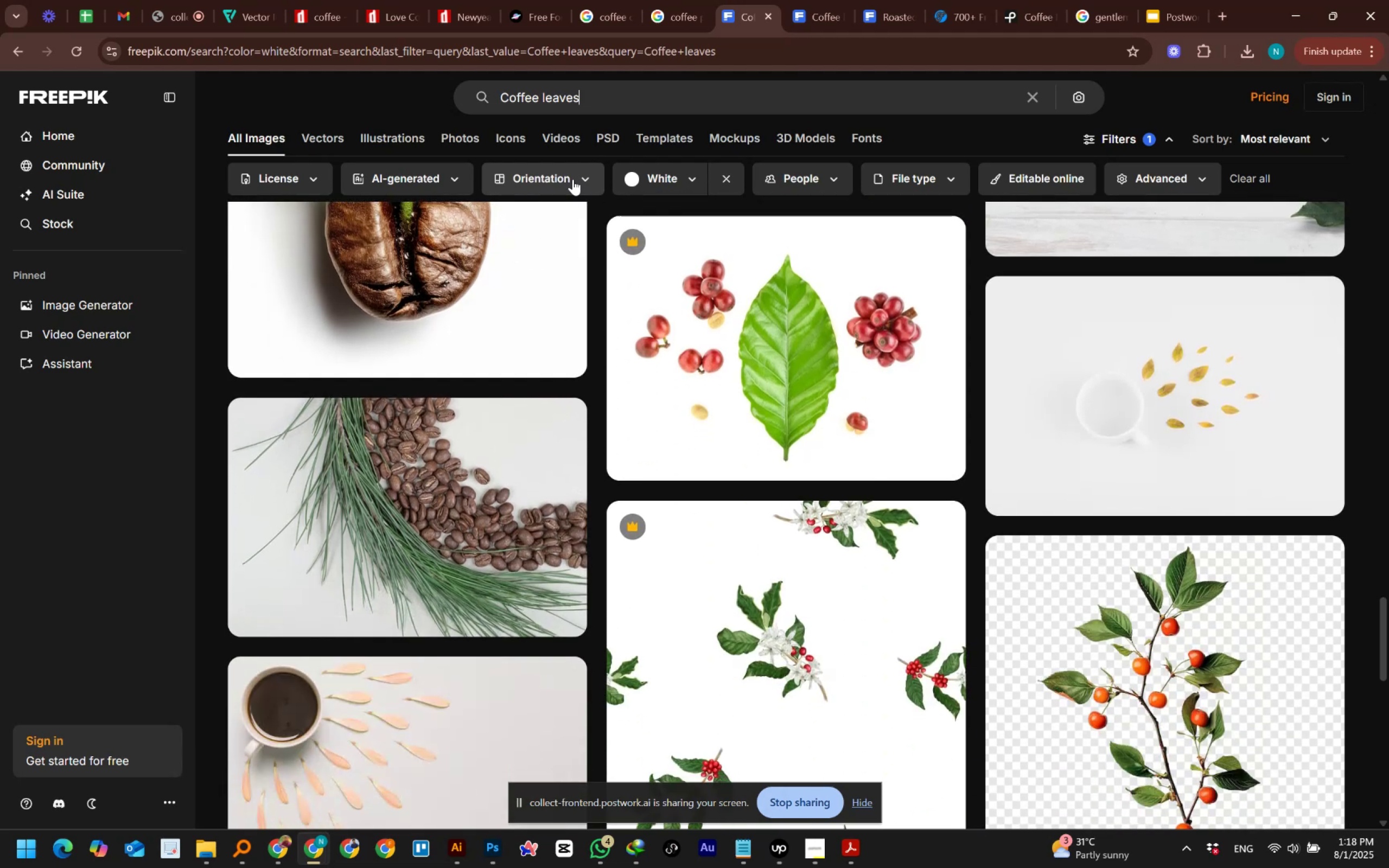 
scroll: coordinate [435, 342], scroll_direction: up, amount: 17.0
 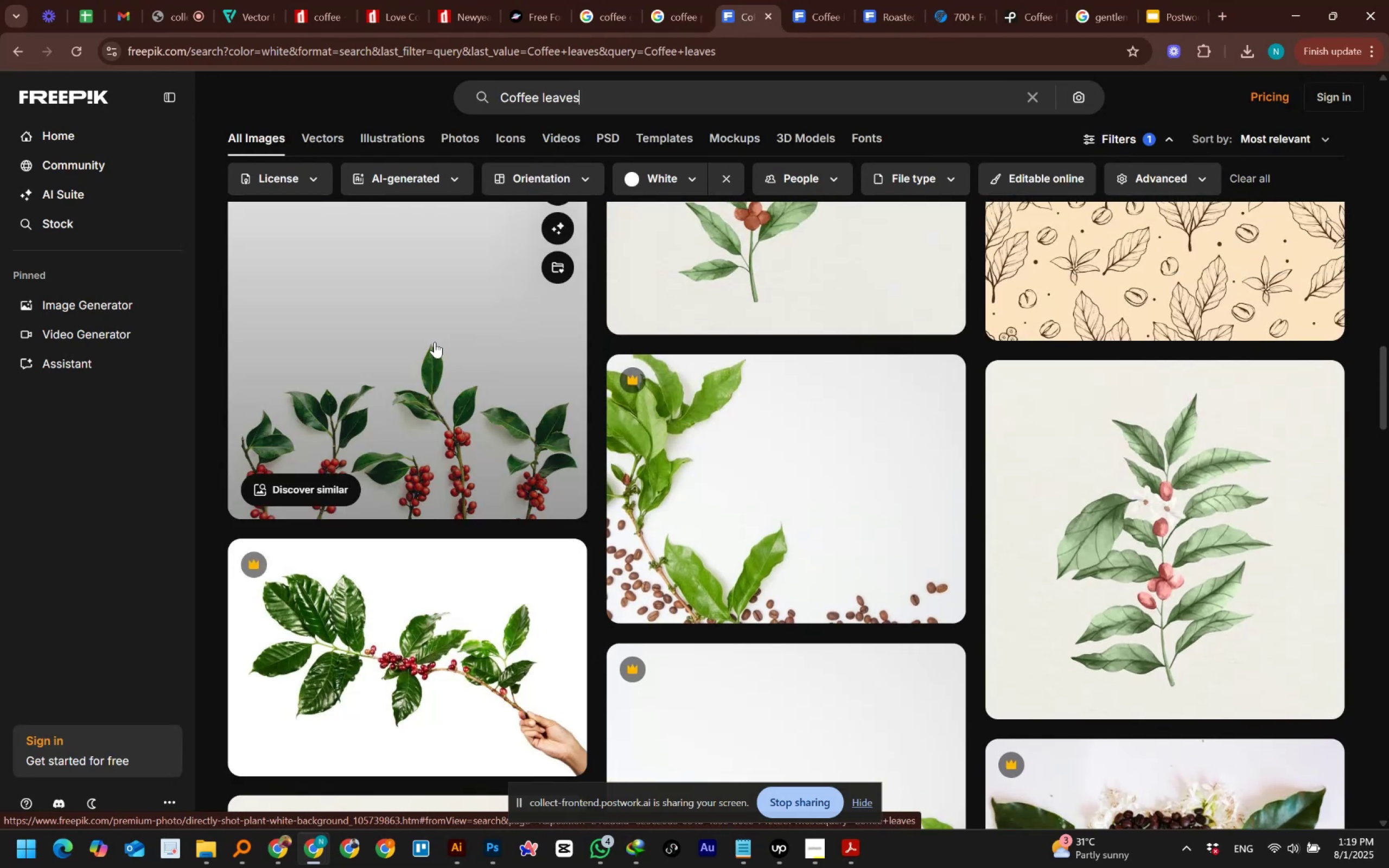 
wait(7.04)
 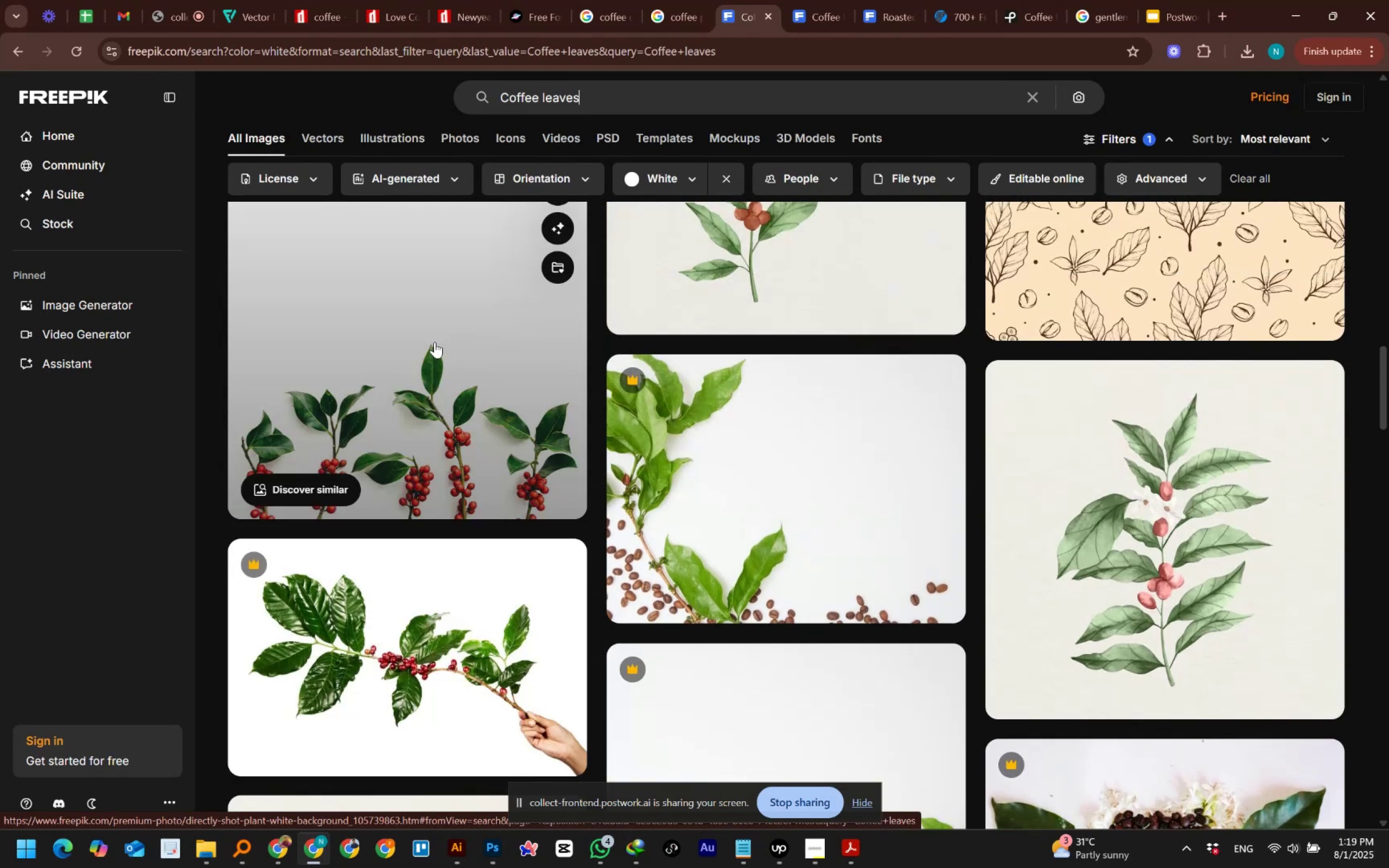 
scroll: coordinate [586, 363], scroll_direction: up, amount: 10.0
 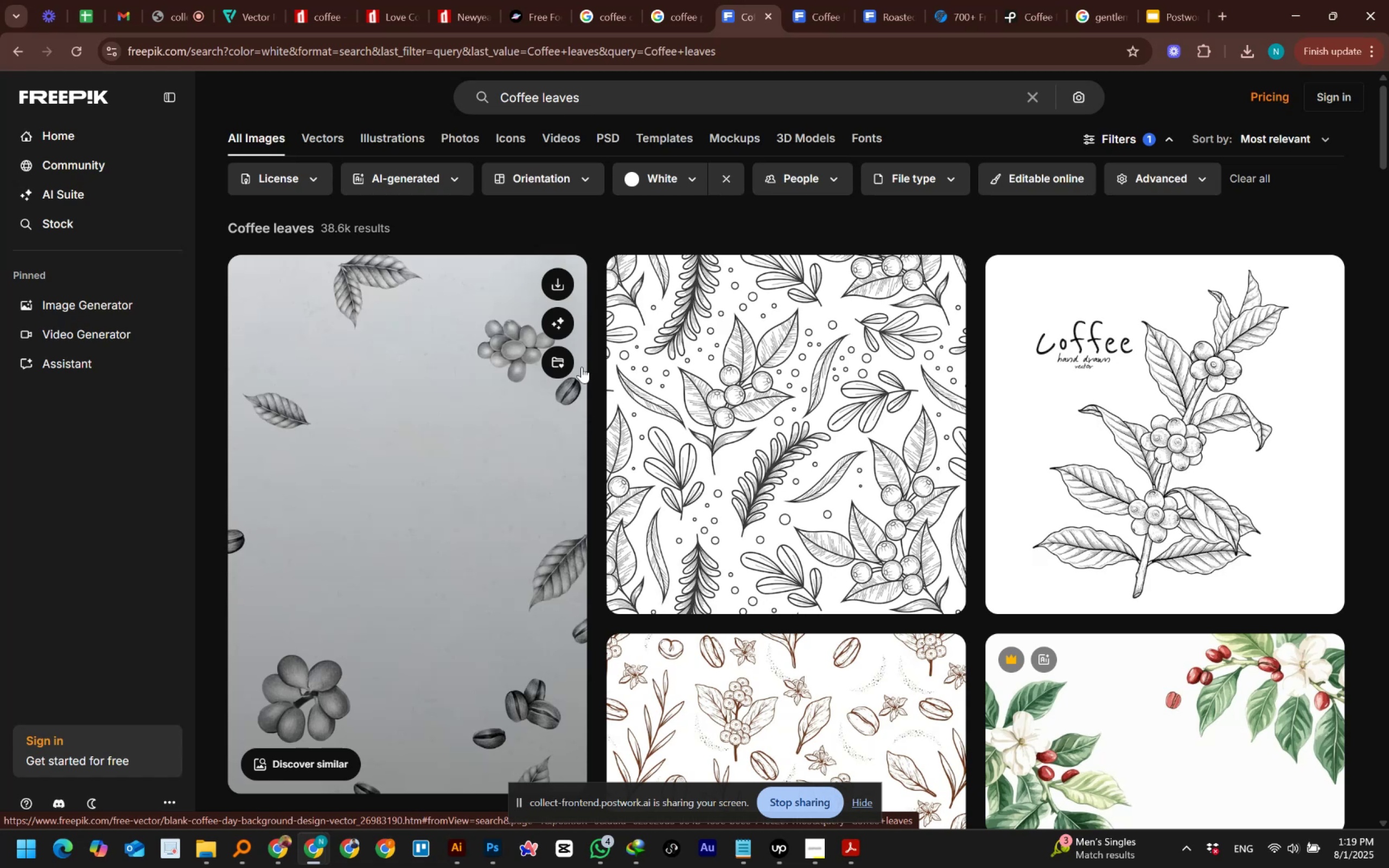 
wait(26.14)
 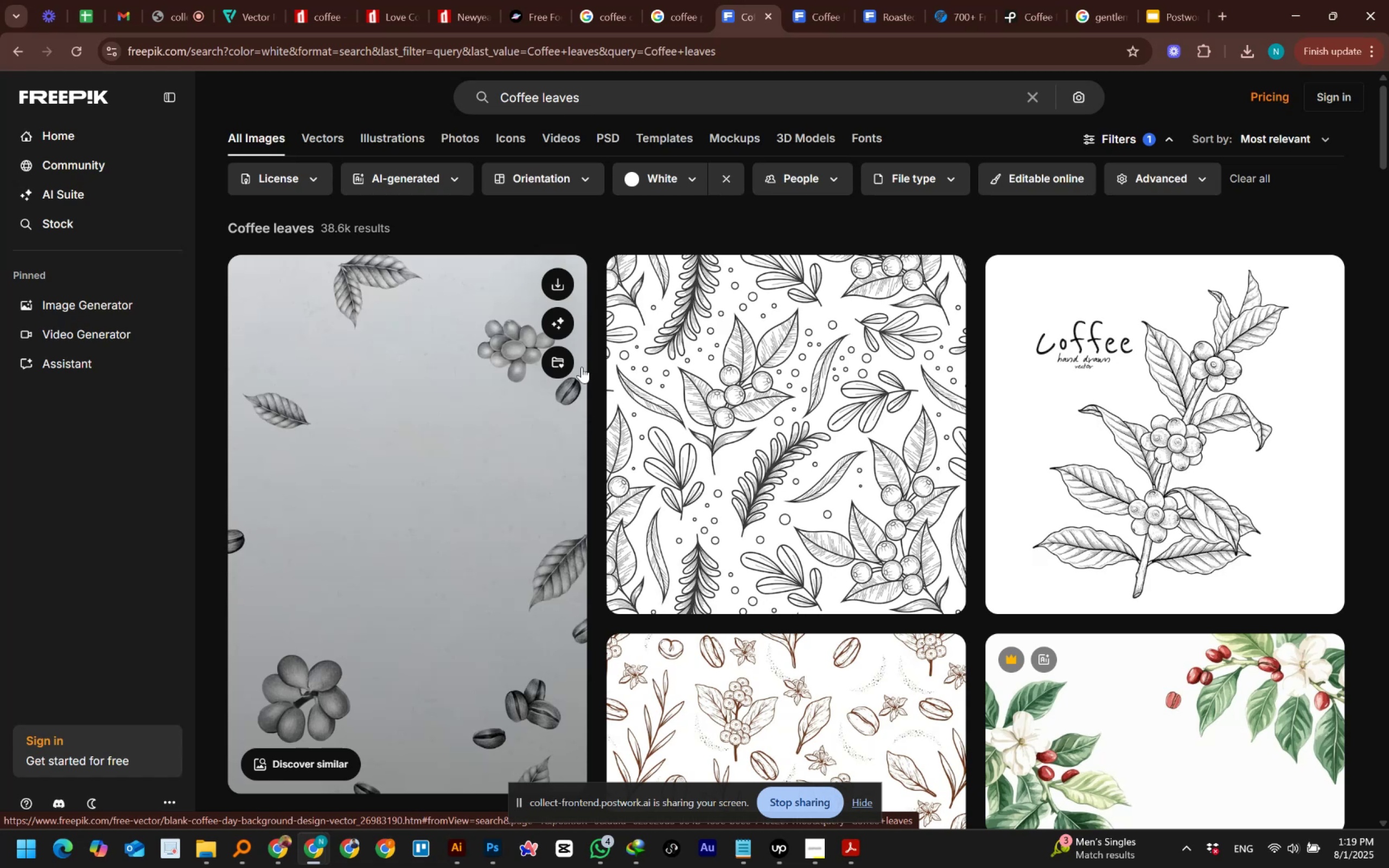 
scroll: coordinate [582, 367], scroll_direction: down, amount: 3.0
 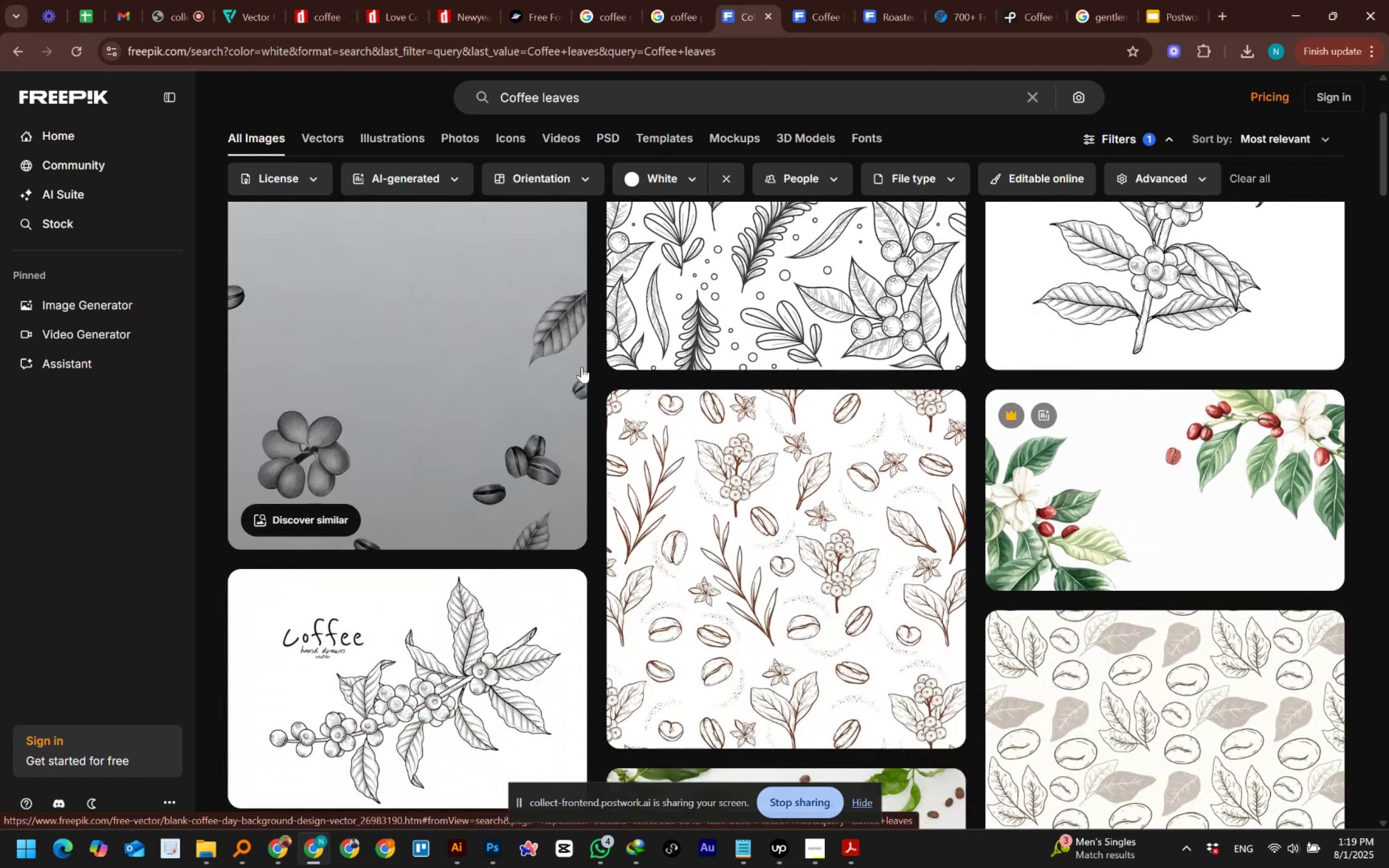 
scroll: coordinate [1235, 419], scroll_direction: up, amount: 13.0
 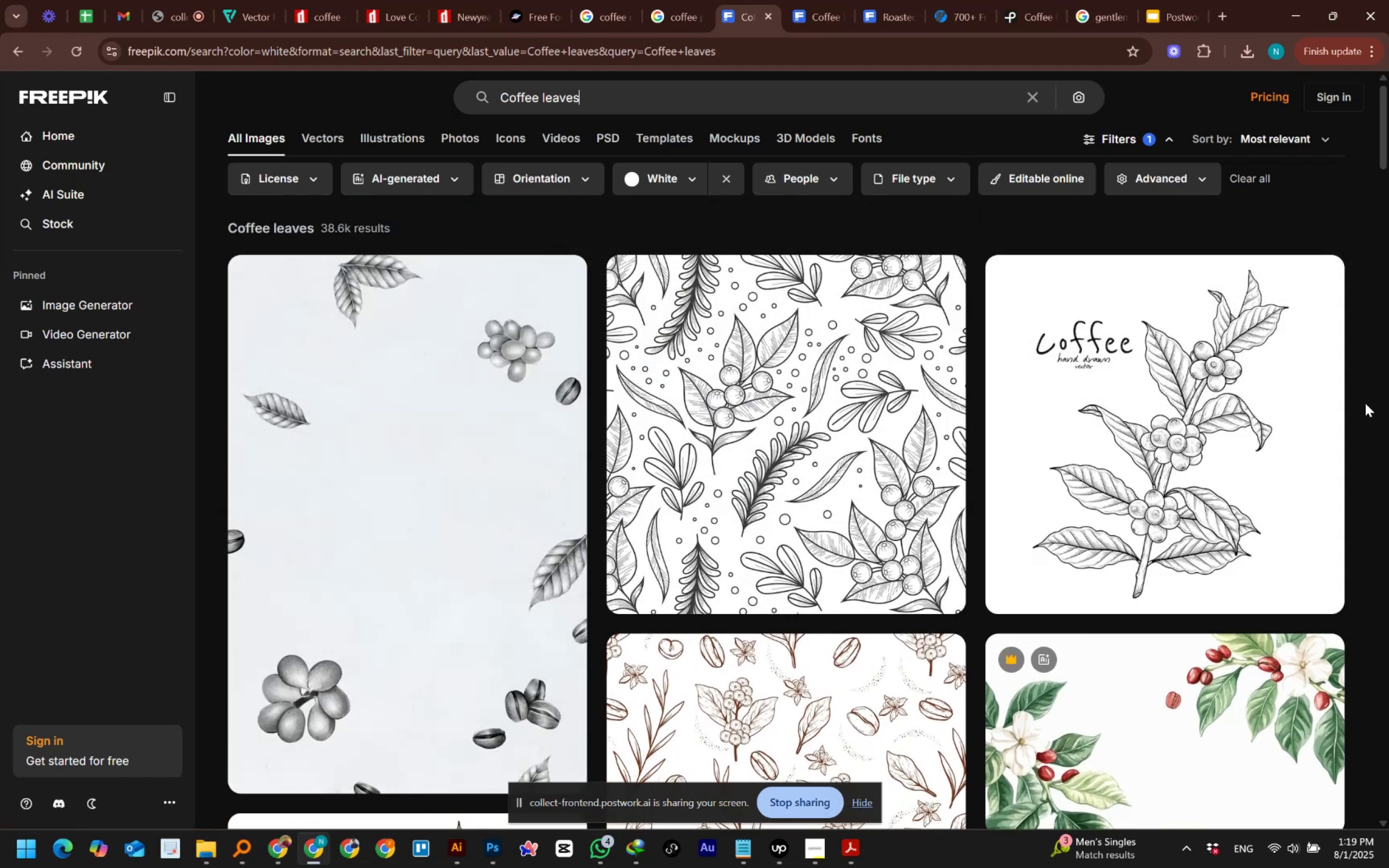 
scroll: coordinate [1365, 403], scroll_direction: down, amount: 17.0
 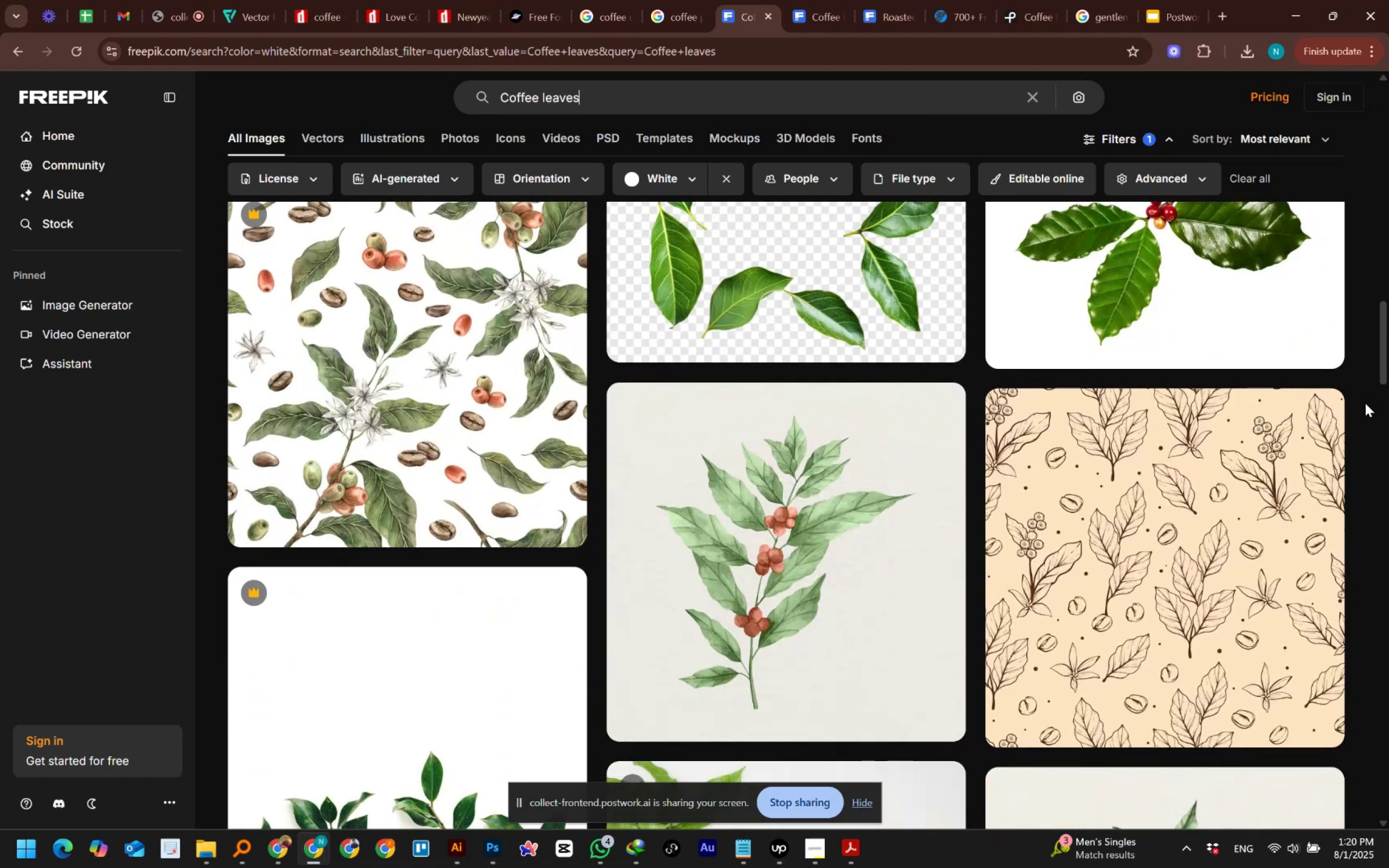 
scroll: coordinate [1365, 403], scroll_direction: down, amount: 11.0
 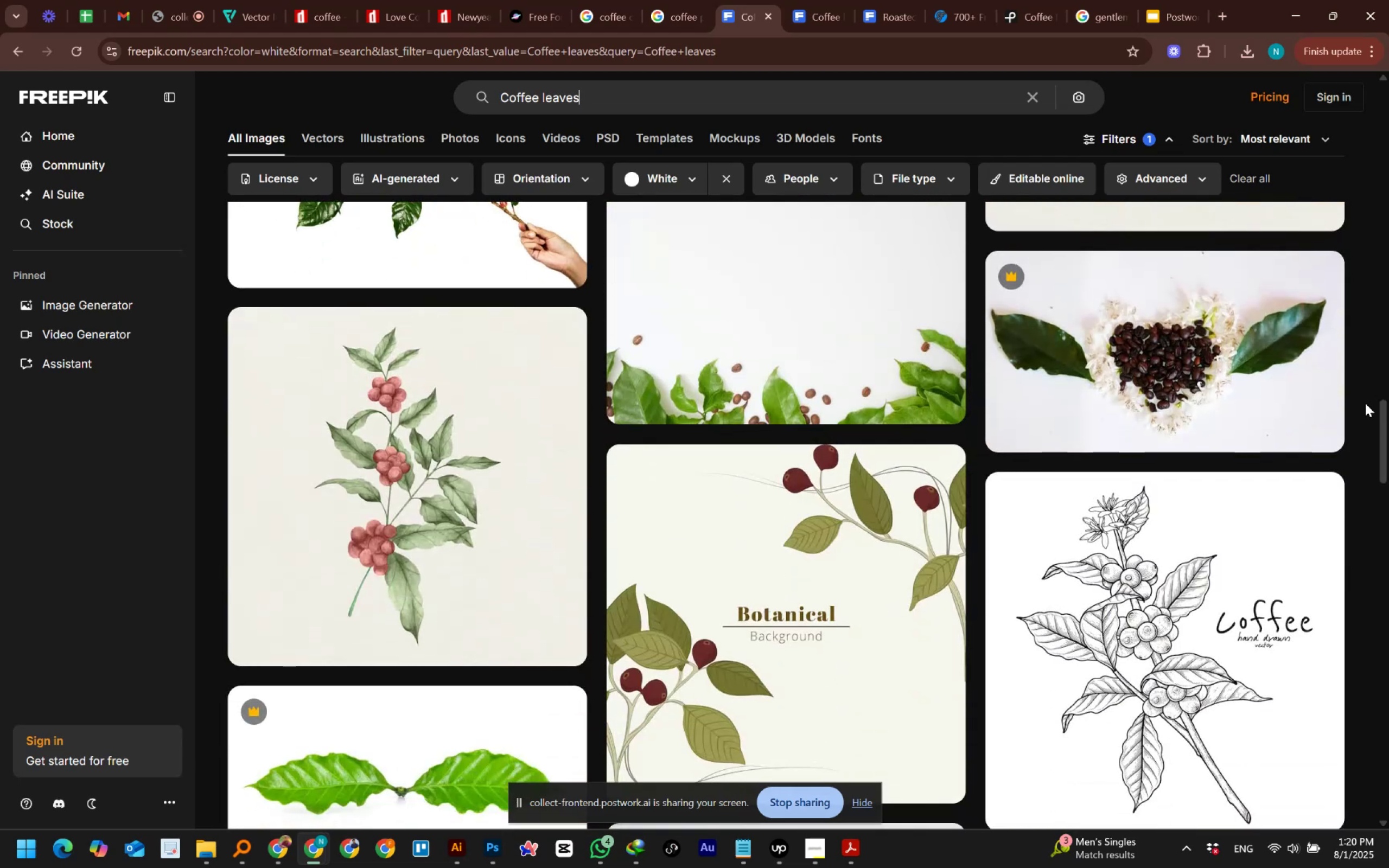 
wait(10.4)
 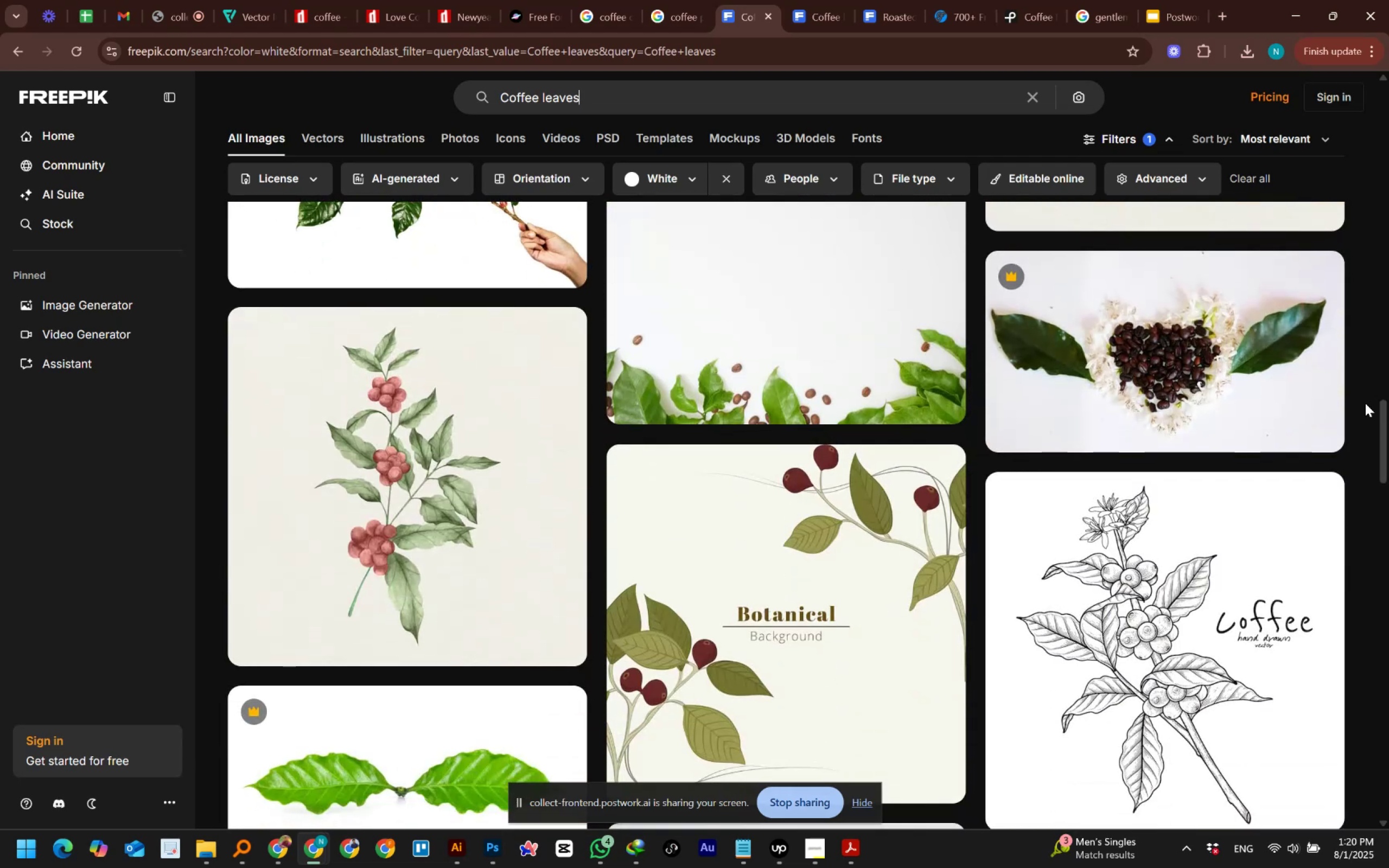 
scroll: coordinate [1365, 403], scroll_direction: down, amount: 12.0
 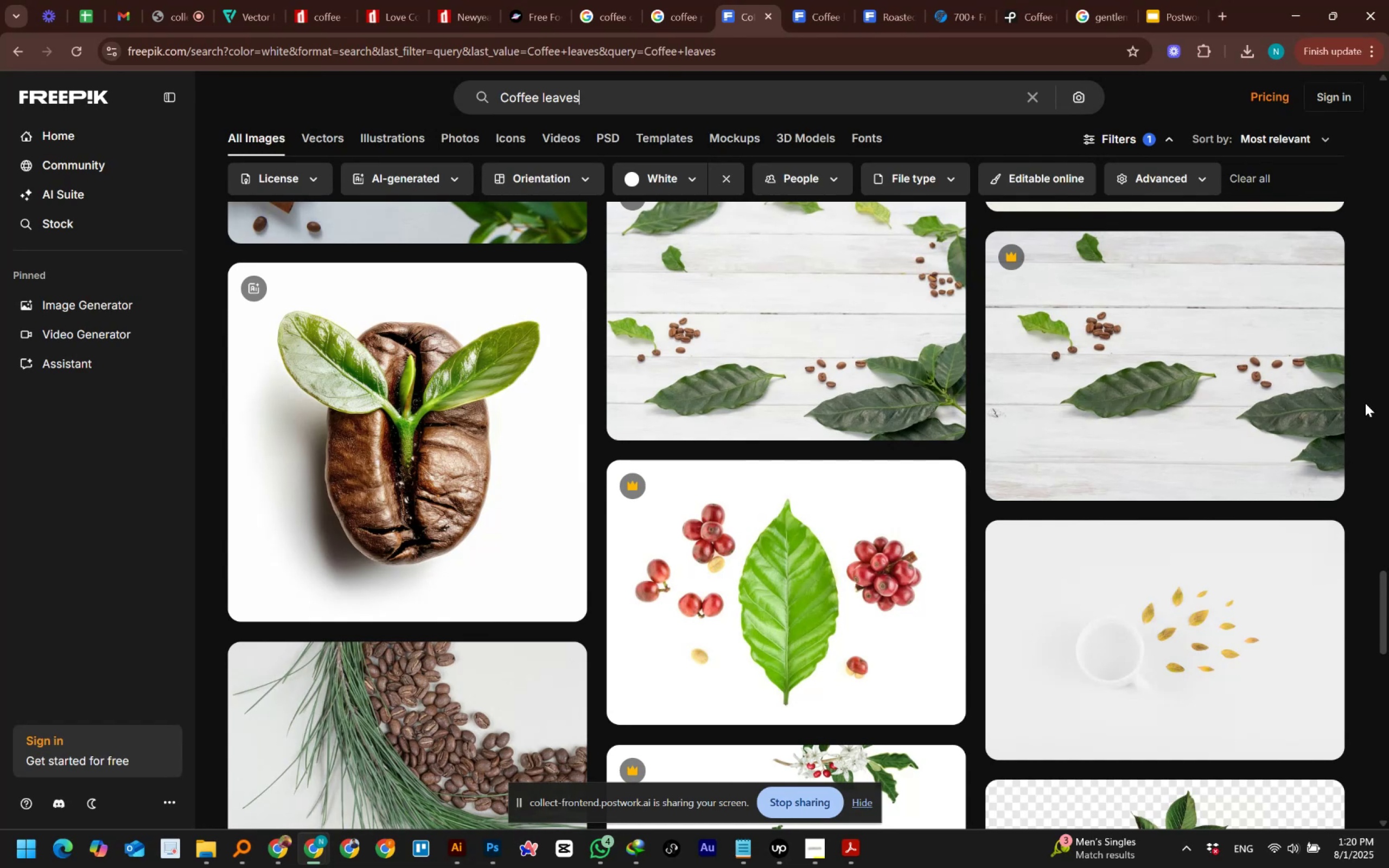 
wait(5.11)
 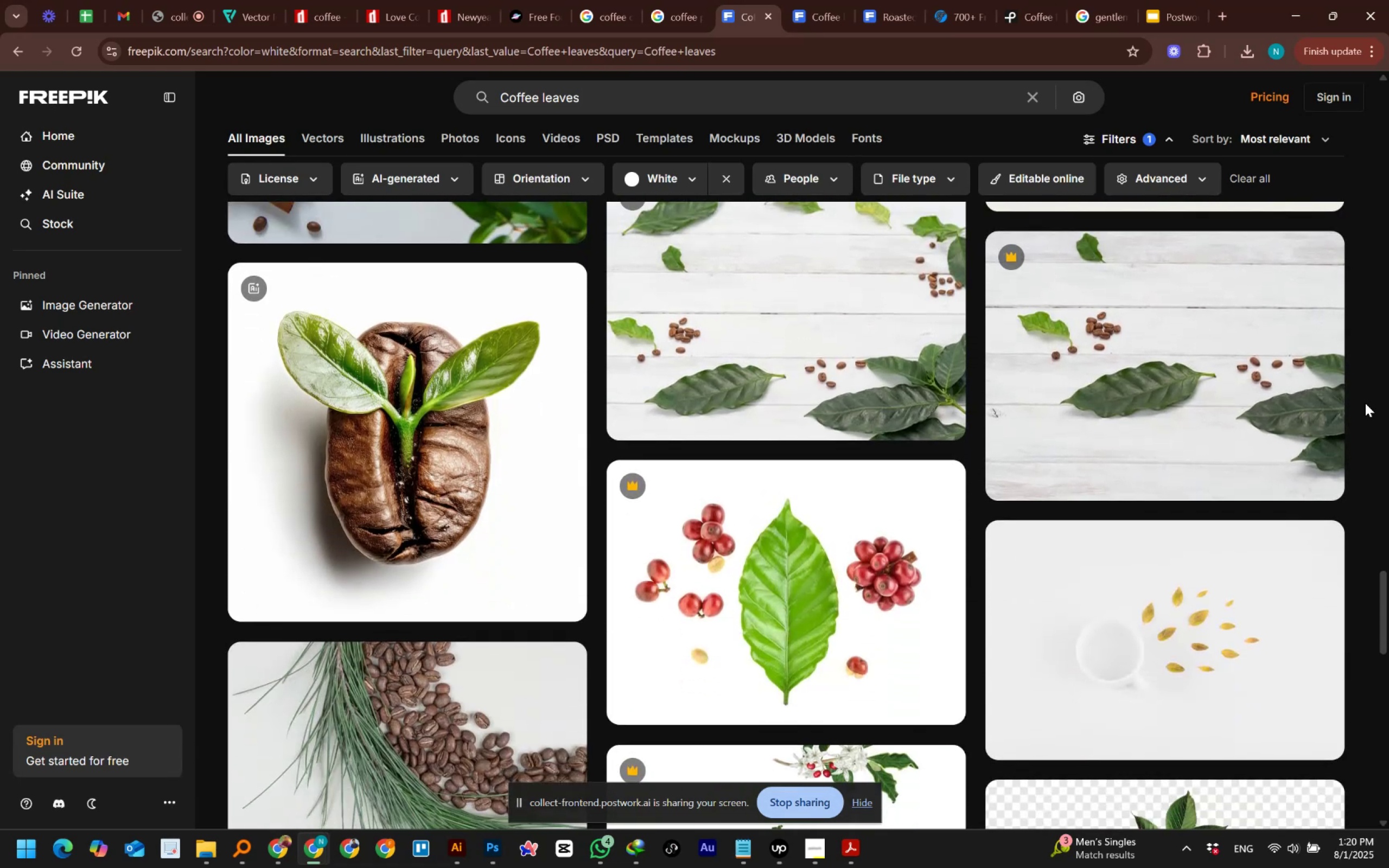 
scroll: coordinate [1365, 403], scroll_direction: down, amount: 10.0
 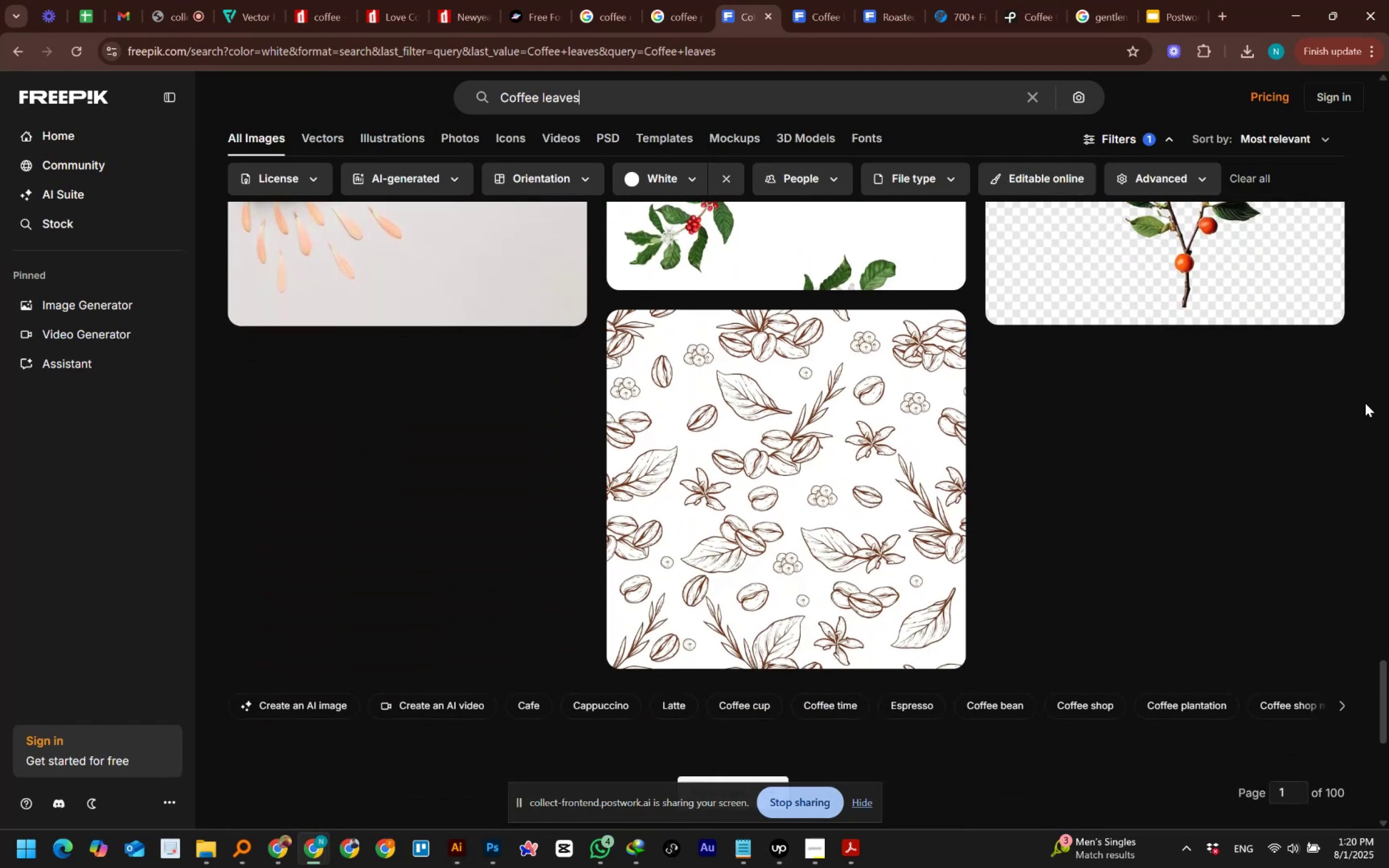 
wait(8.34)
 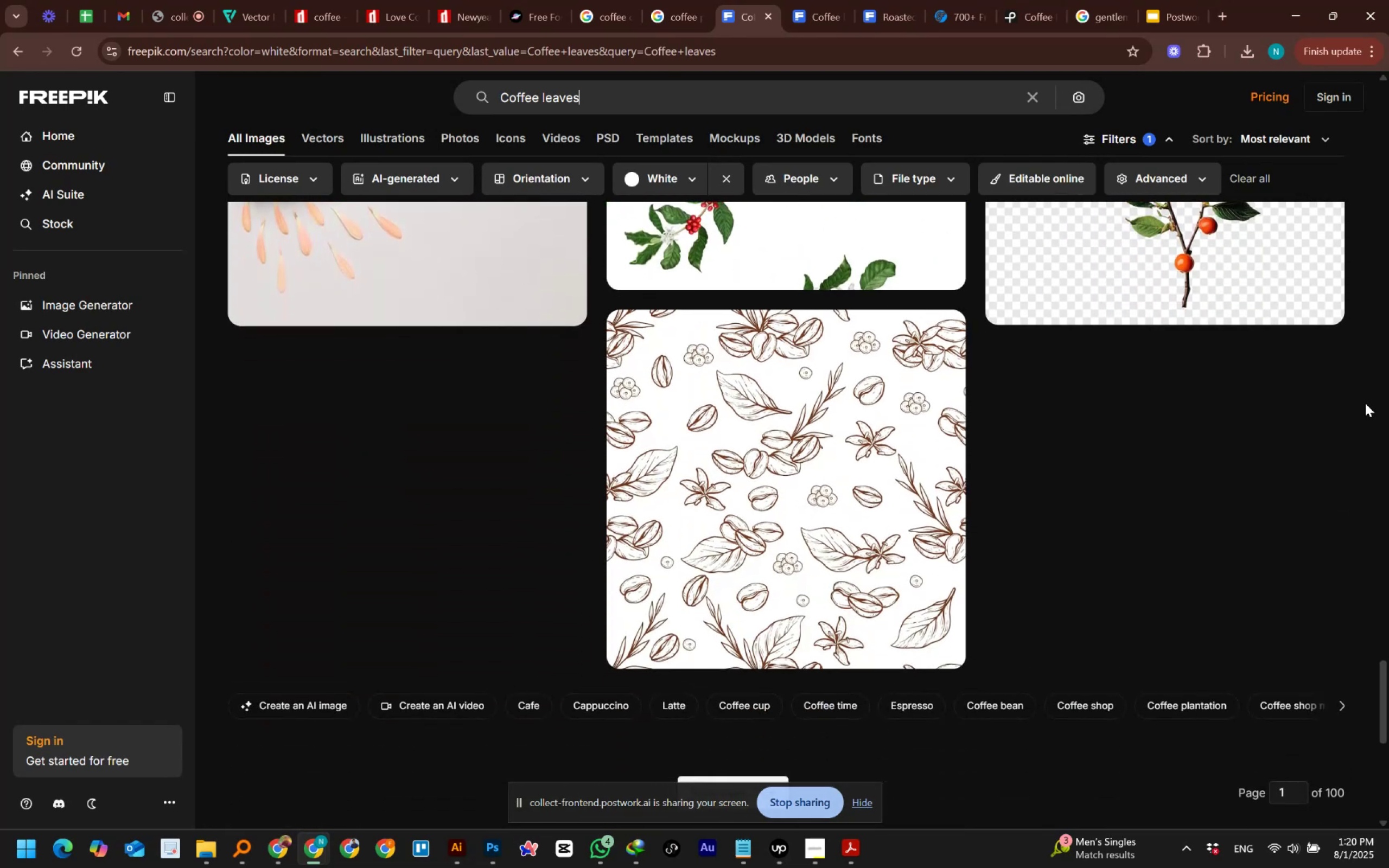 
scroll: coordinate [1365, 403], scroll_direction: down, amount: 3.0
 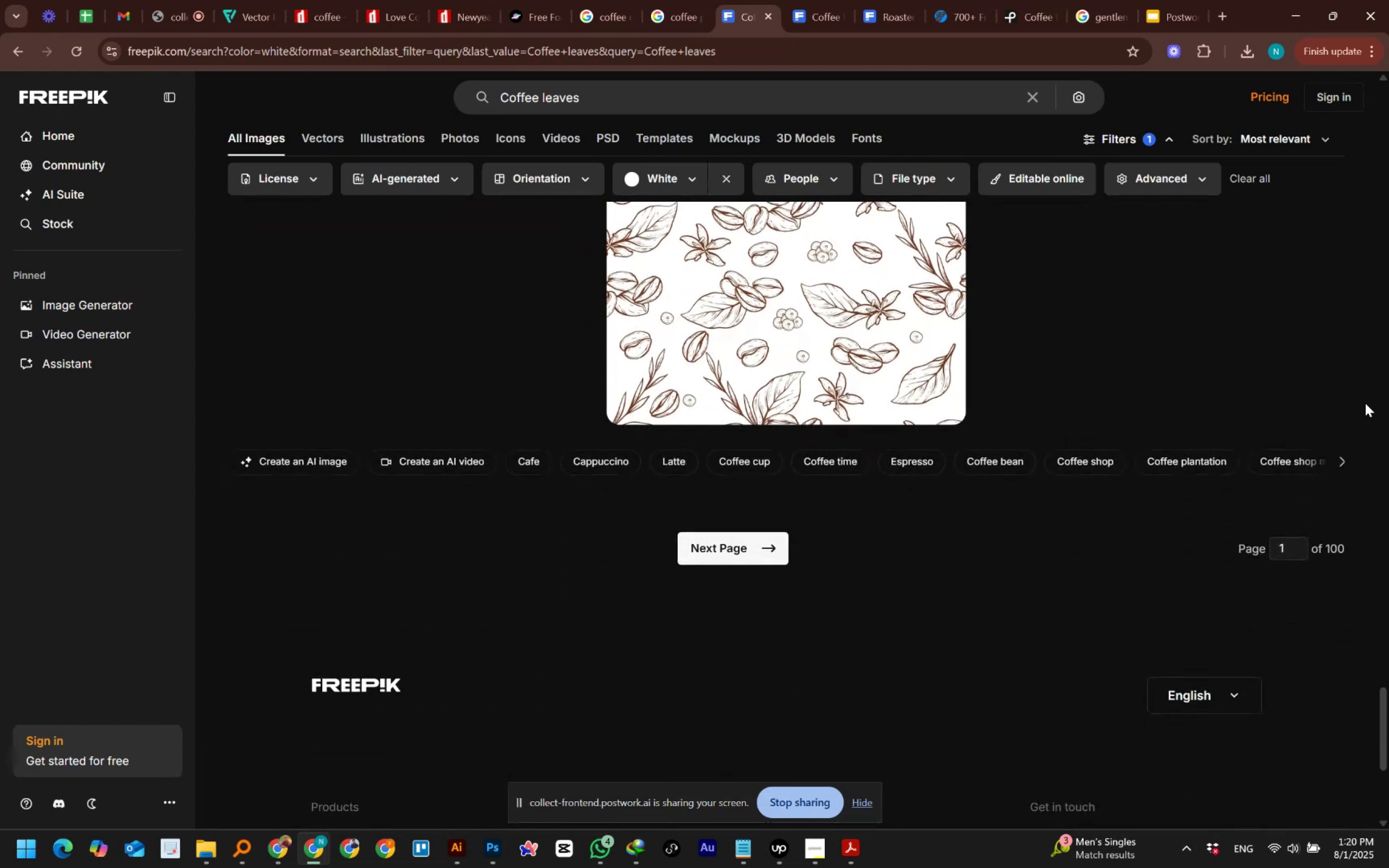 
scroll: coordinate [1365, 403], scroll_direction: up, amount: 6.0
 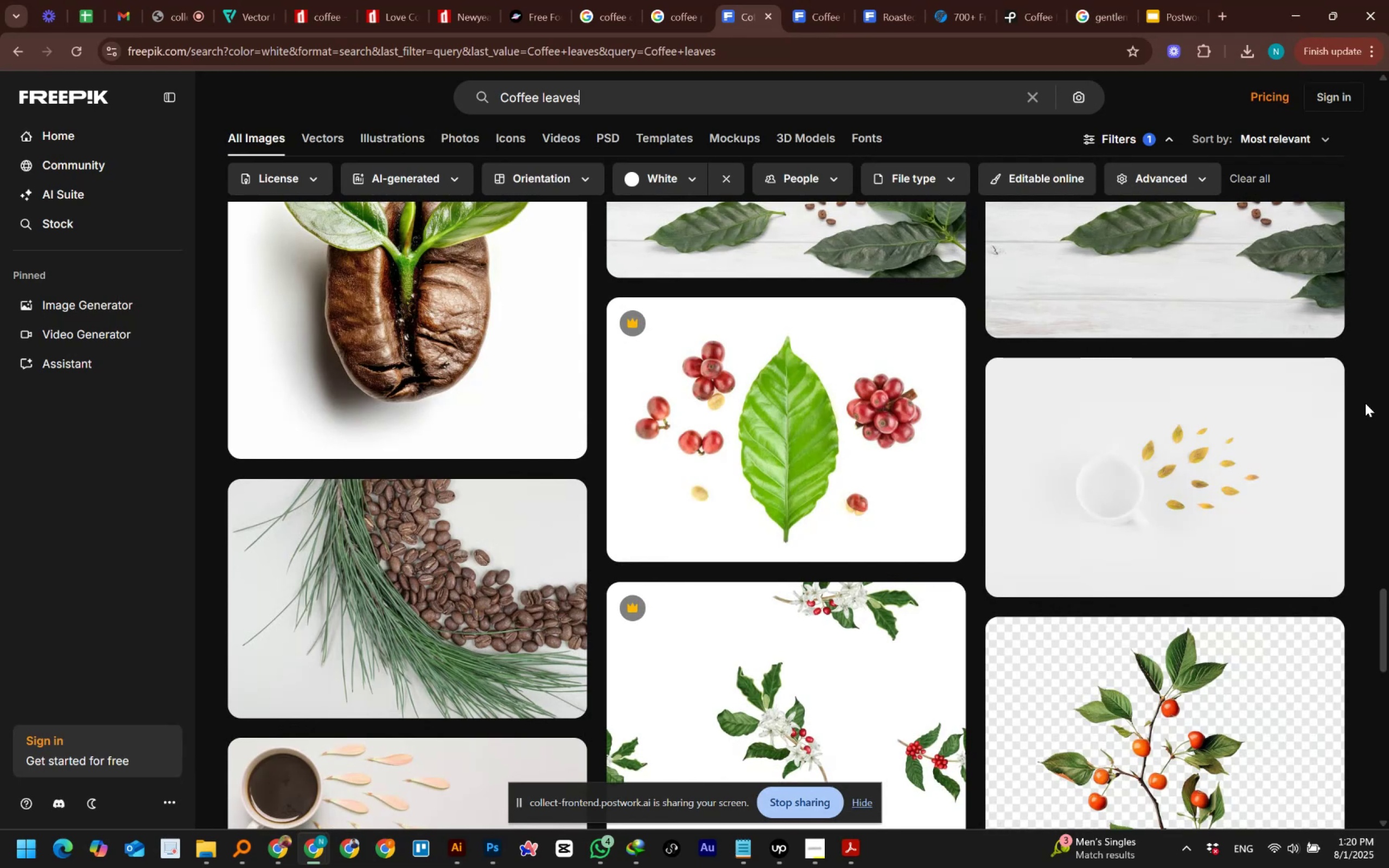 
wait(5.34)
 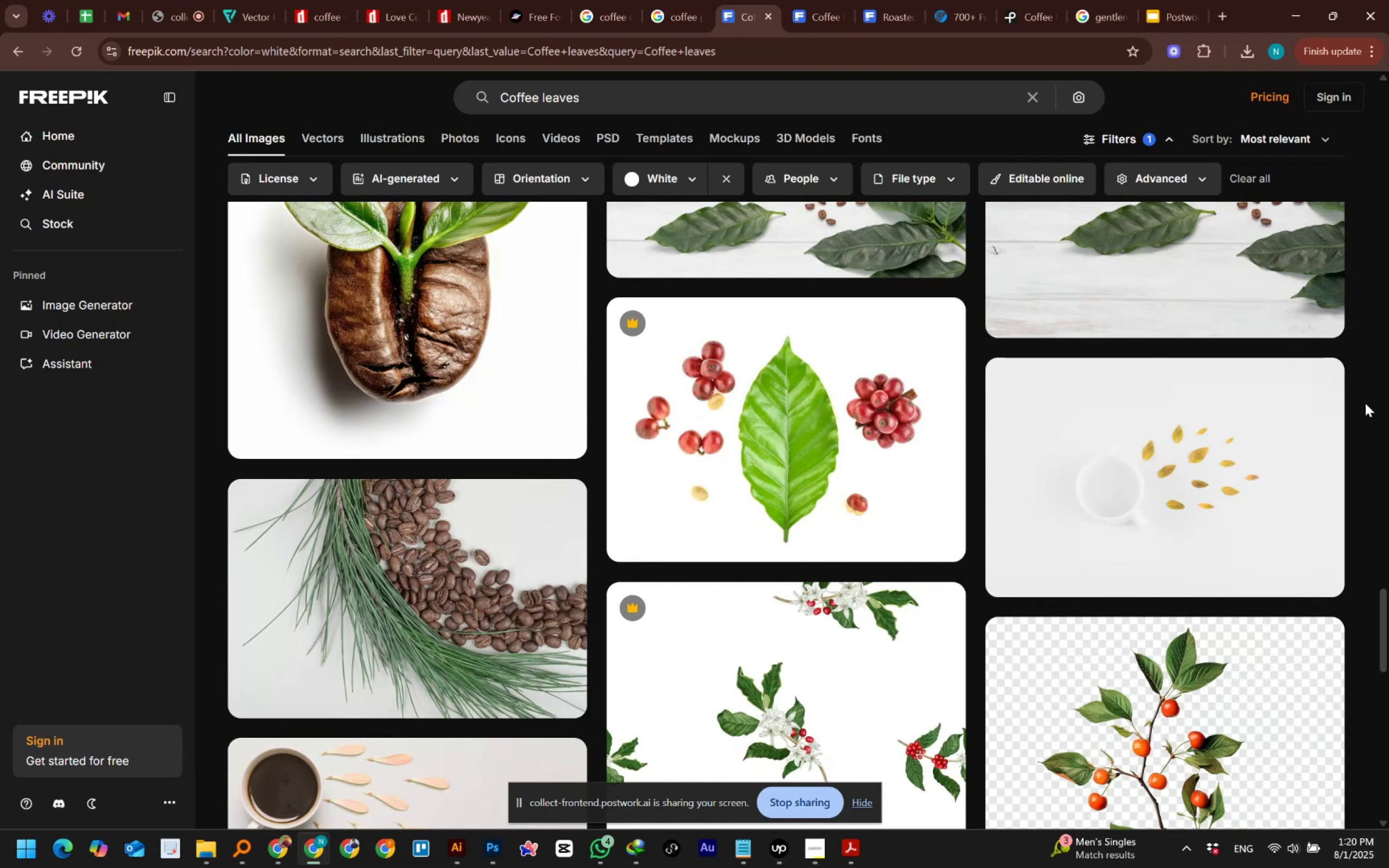 
scroll: coordinate [1365, 403], scroll_direction: up, amount: 13.0
 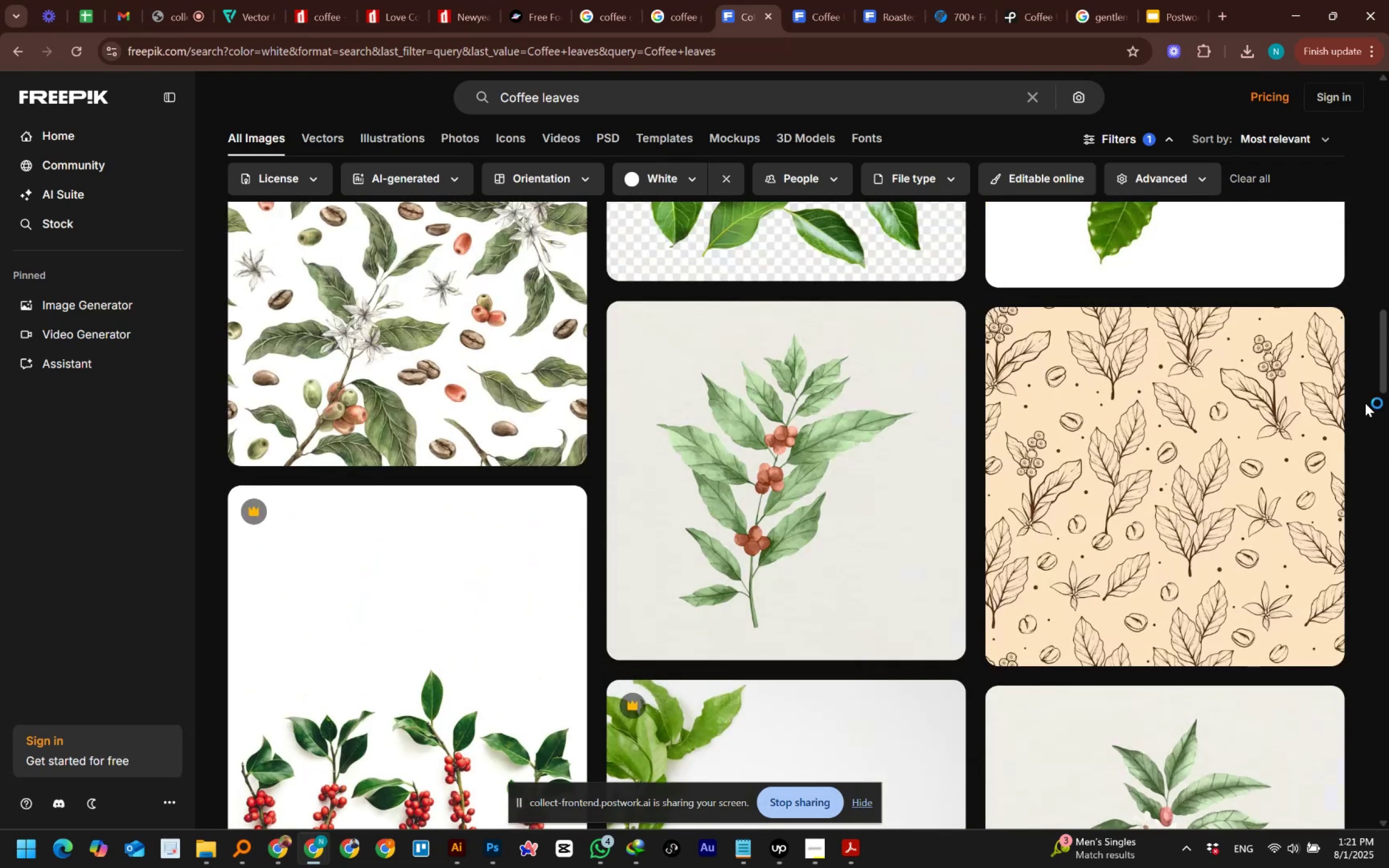 
wait(5.26)
 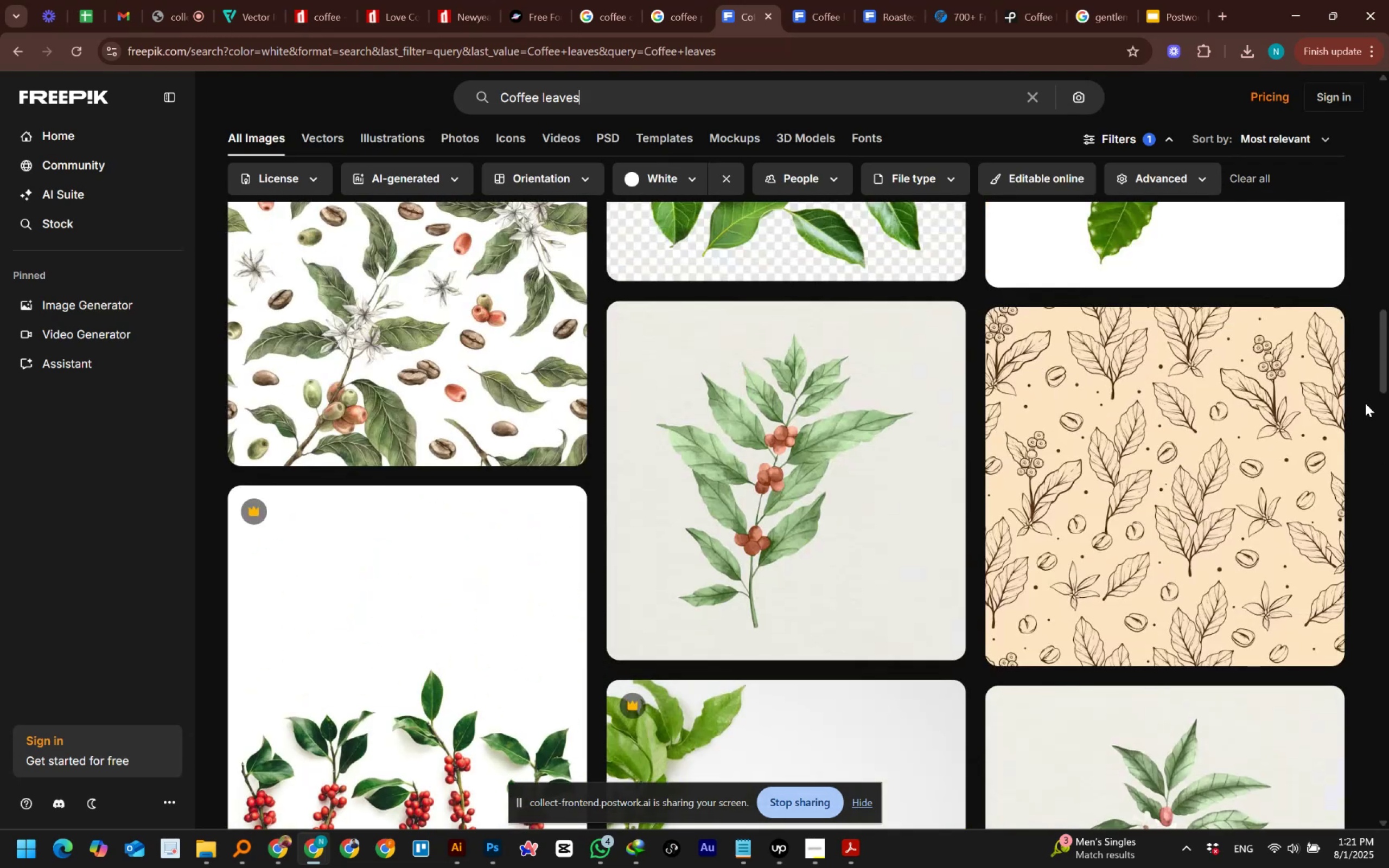 
middle_click([1272, 423])
 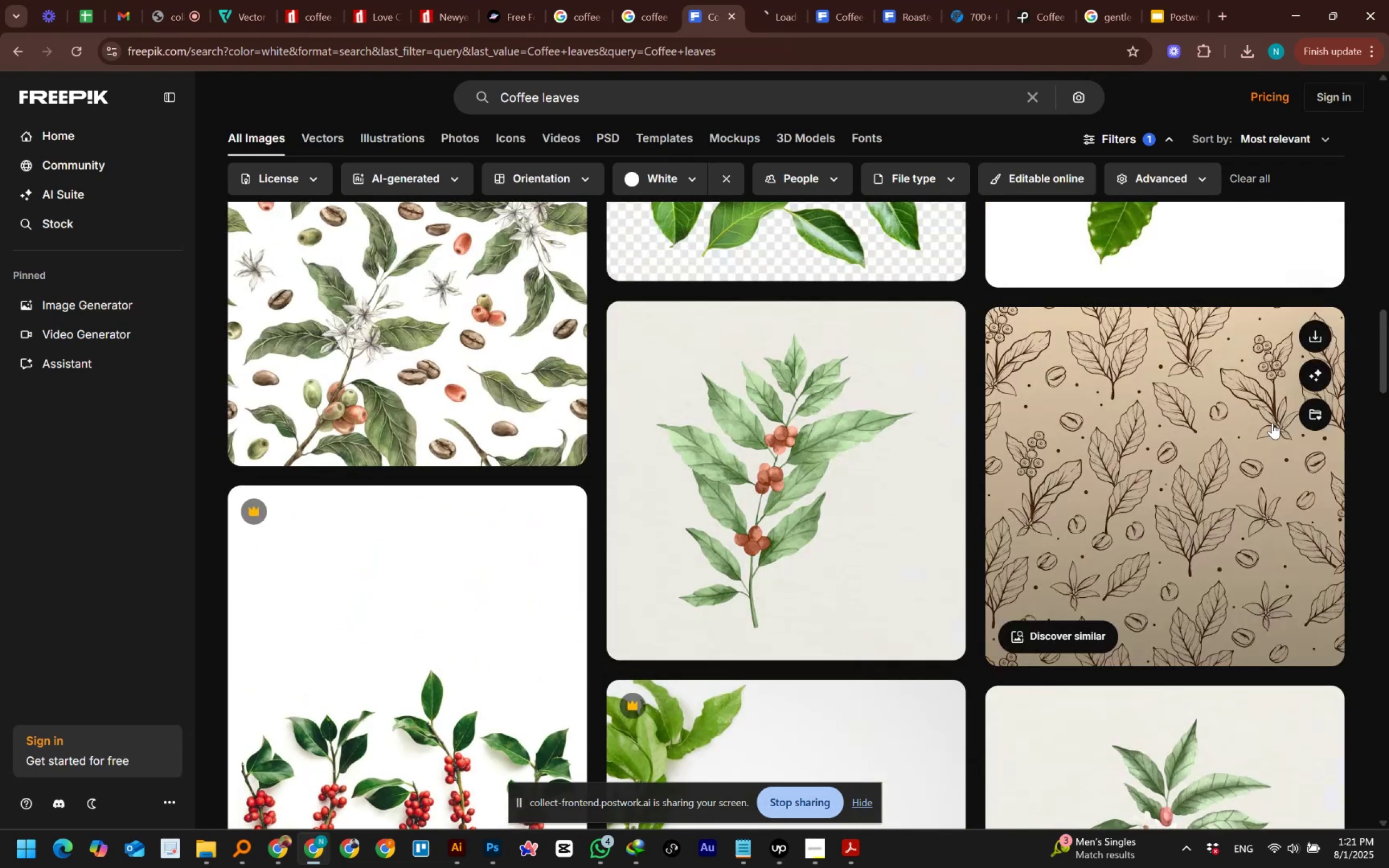 
scroll: coordinate [1298, 413], scroll_direction: up, amount: 15.0
 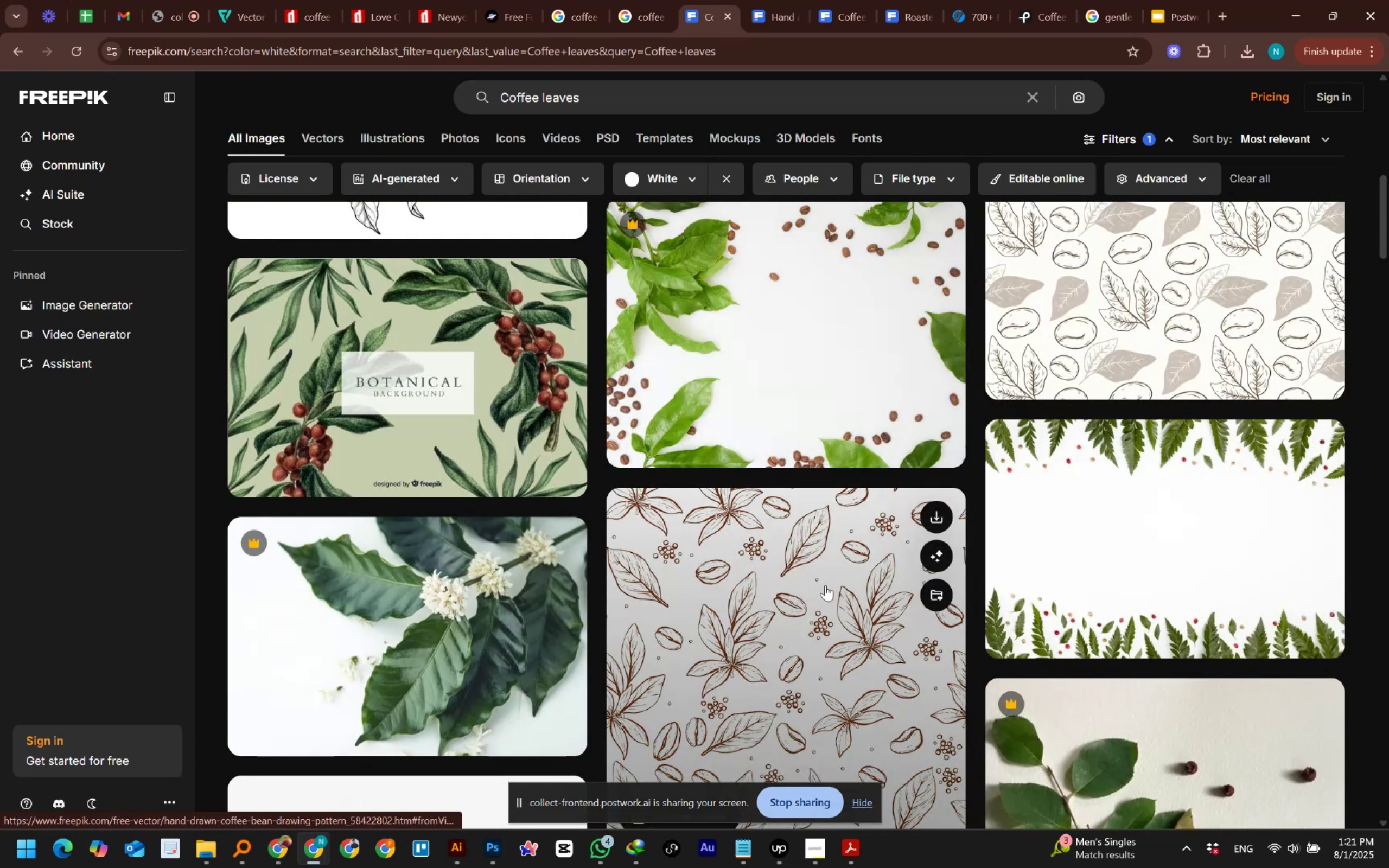 
middle_click([825, 585])
 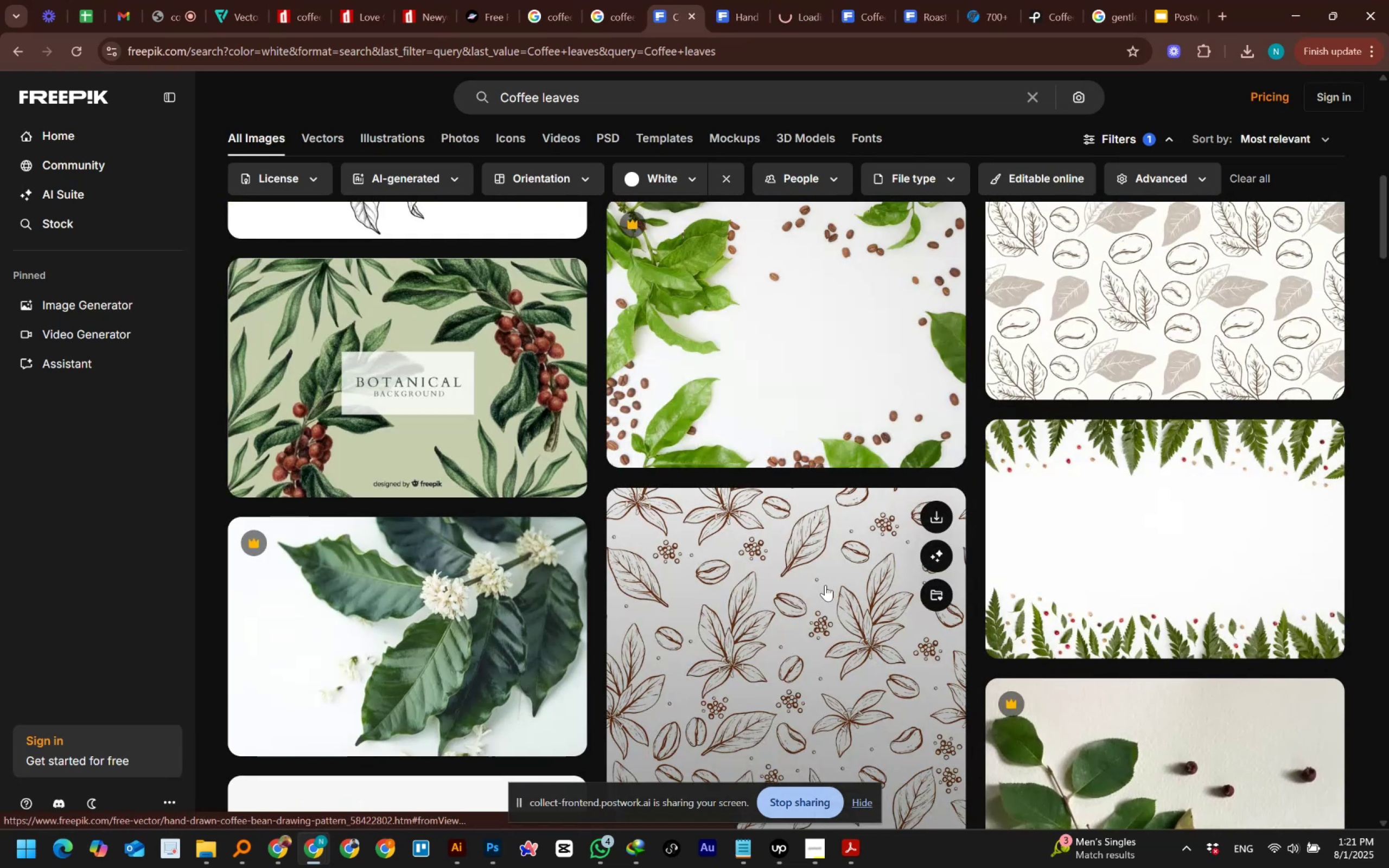 
scroll: coordinate [1221, 477], scroll_direction: up, amount: 4.0
 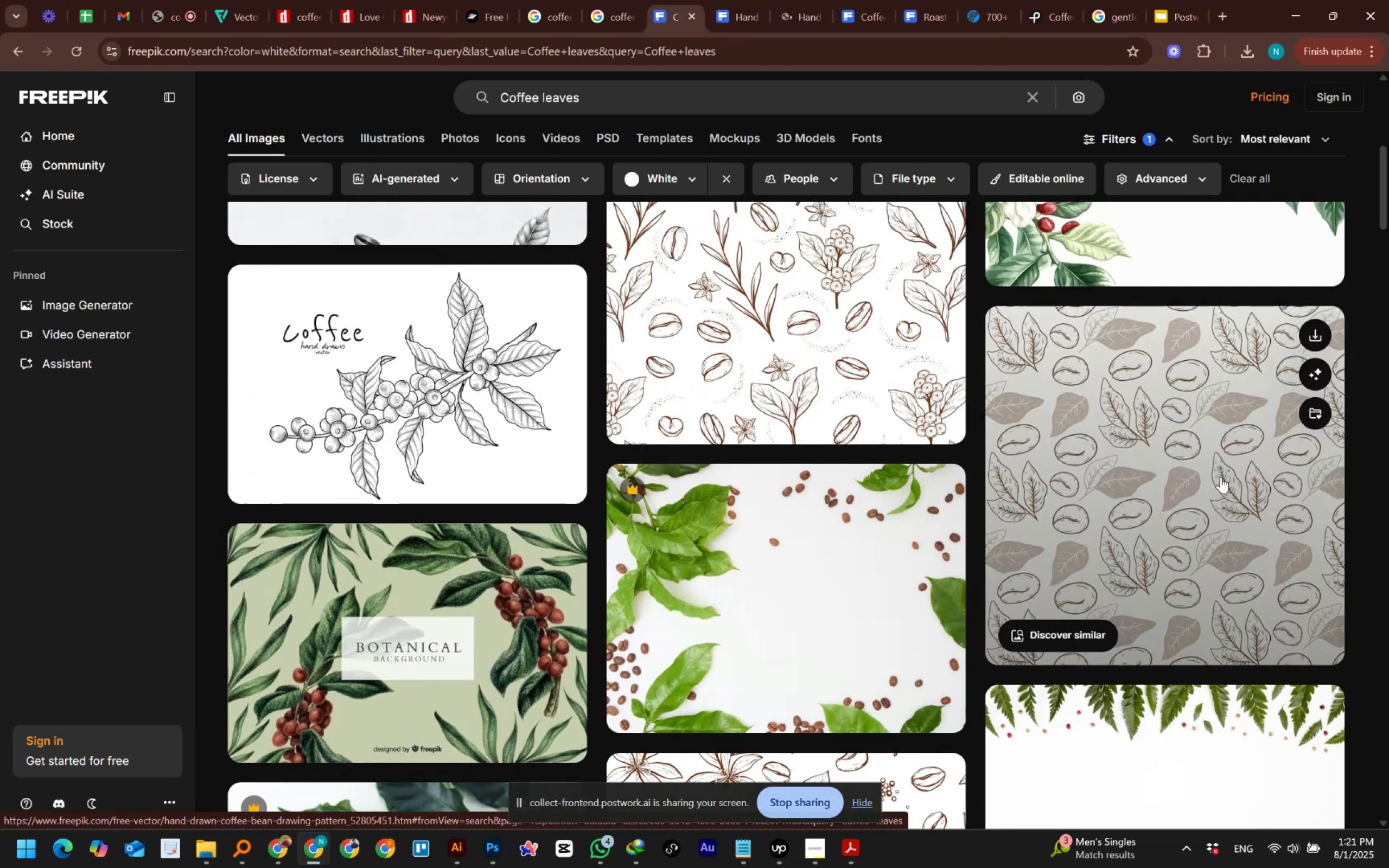 
middle_click([1221, 477])
 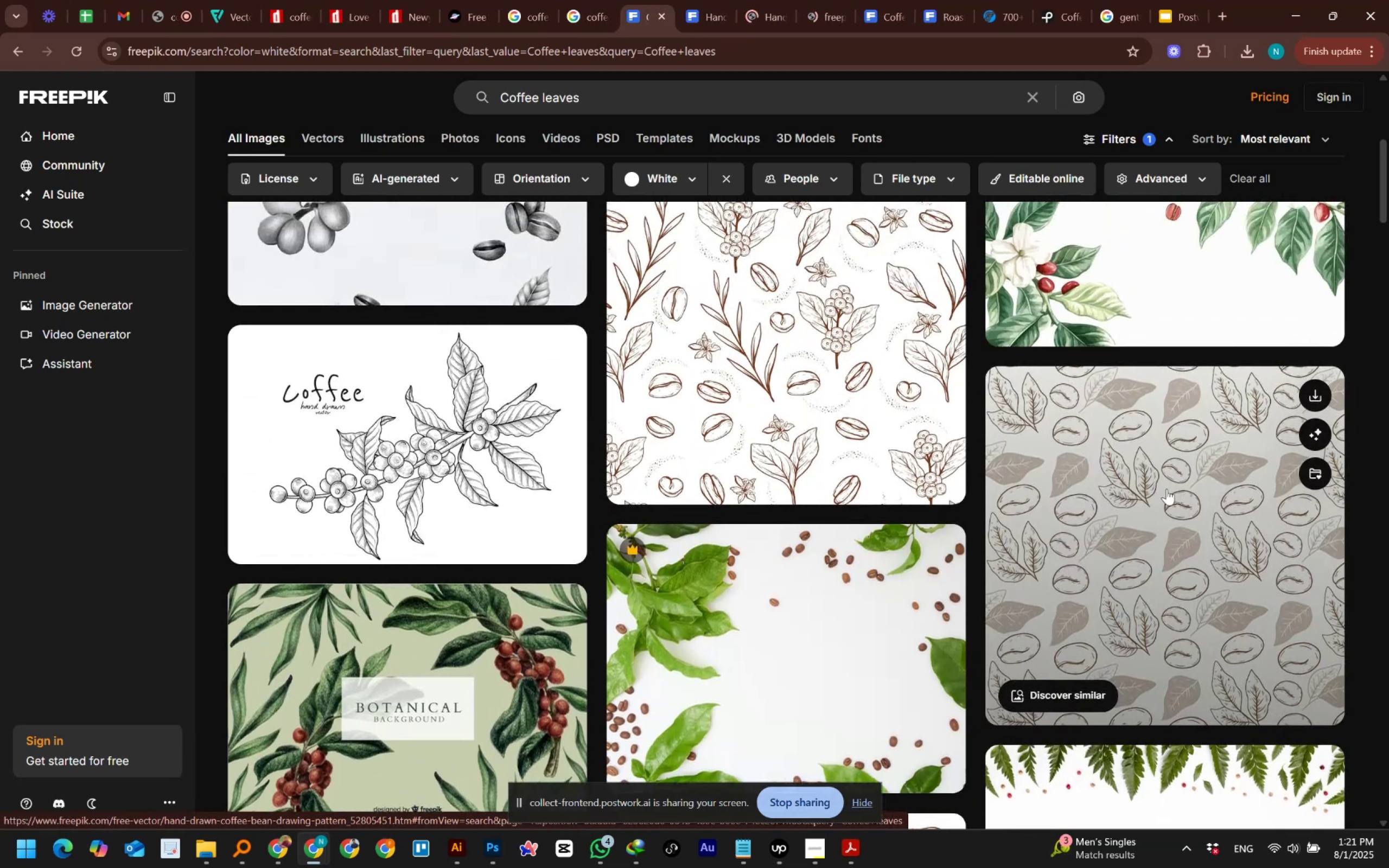 
scroll: coordinate [1093, 496], scroll_direction: up, amount: 2.0
 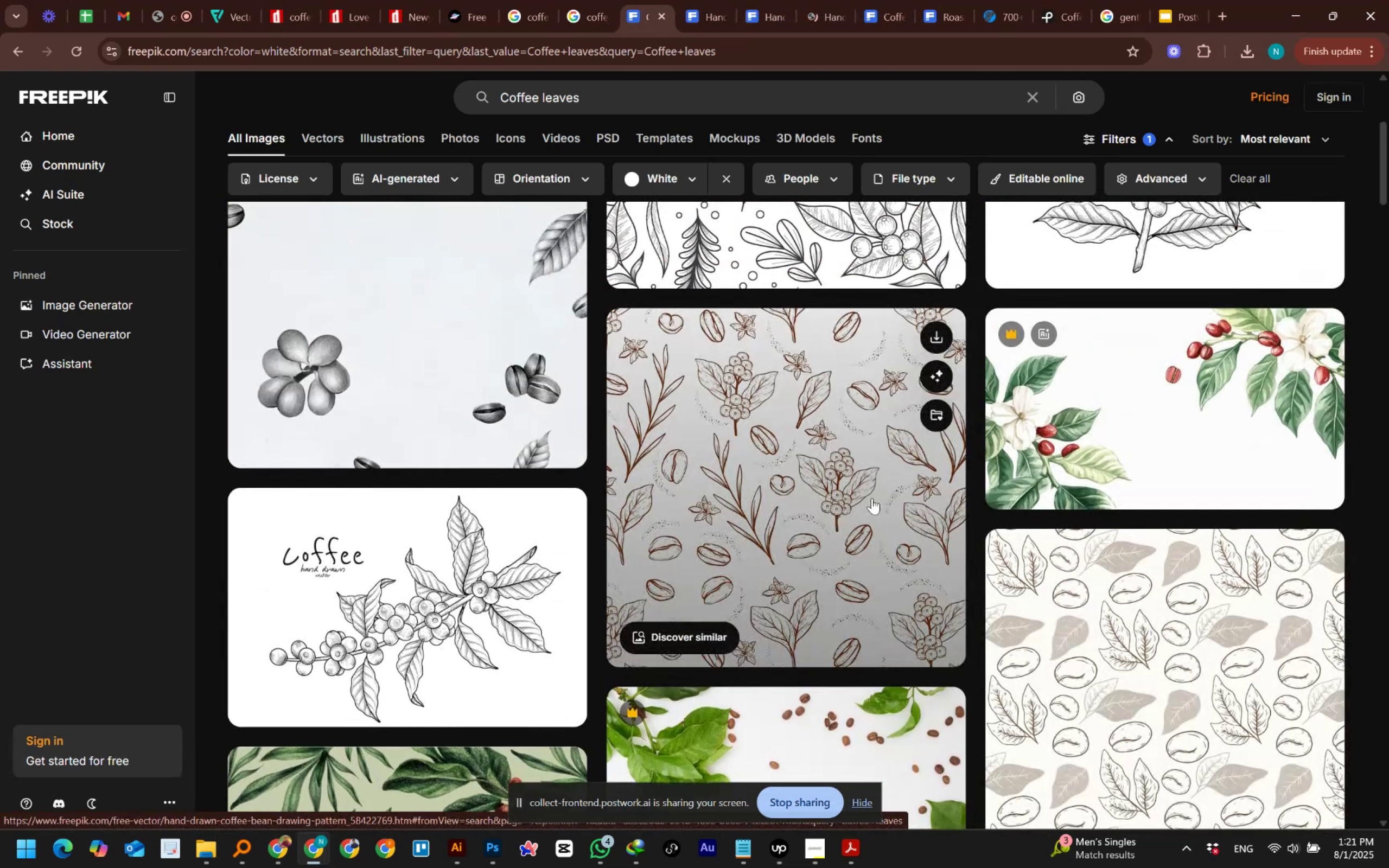 
middle_click([872, 498])
 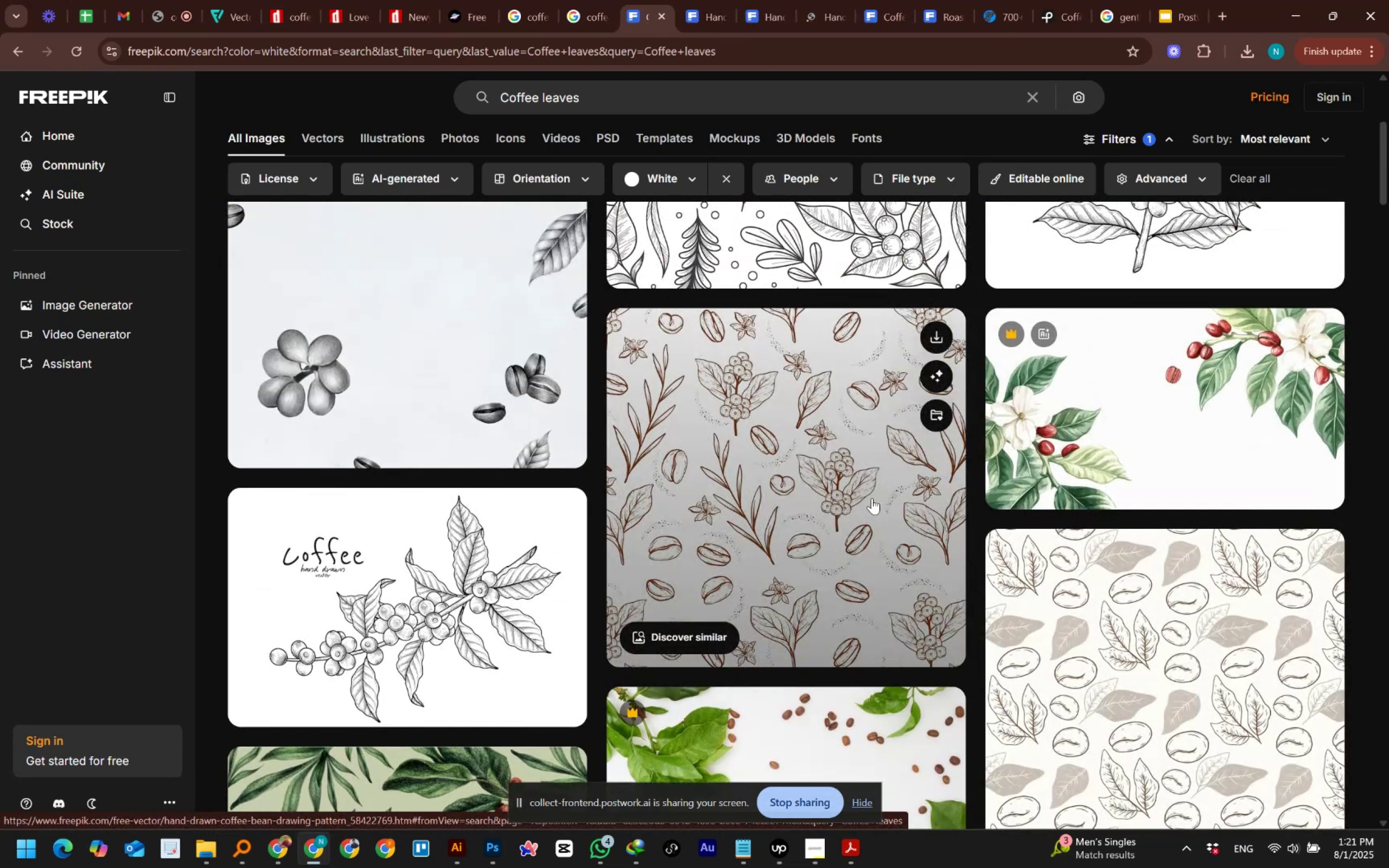 
scroll: coordinate [872, 498], scroll_direction: up, amount: 3.0
 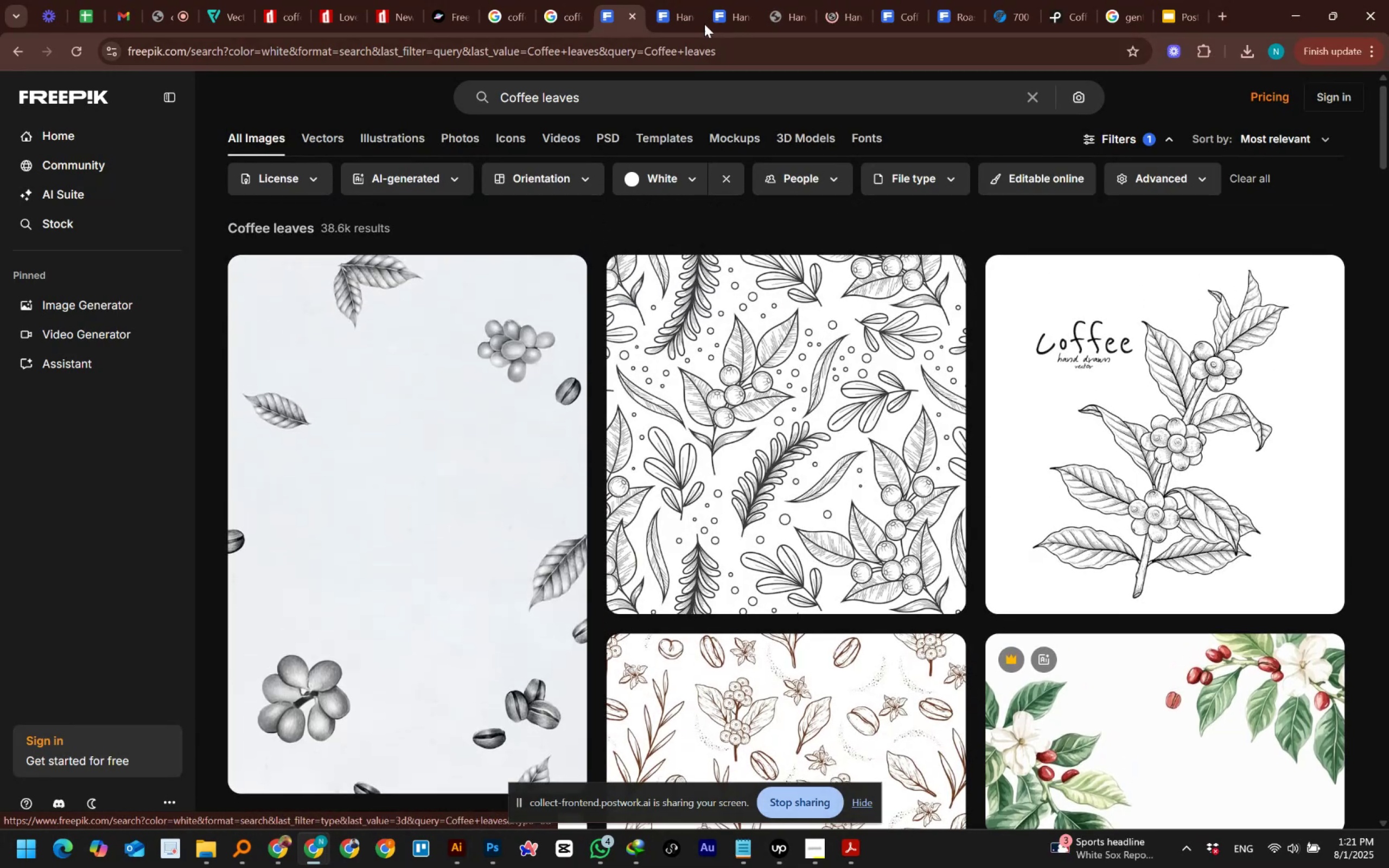 
left_click([672, 8])
 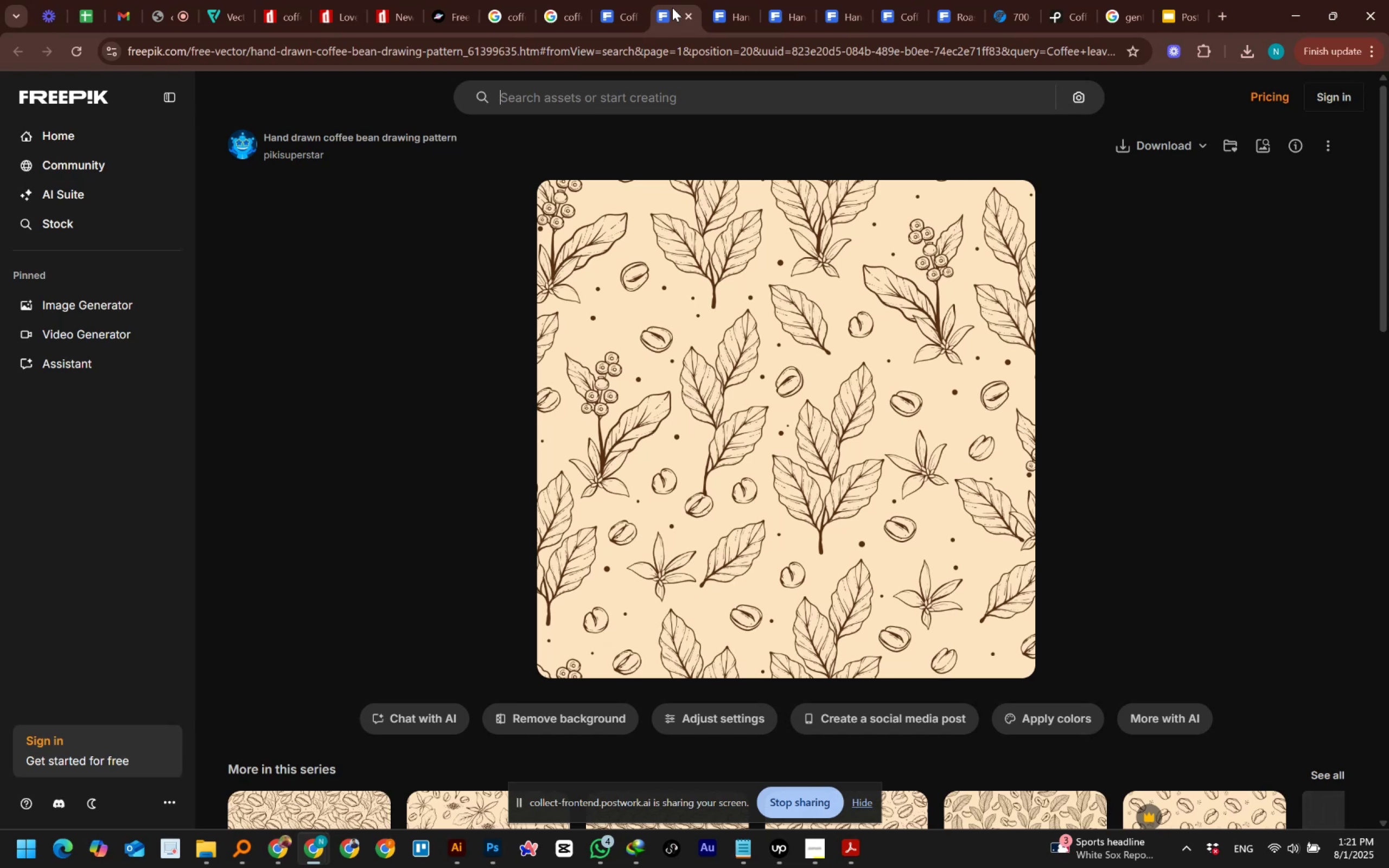 
wait(21.64)
 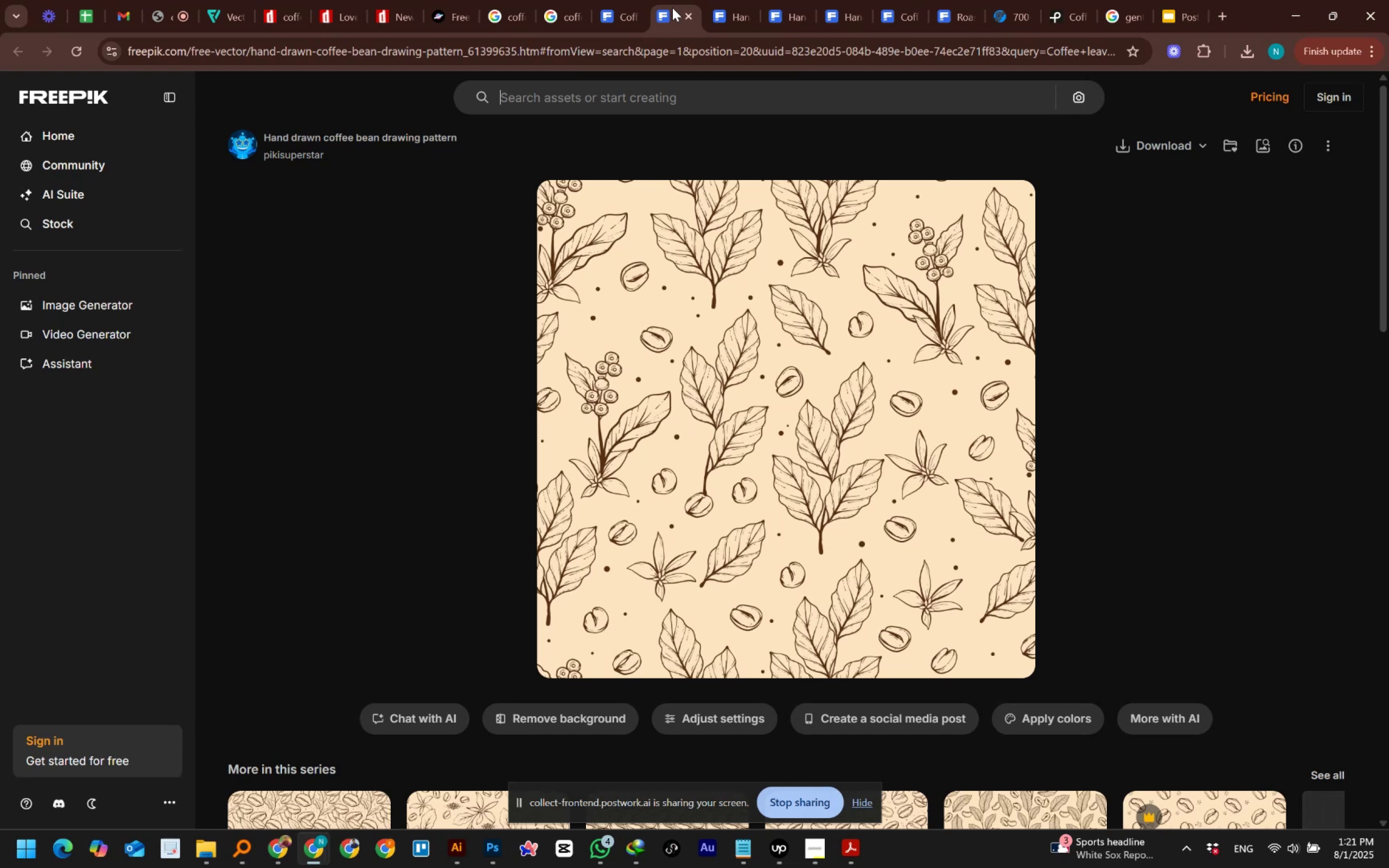 
scroll: coordinate [678, 308], scroll_direction: down, amount: 8.0
 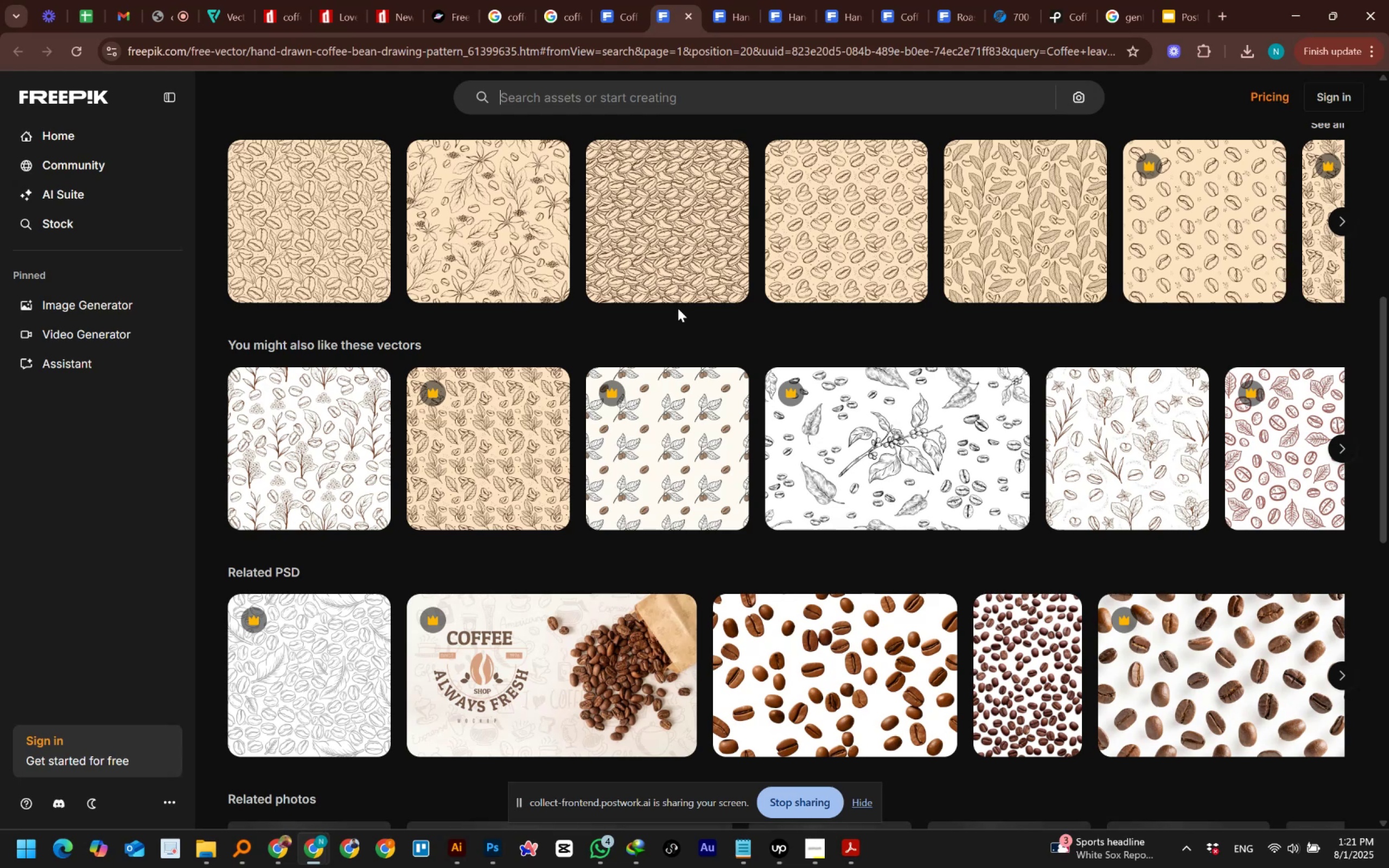 
wait(9.21)
 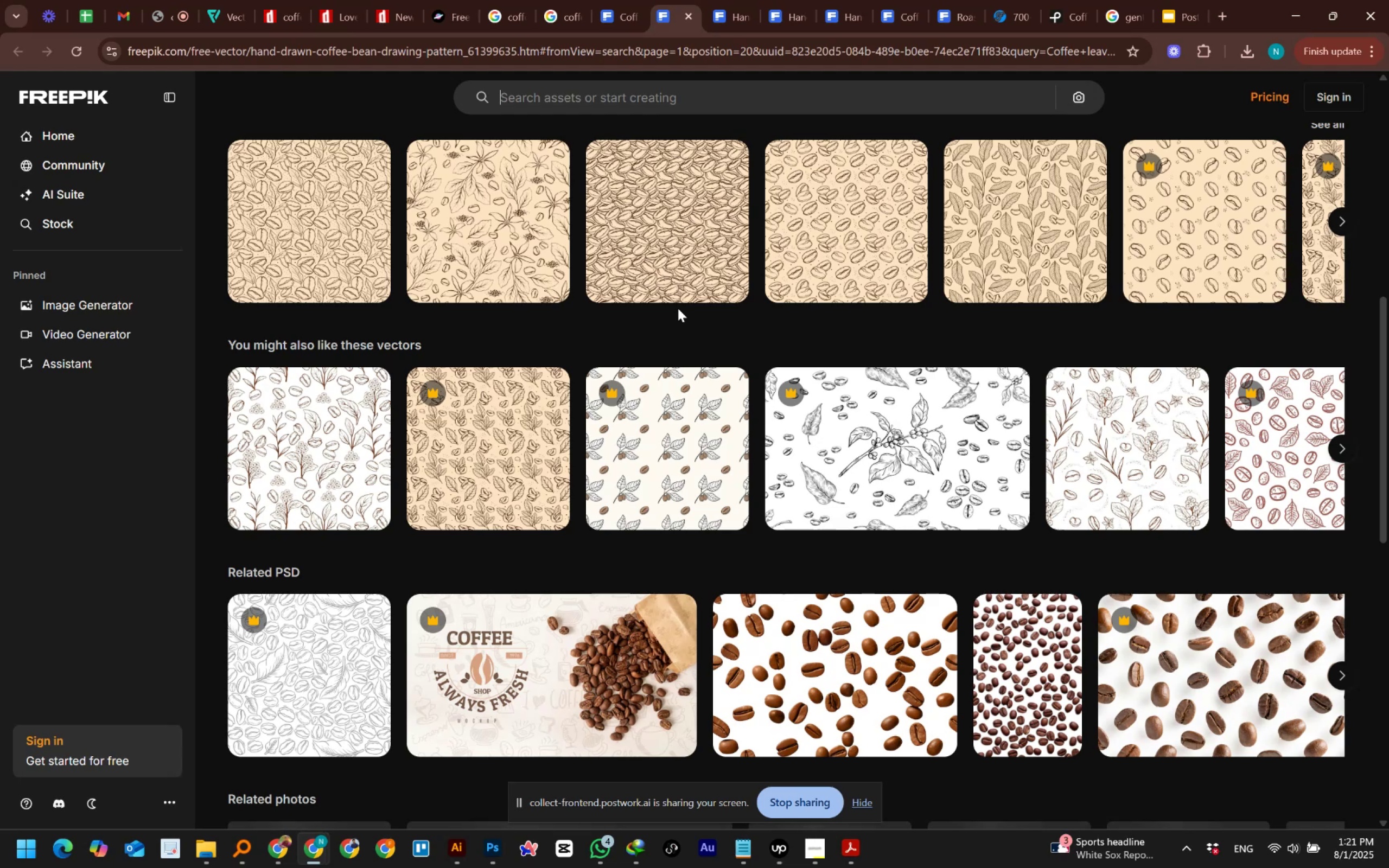 
scroll: coordinate [678, 308], scroll_direction: down, amount: 4.0
 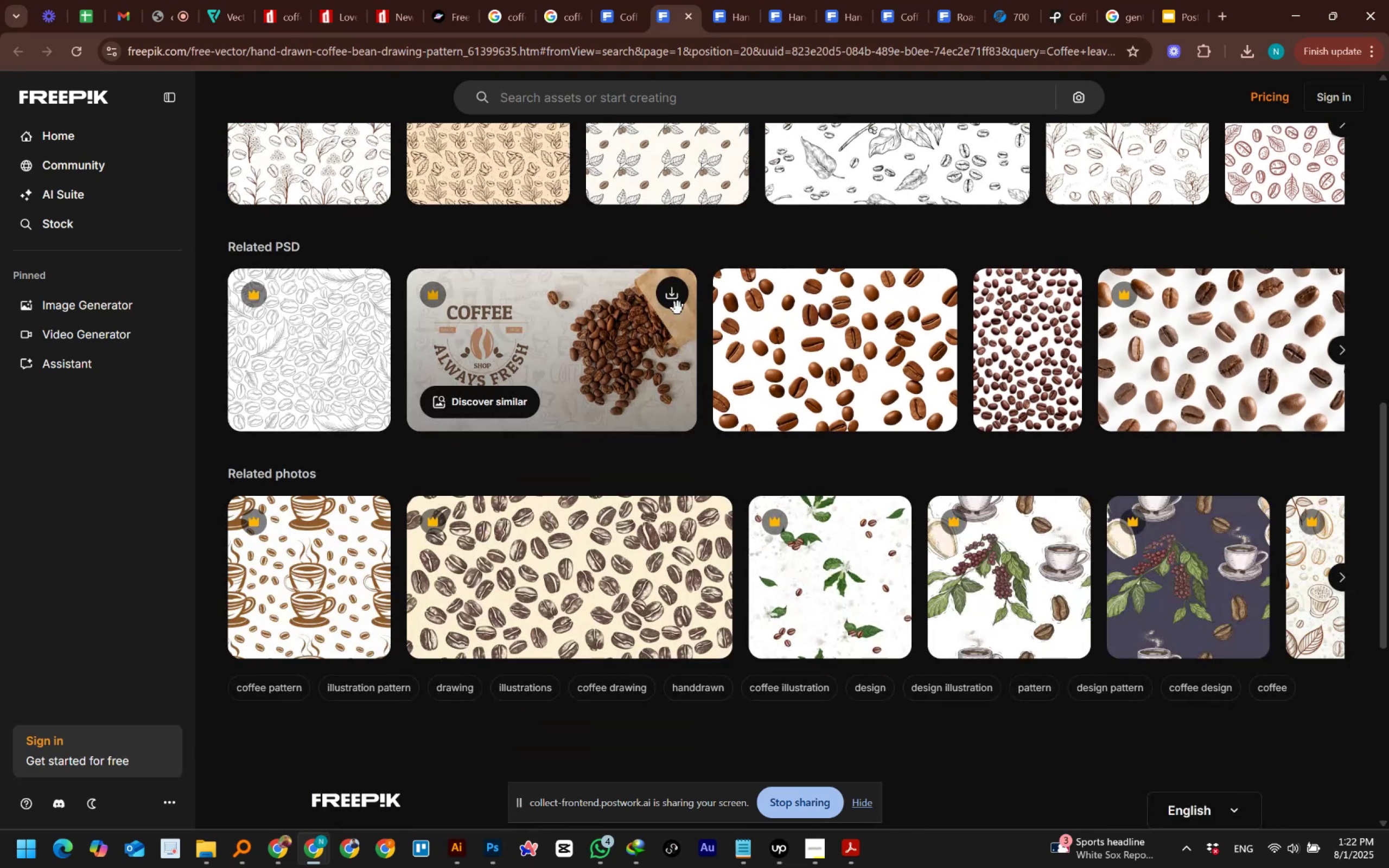 
scroll: coordinate [704, 429], scroll_direction: up, amount: 16.0
 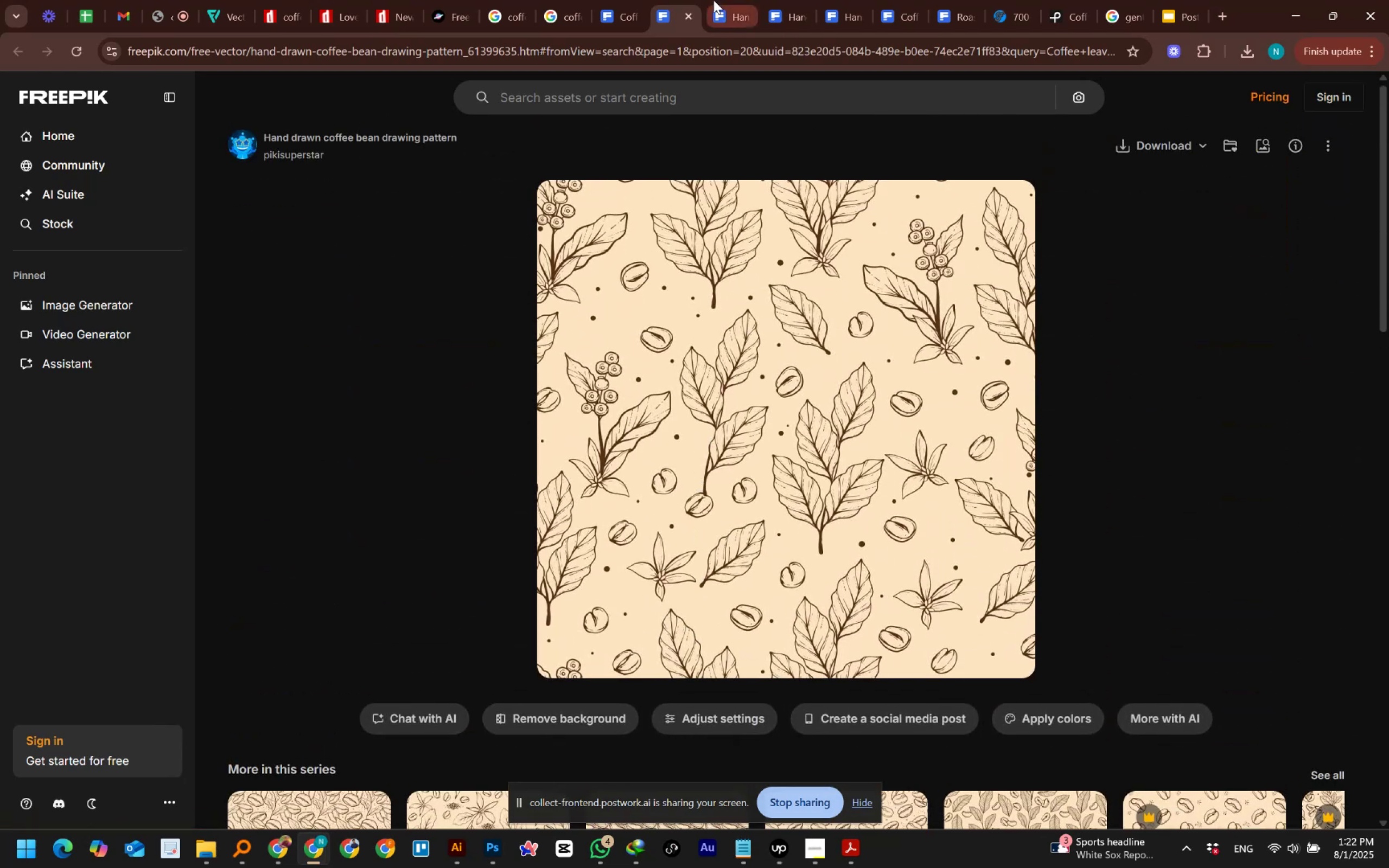 
left_click([713, 0])
 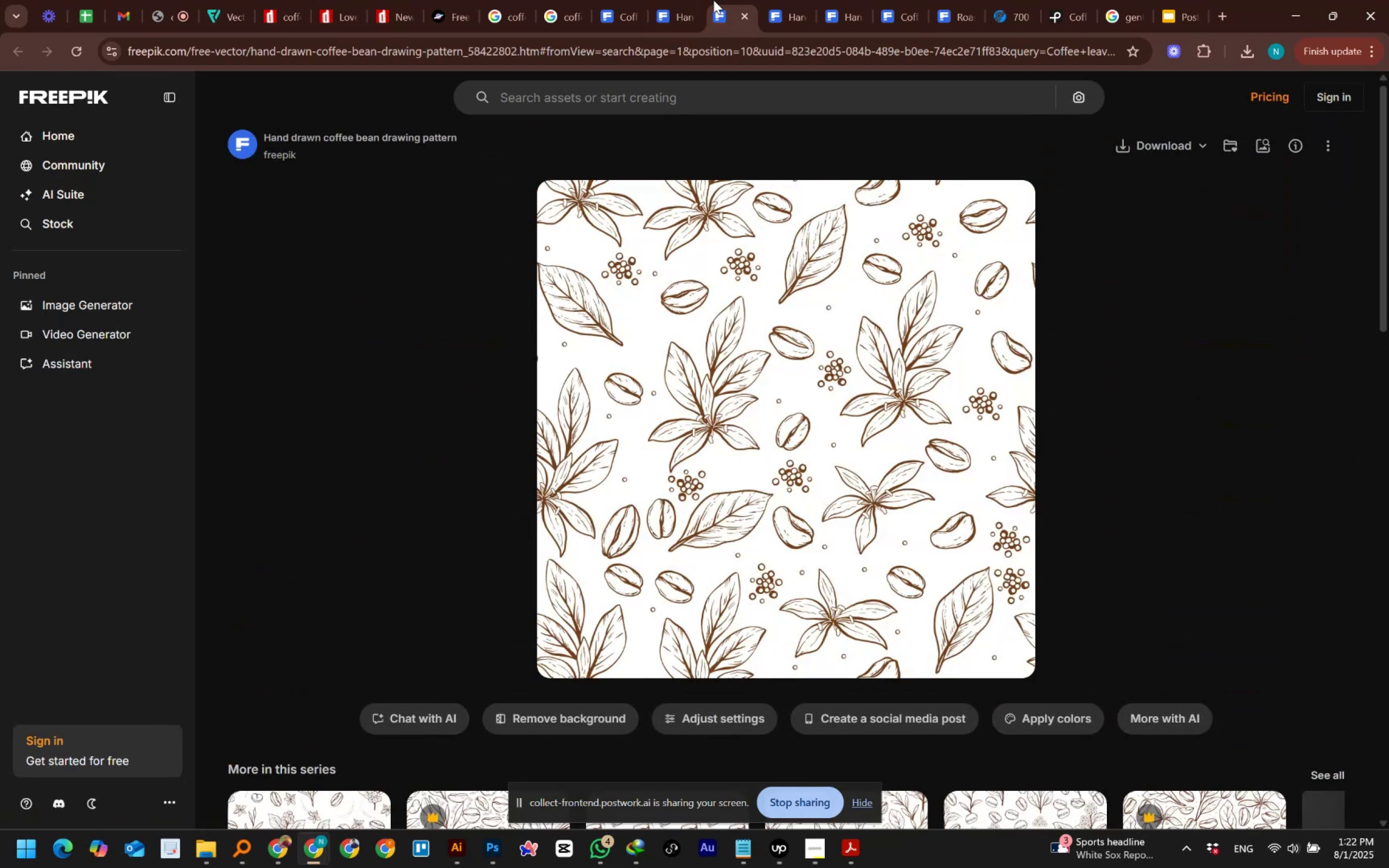 
left_click([774, 10])
 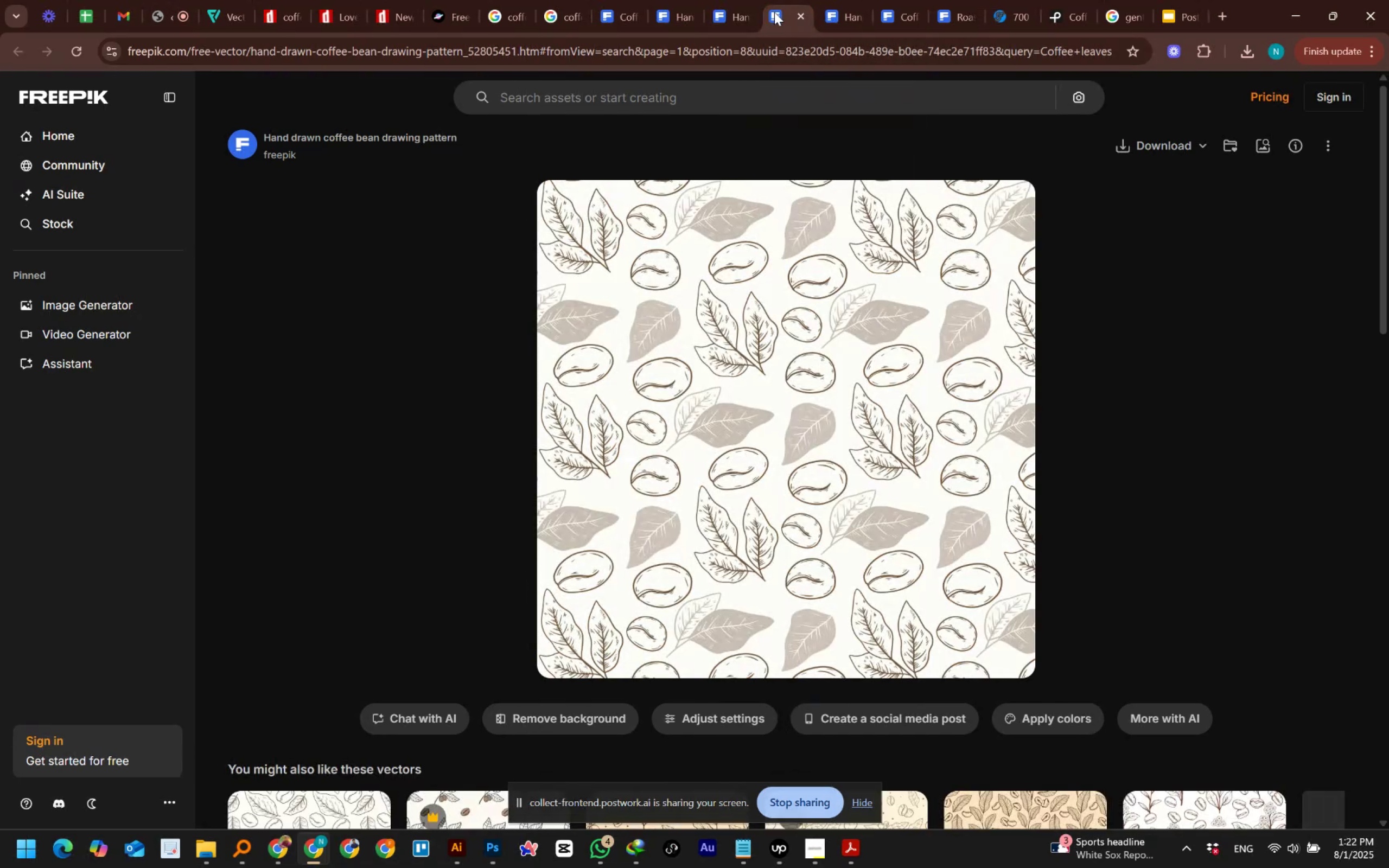 
left_click([738, 9])
 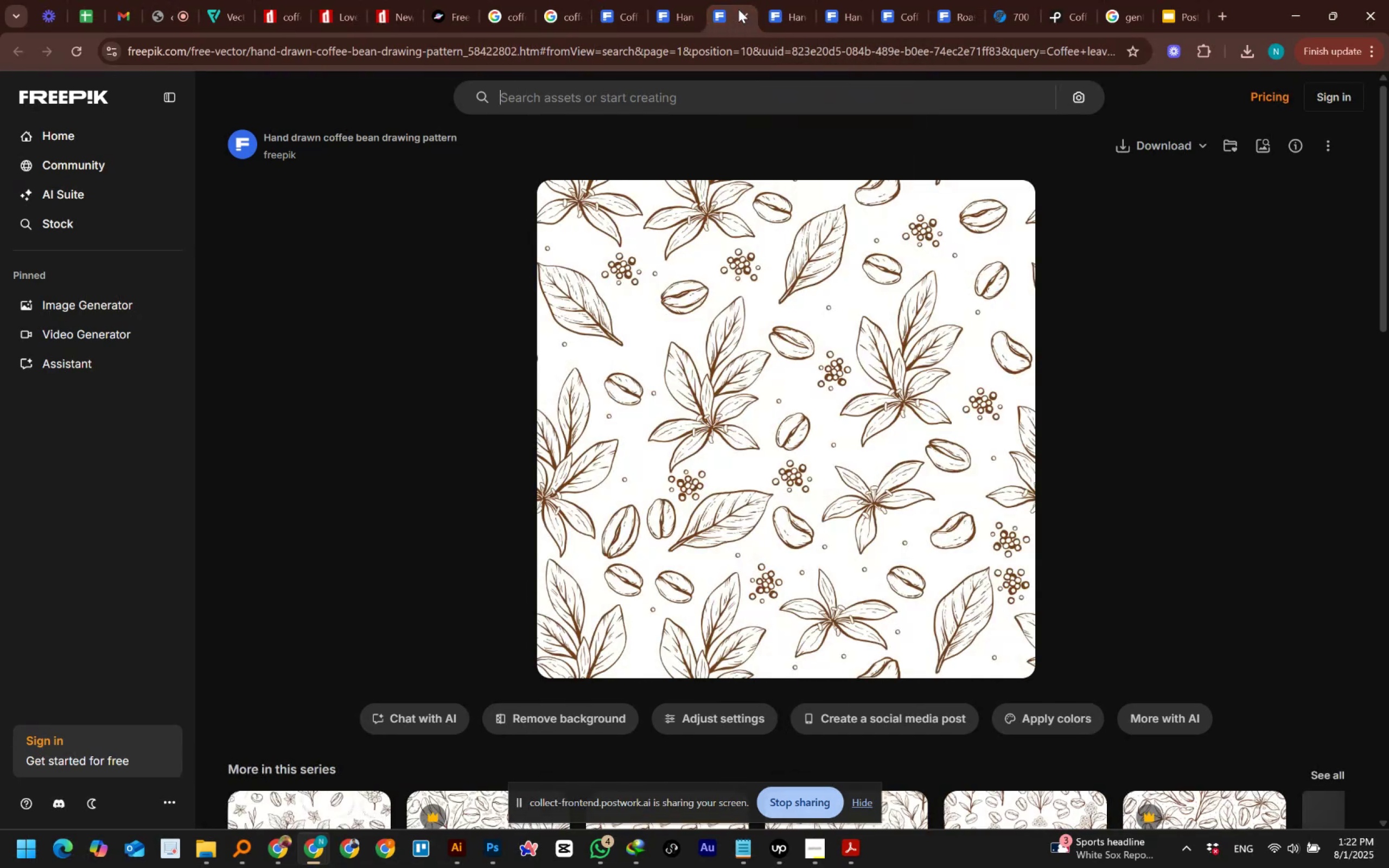 
mouse_move([766, 11])
 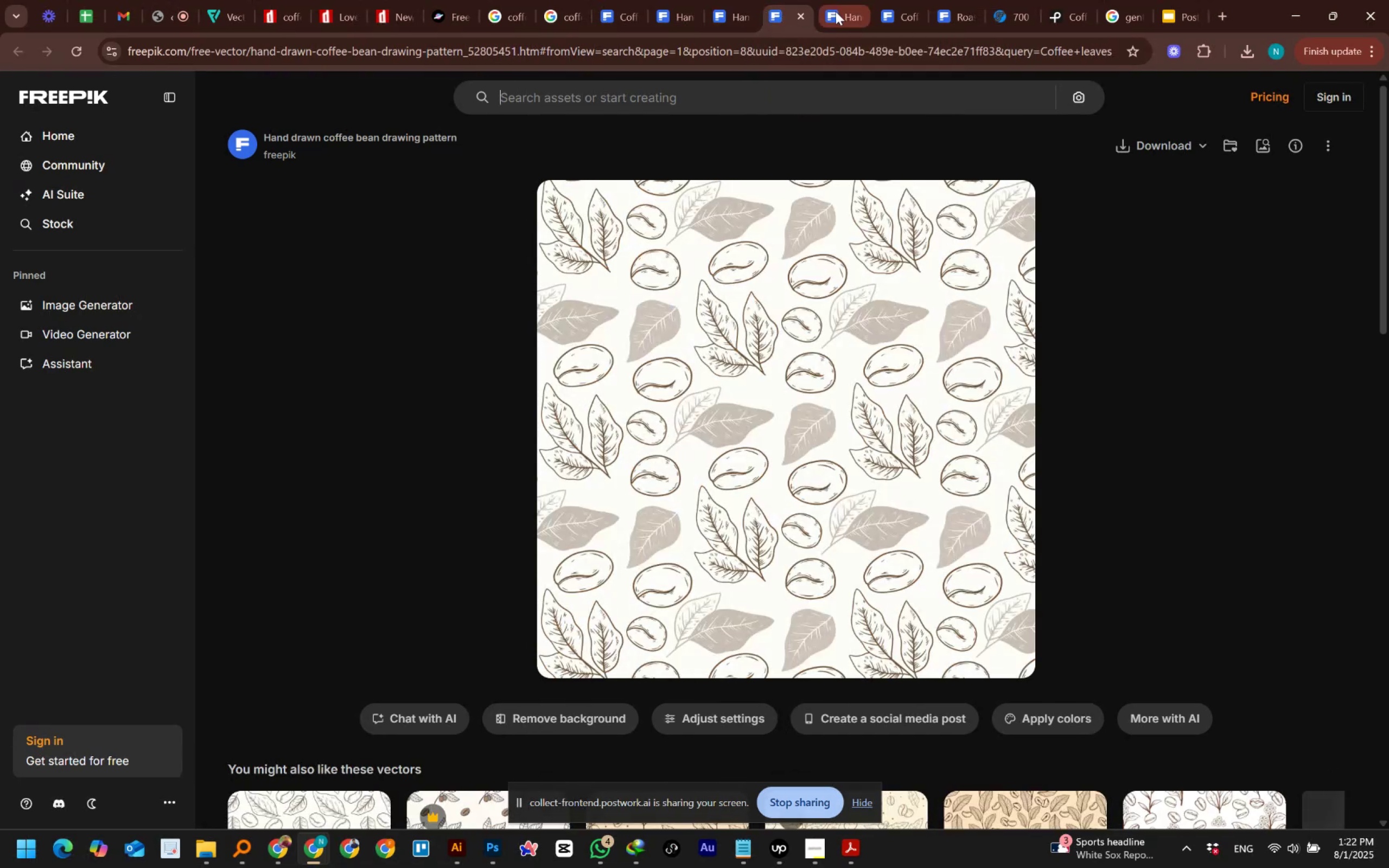 
left_click([837, 11])
 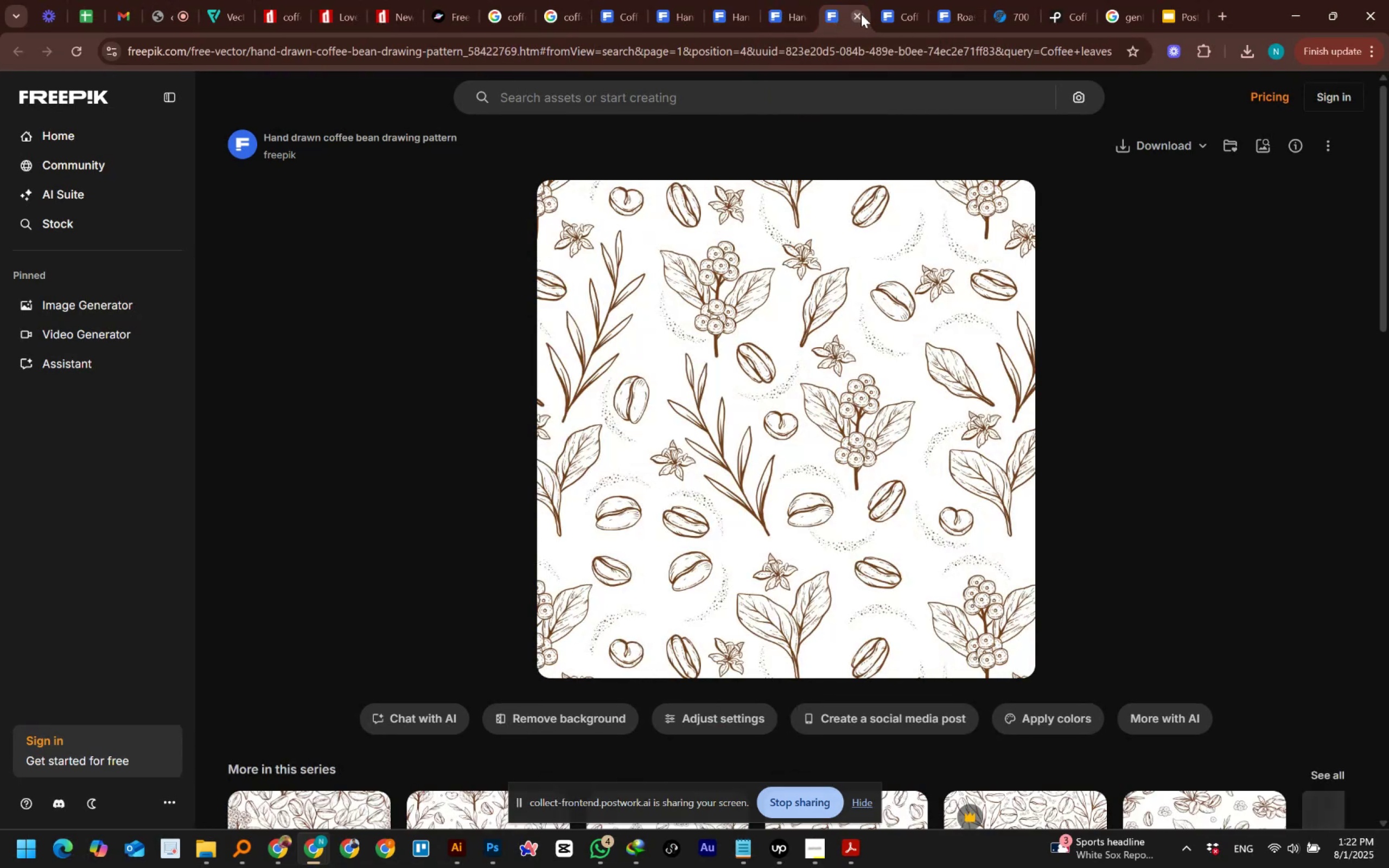 
left_click([891, 14])
 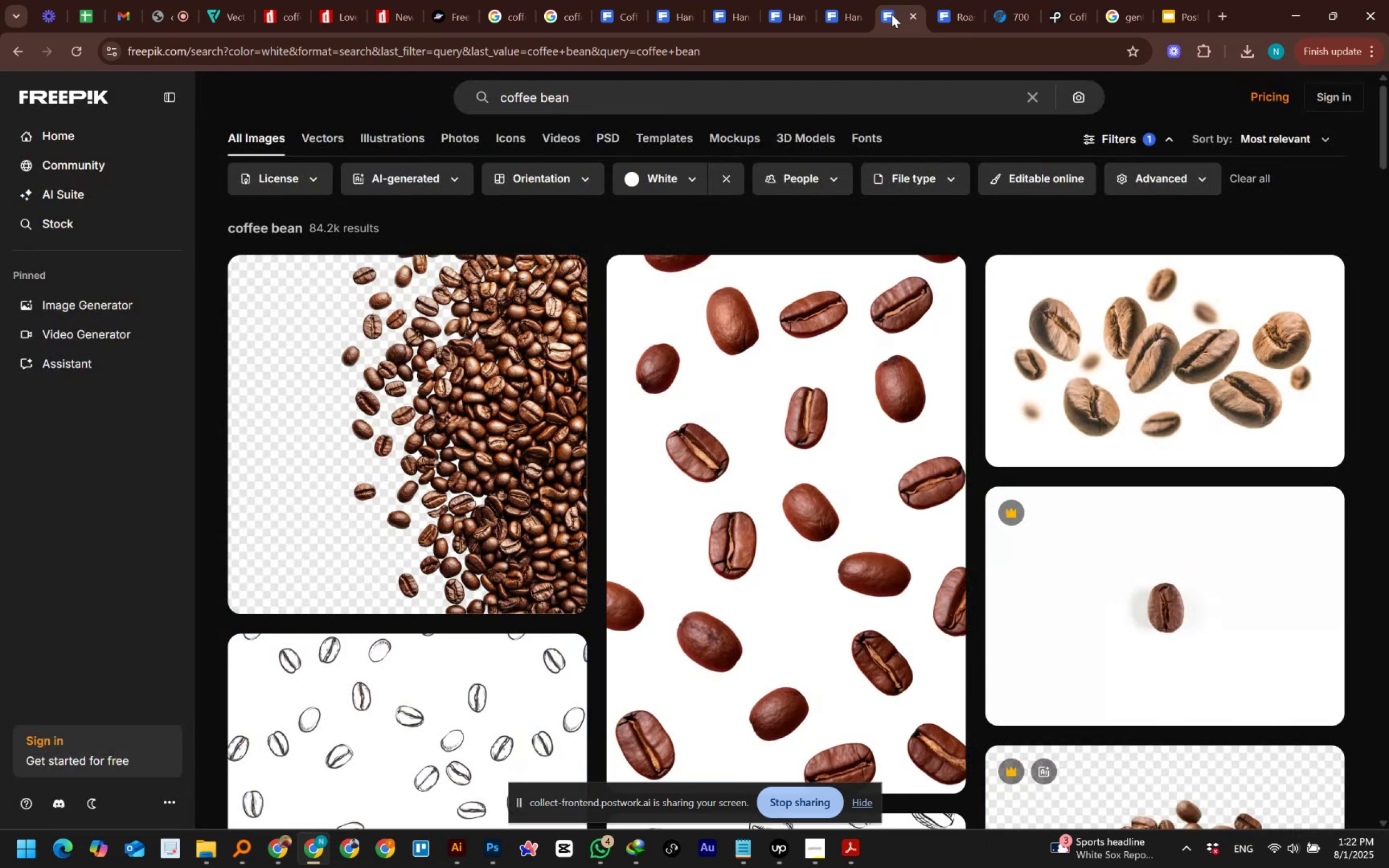 
wait(15.67)
 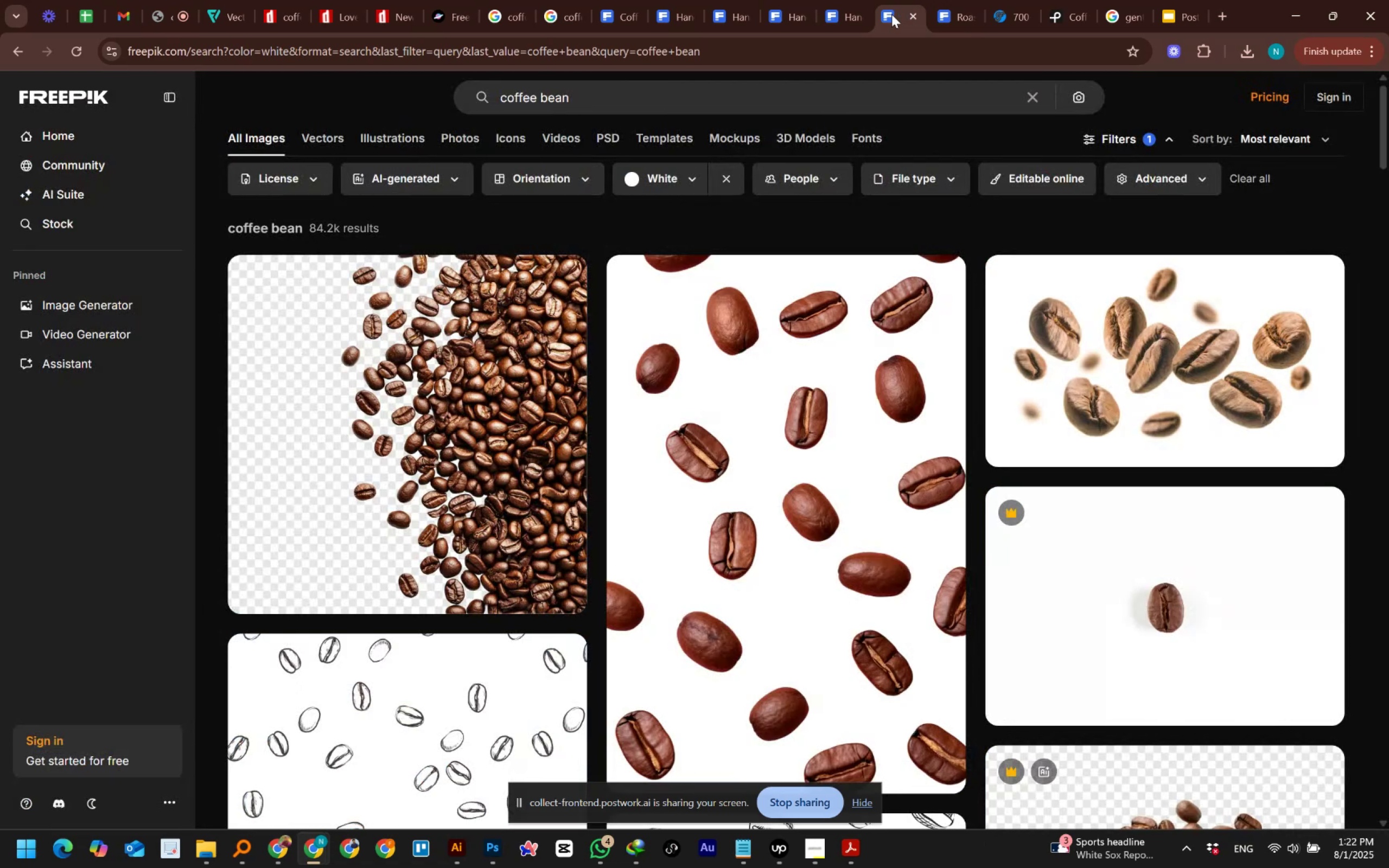 
mouse_move([936, 16])
 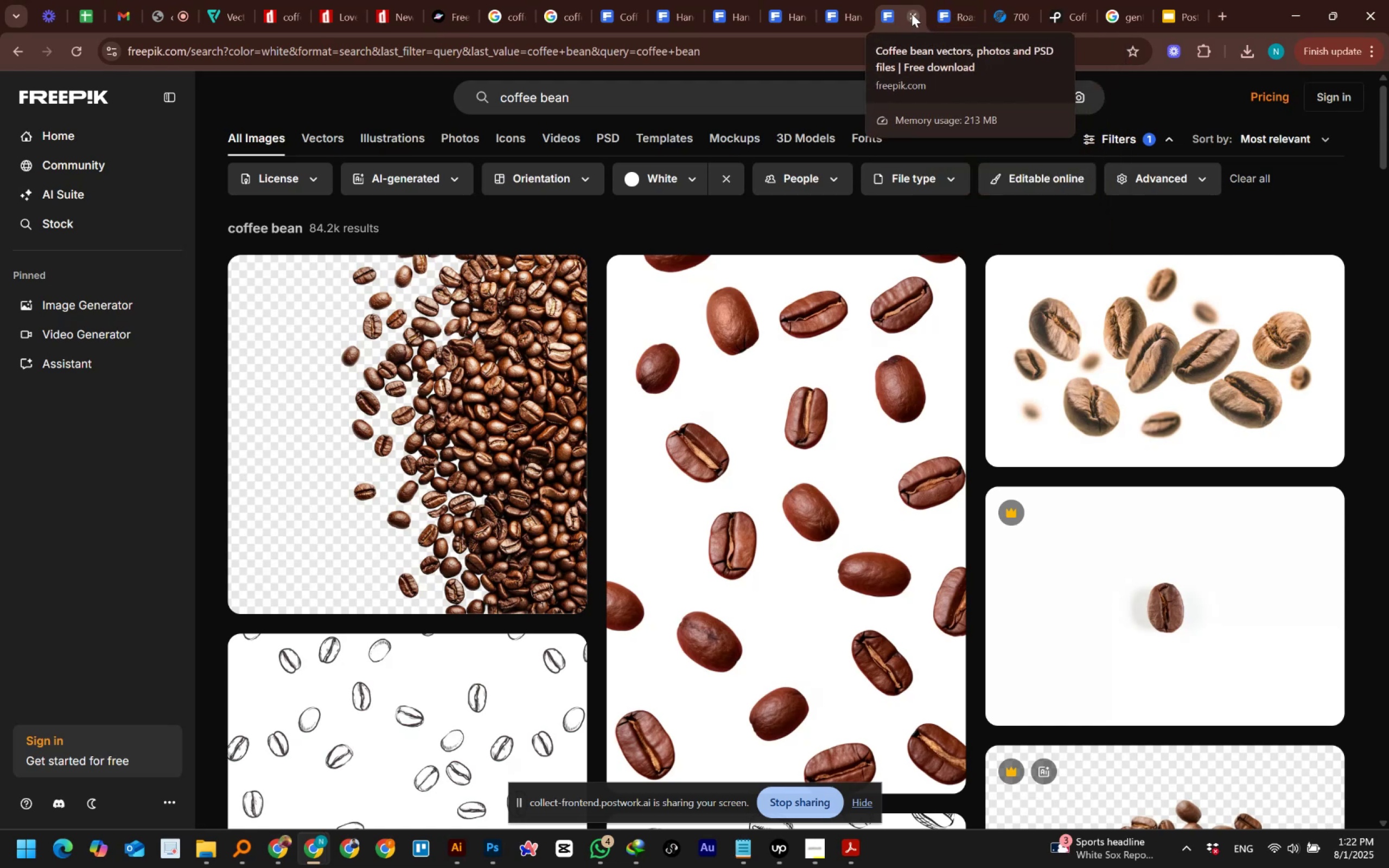 
left_click([912, 14])
 